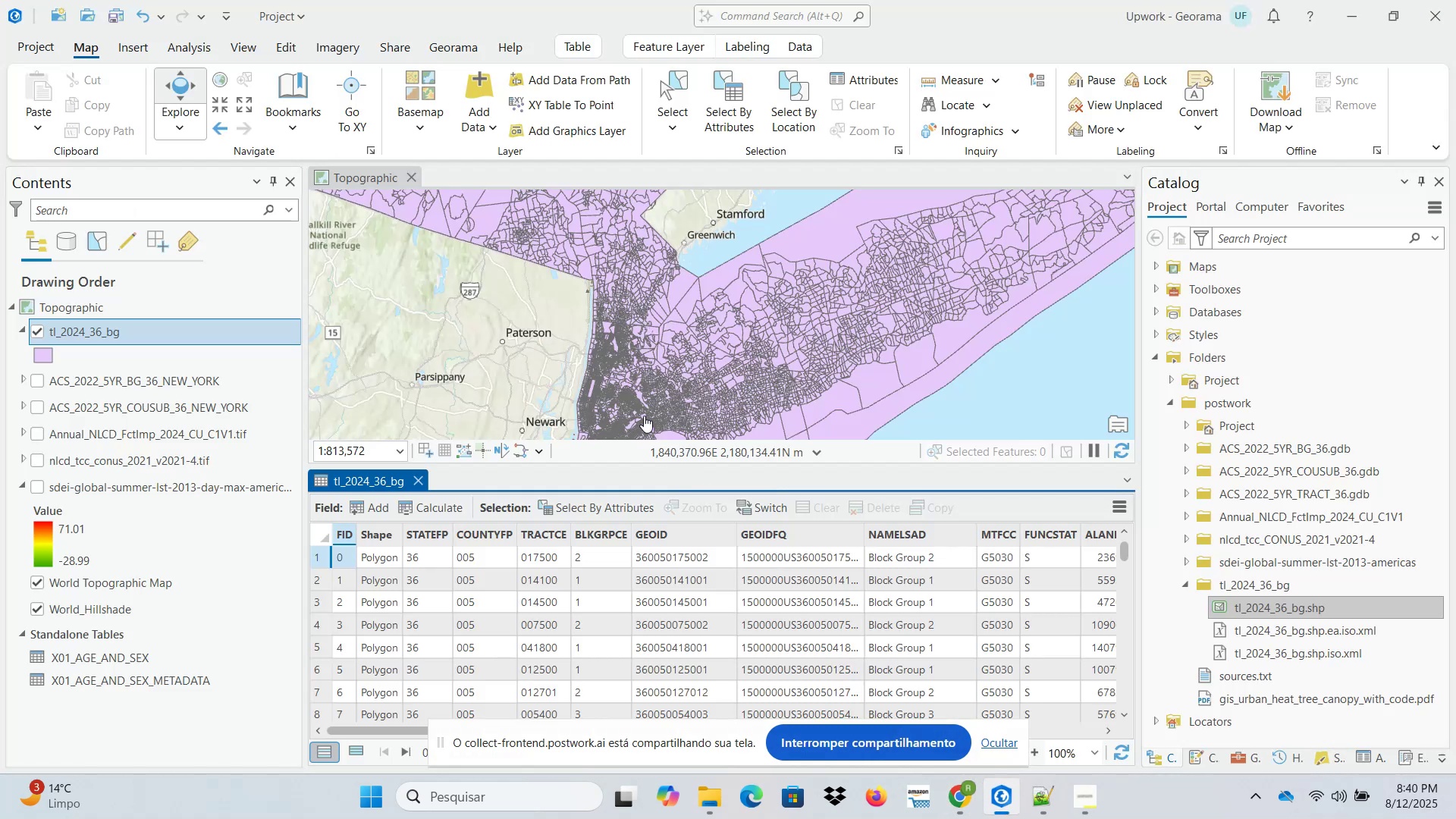 
left_click([416, 485])
 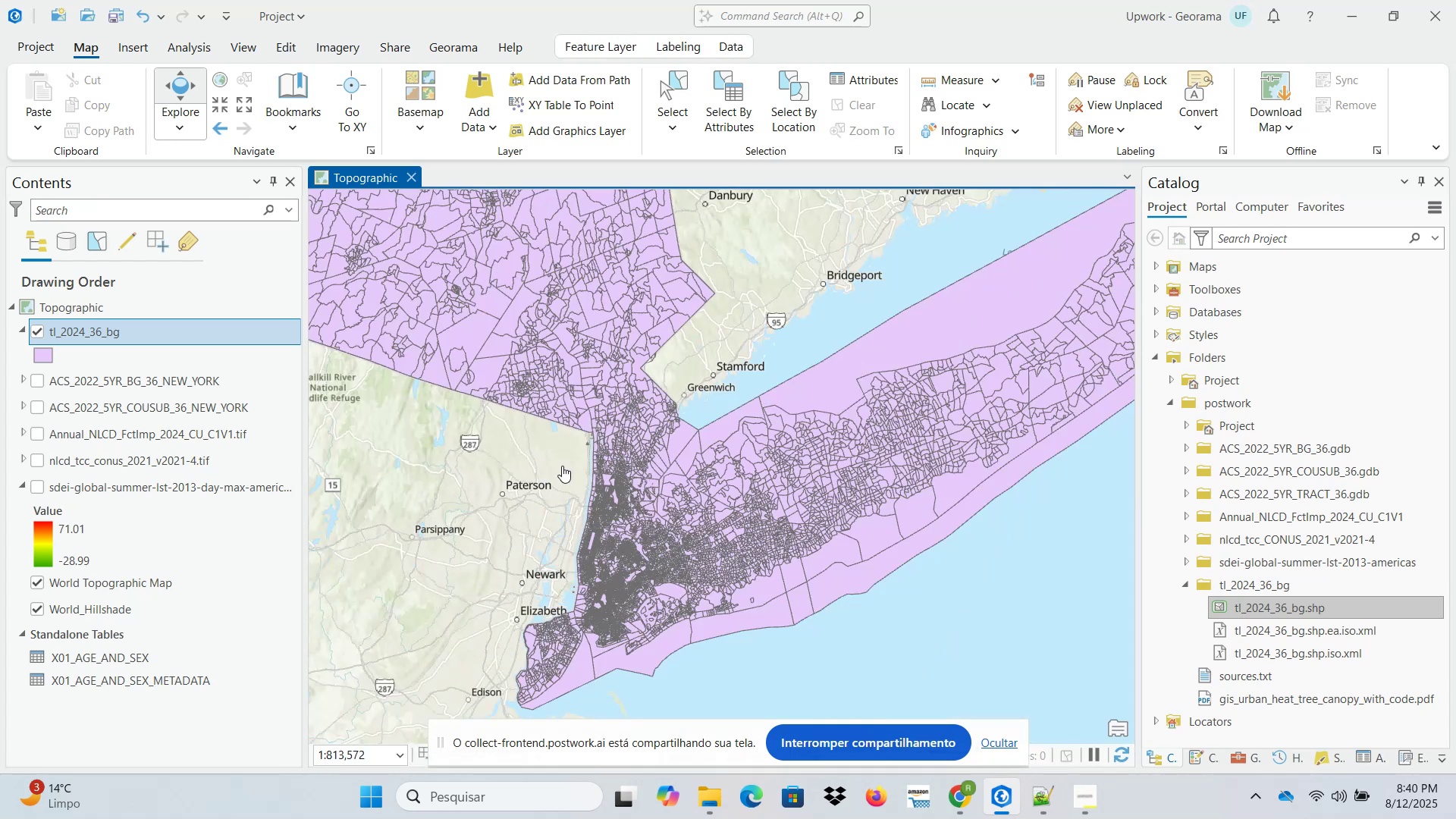 
left_click_drag(start_coordinate=[530, 356], to_coordinate=[666, 573])
 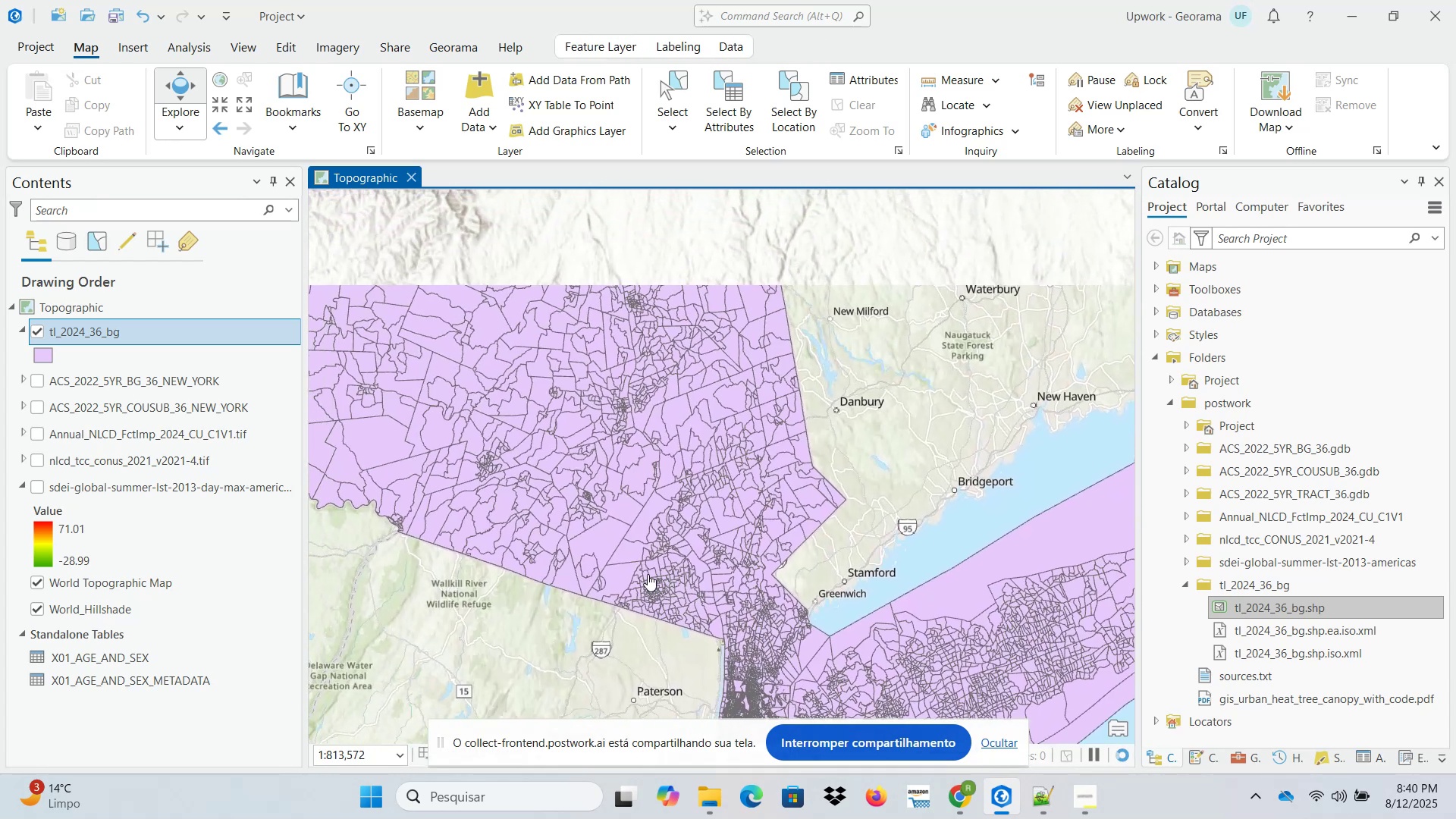 
scroll: coordinate [569, 577], scroll_direction: up, amount: 3.0
 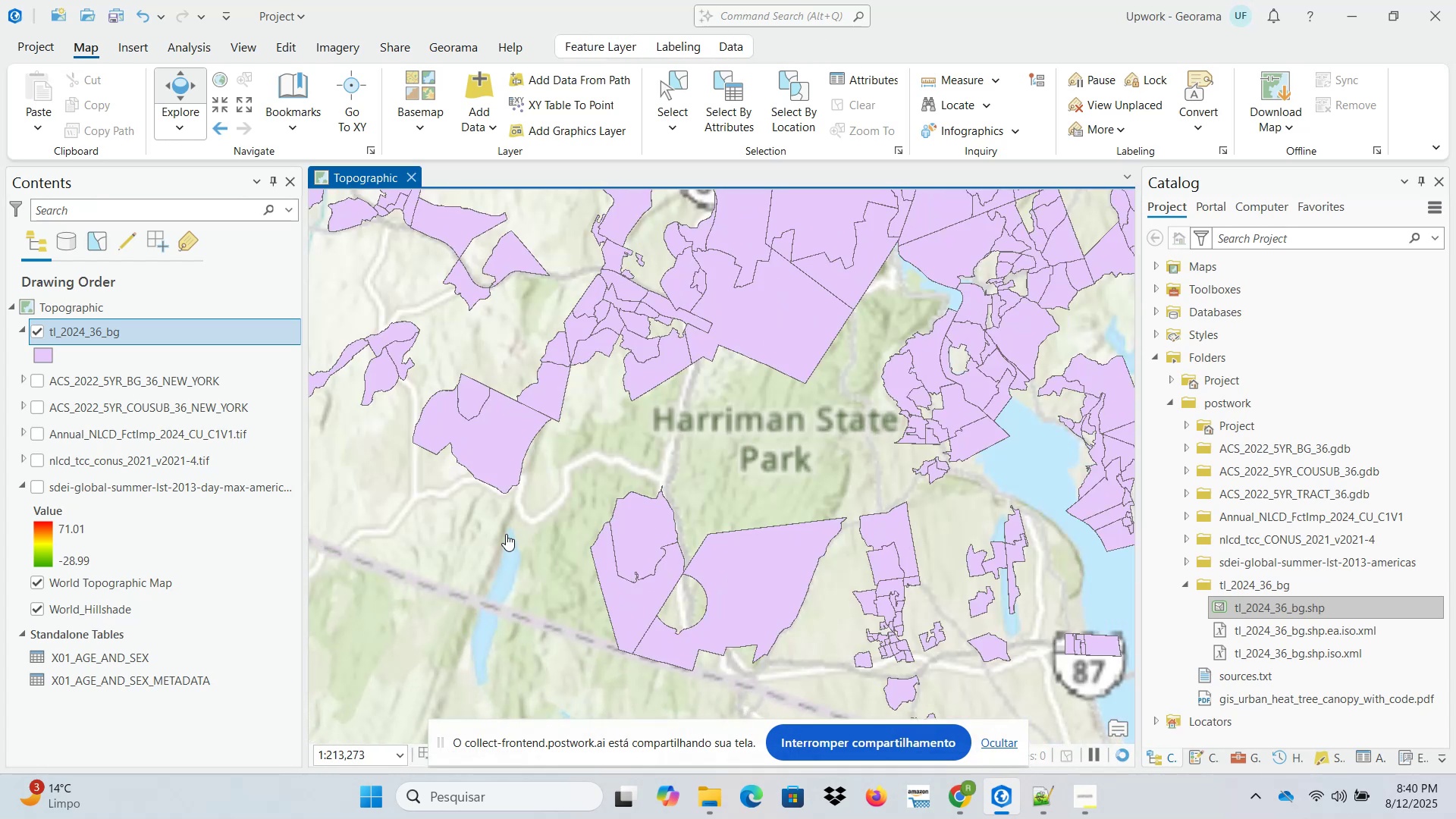 
scroll: coordinate [664, 488], scroll_direction: down, amount: 7.0
 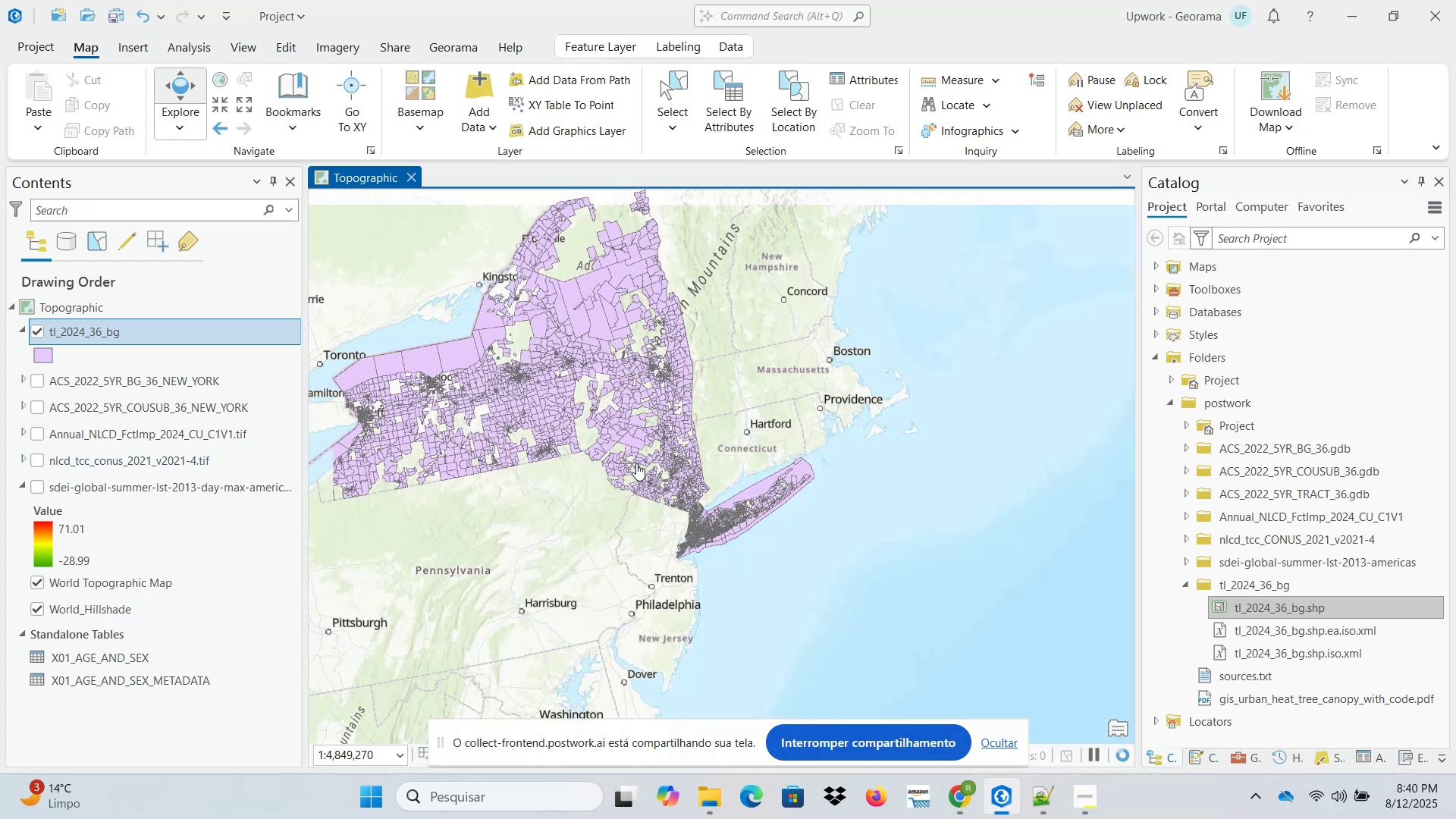 
left_click_drag(start_coordinate=[634, 462], to_coordinate=[719, 516])
 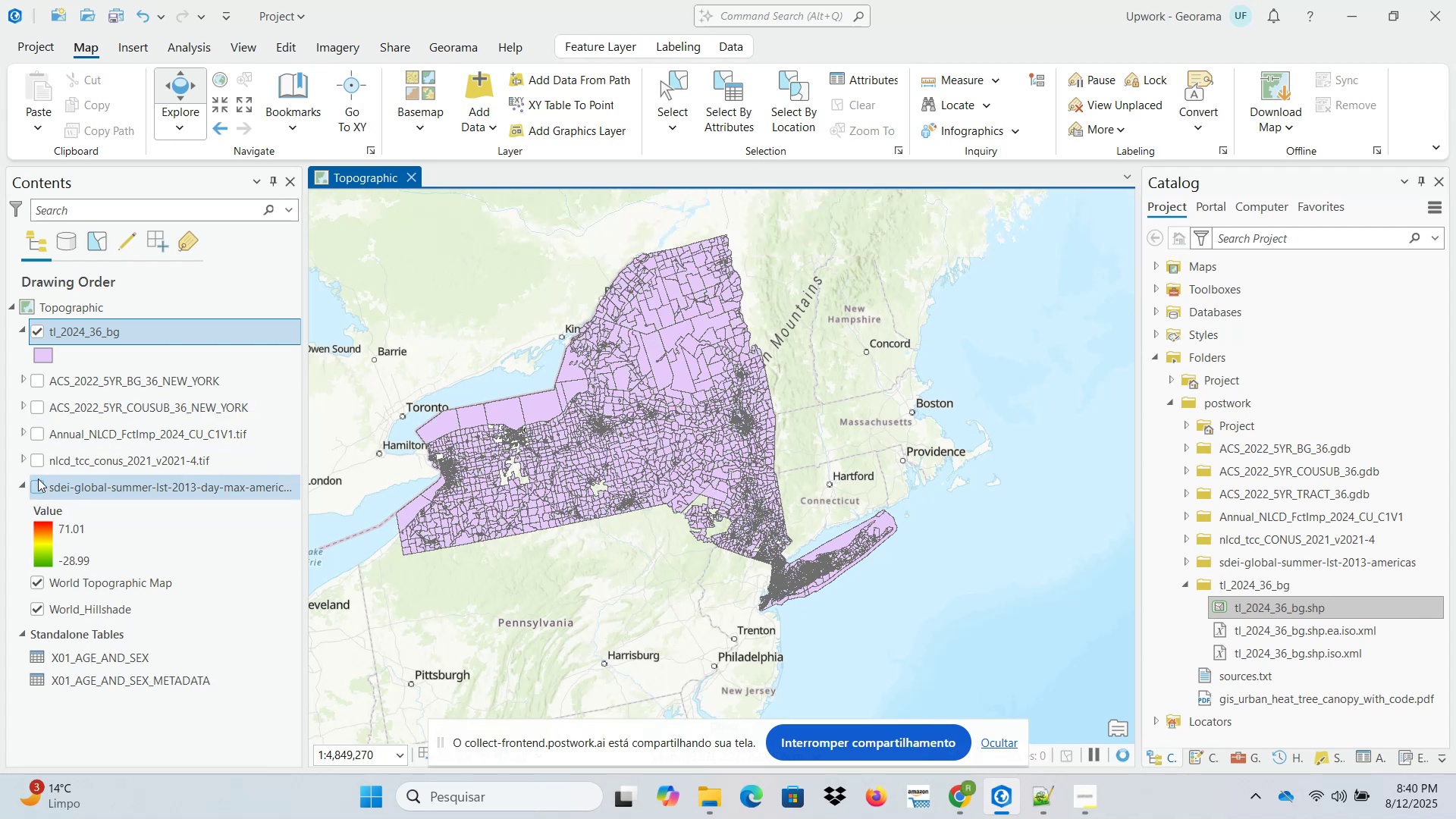 
wait(9.17)
 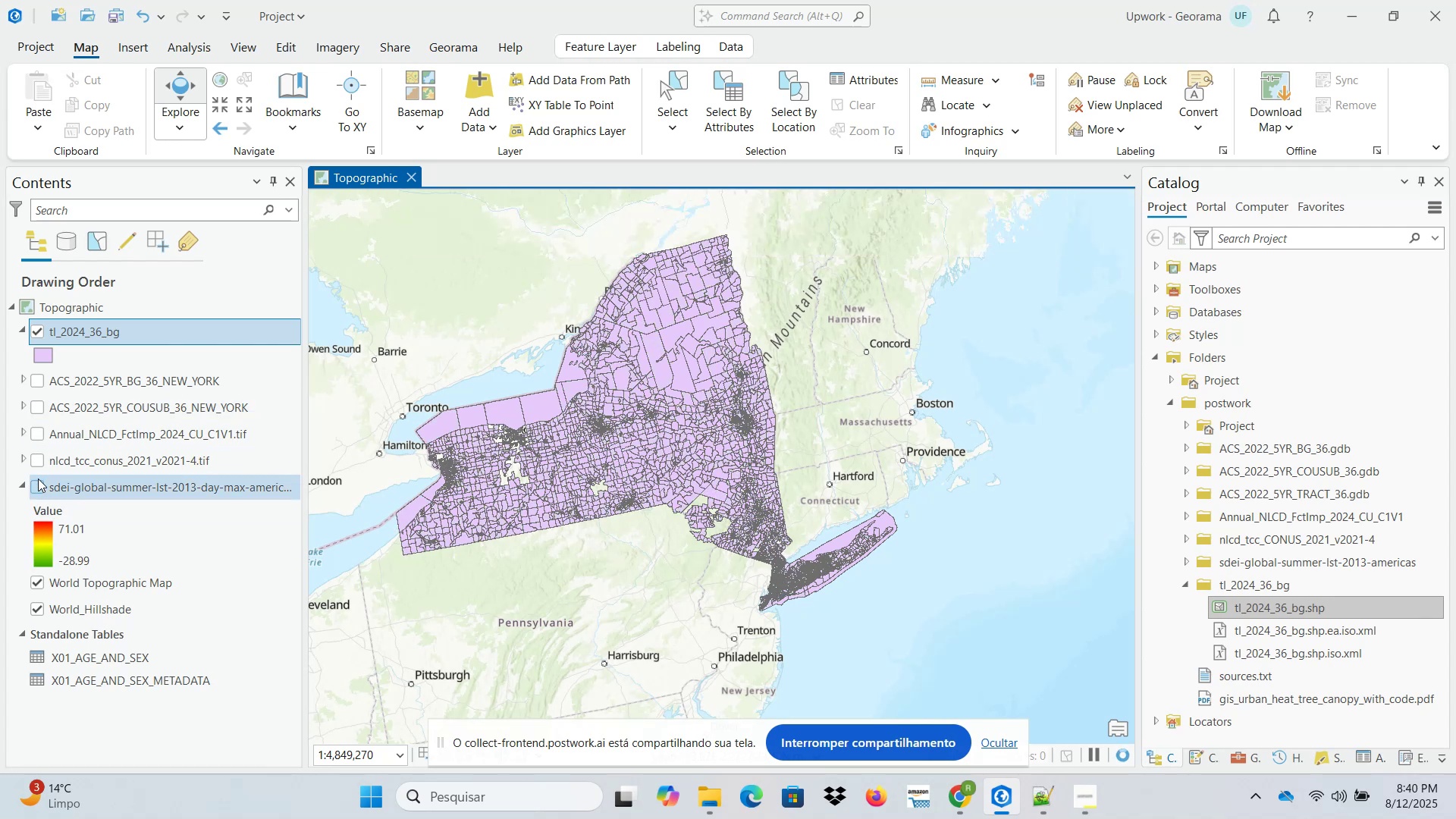 
left_click([39, 331])
 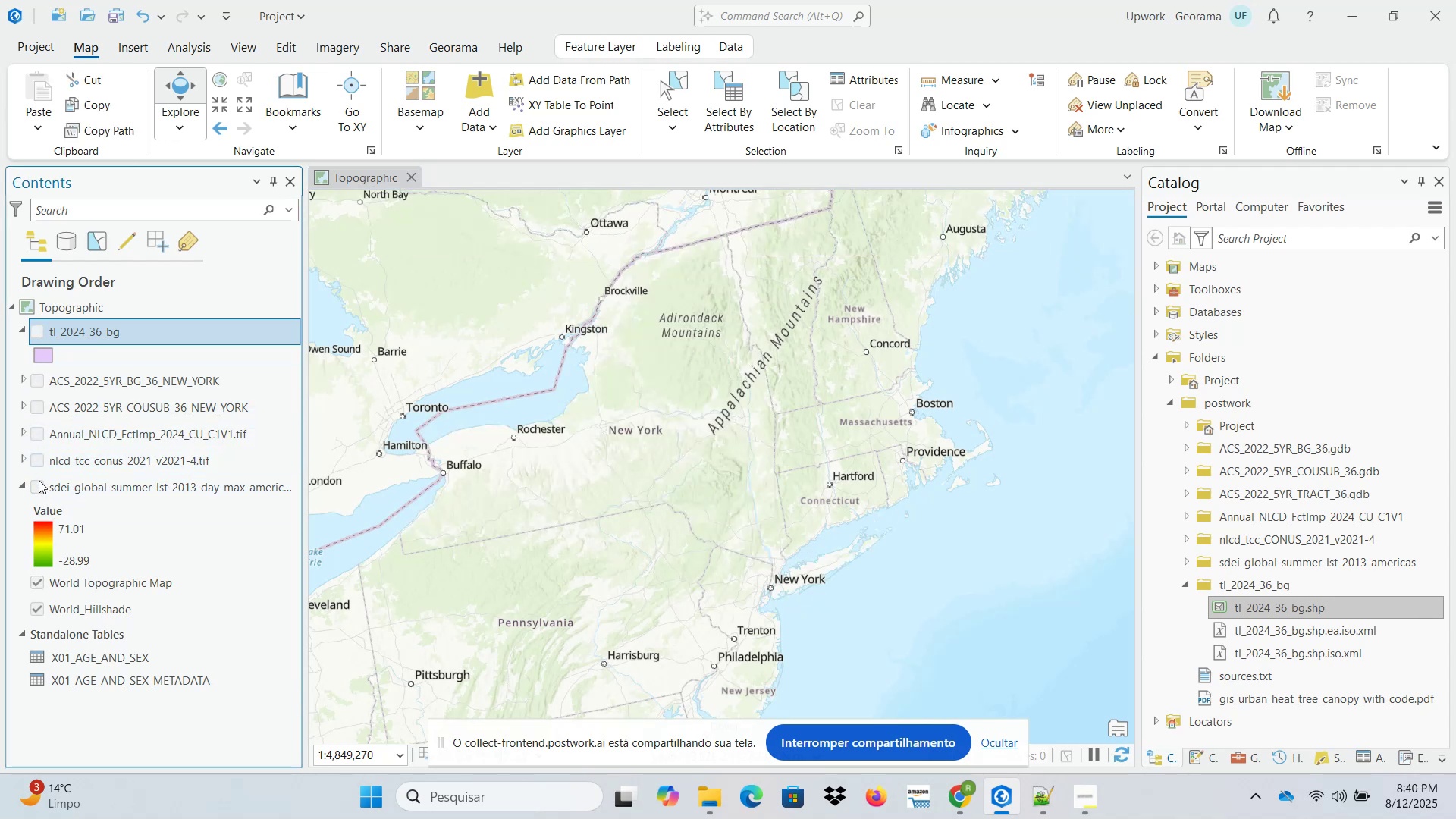 
left_click([41, 491])
 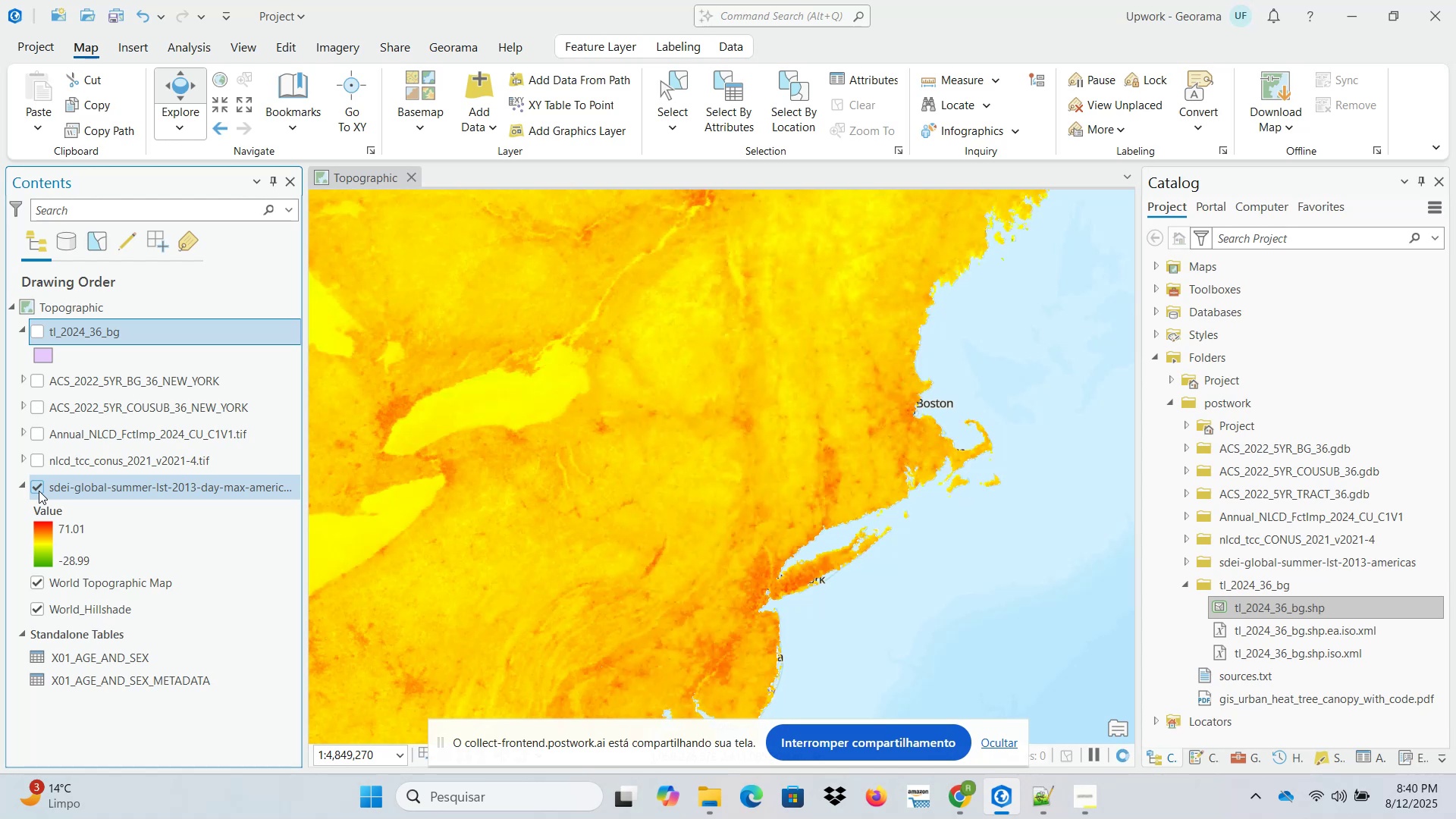 
left_click([37, 491])
 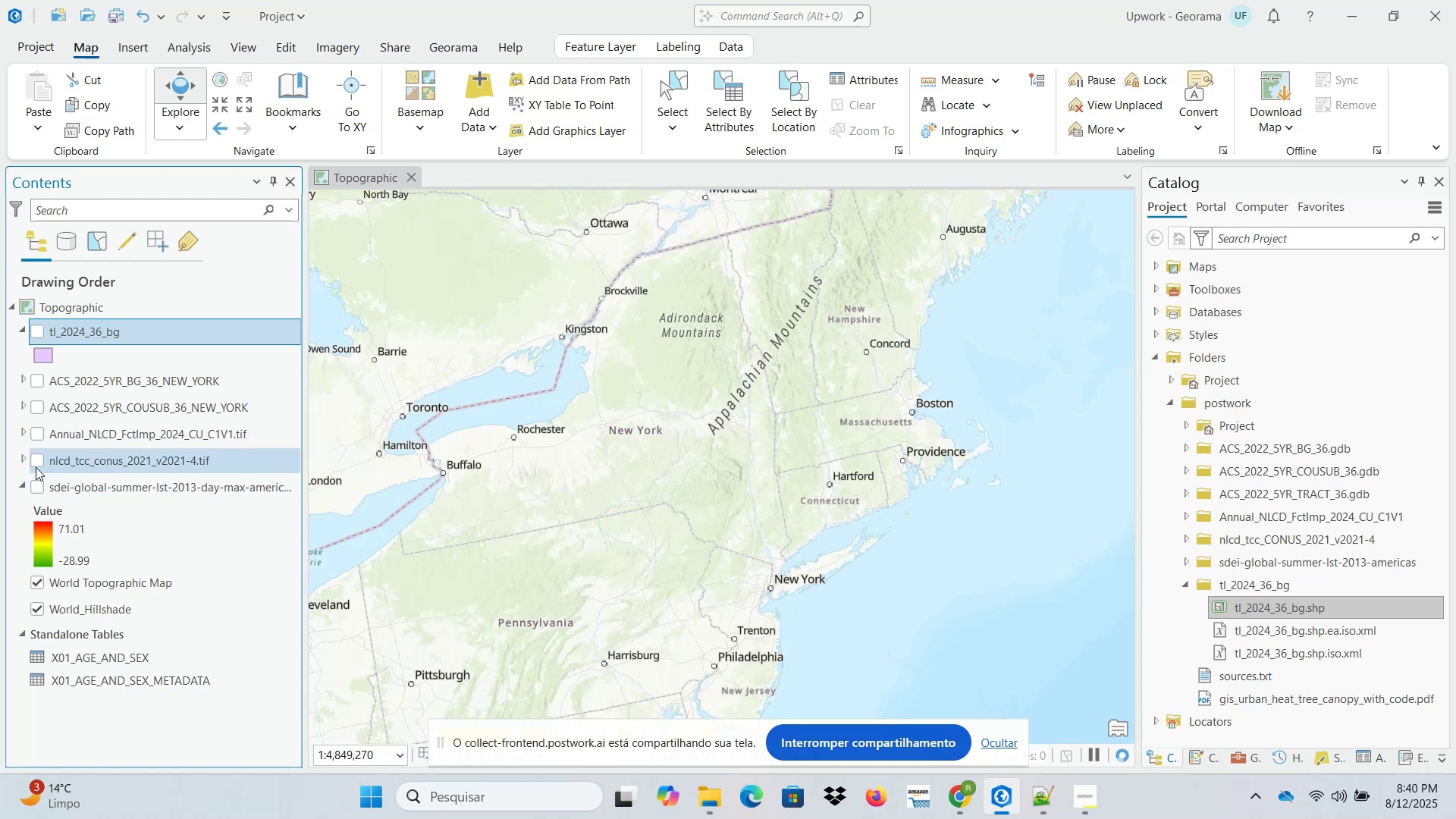 
left_click([36, 463])
 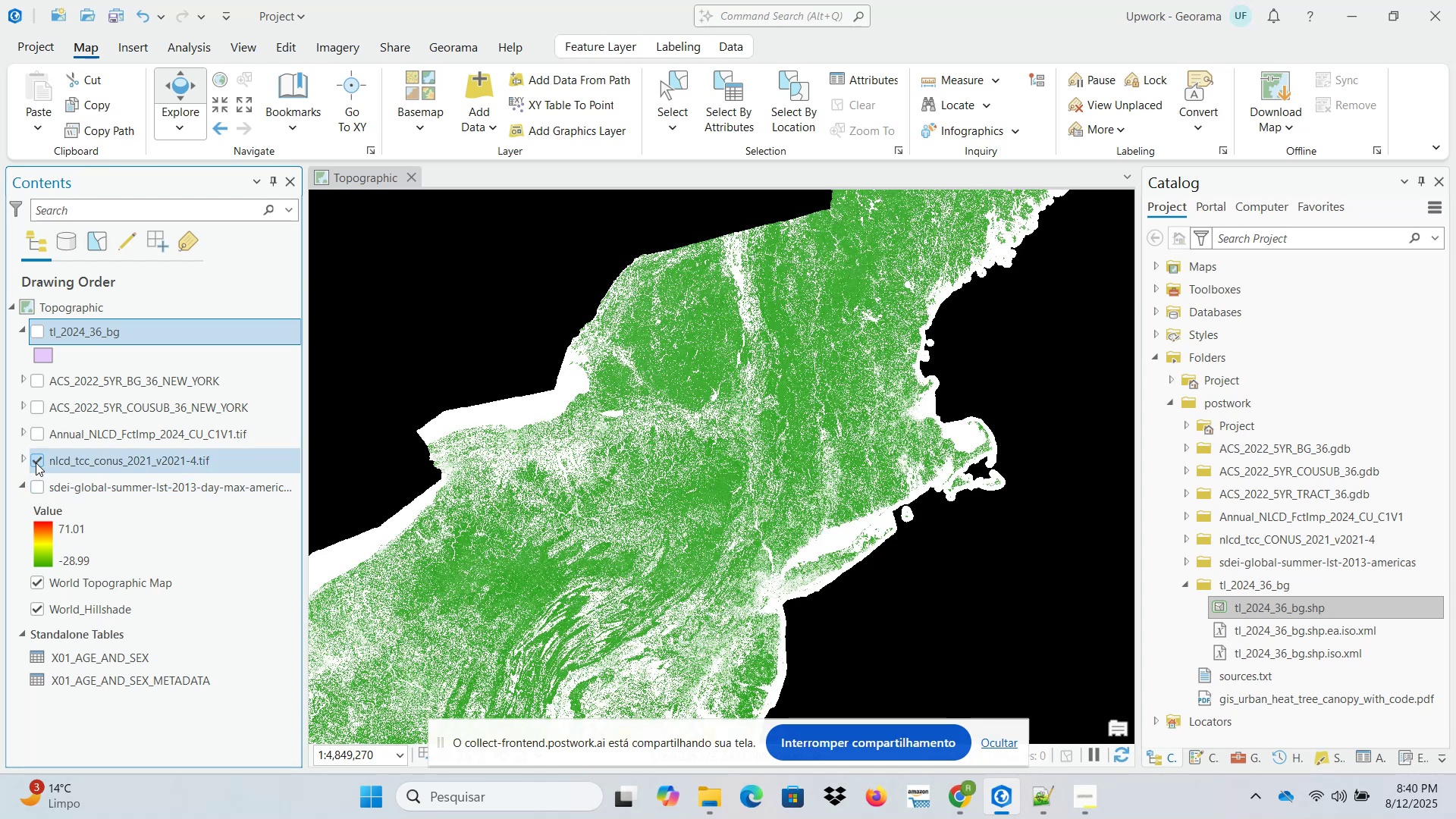 
left_click([36, 463])
 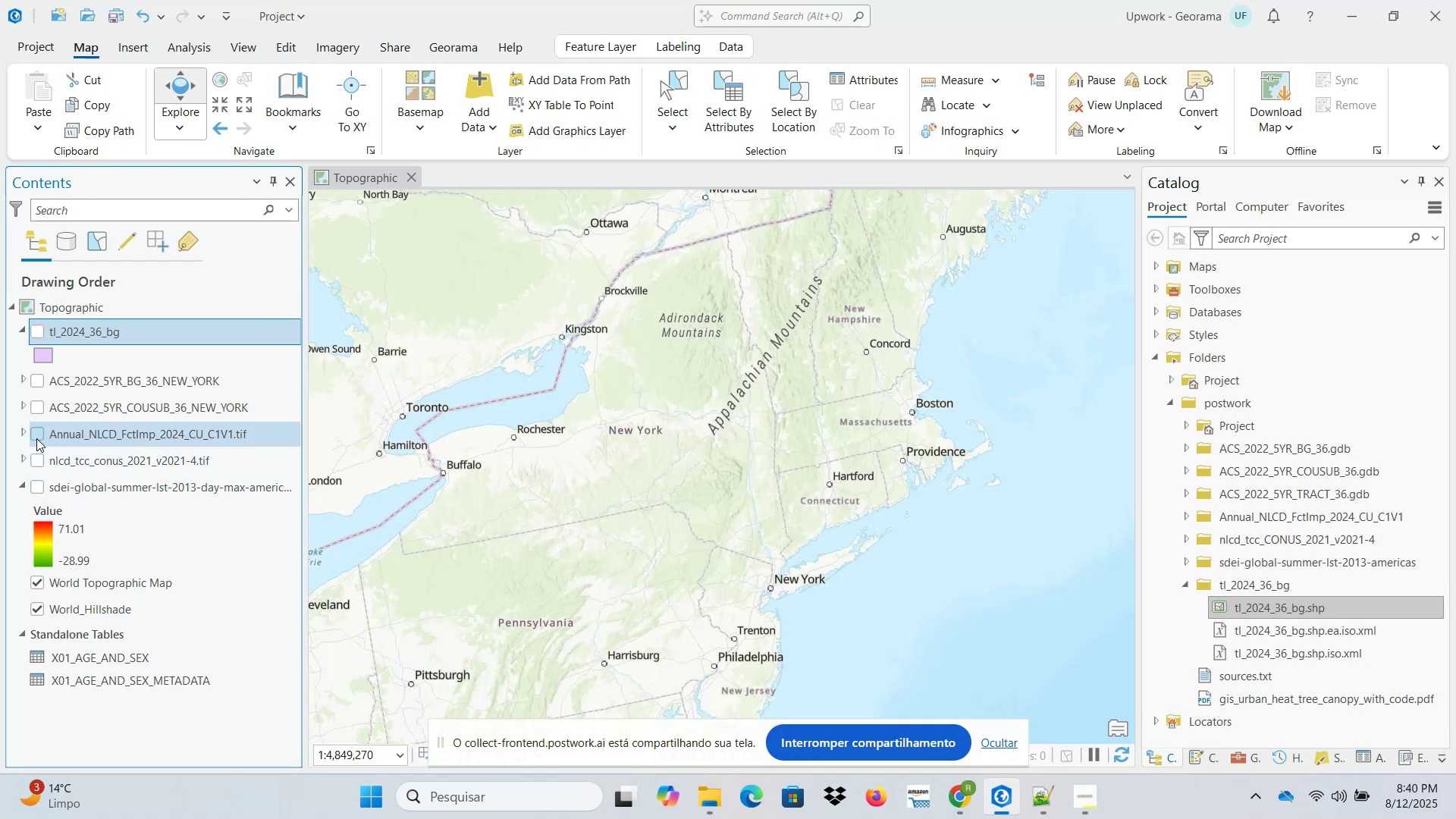 
left_click([36, 435])
 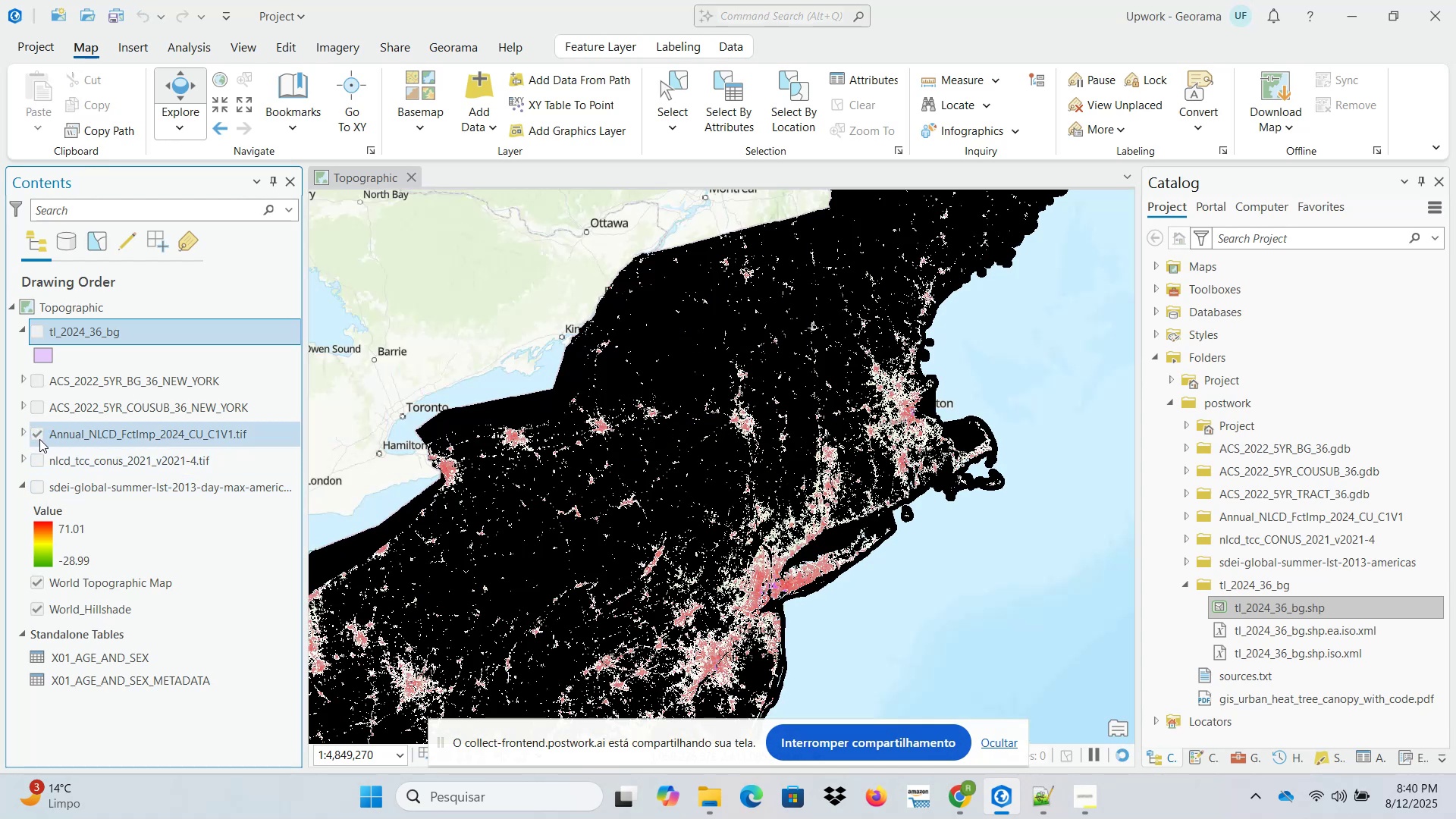 
left_click([39, 439])
 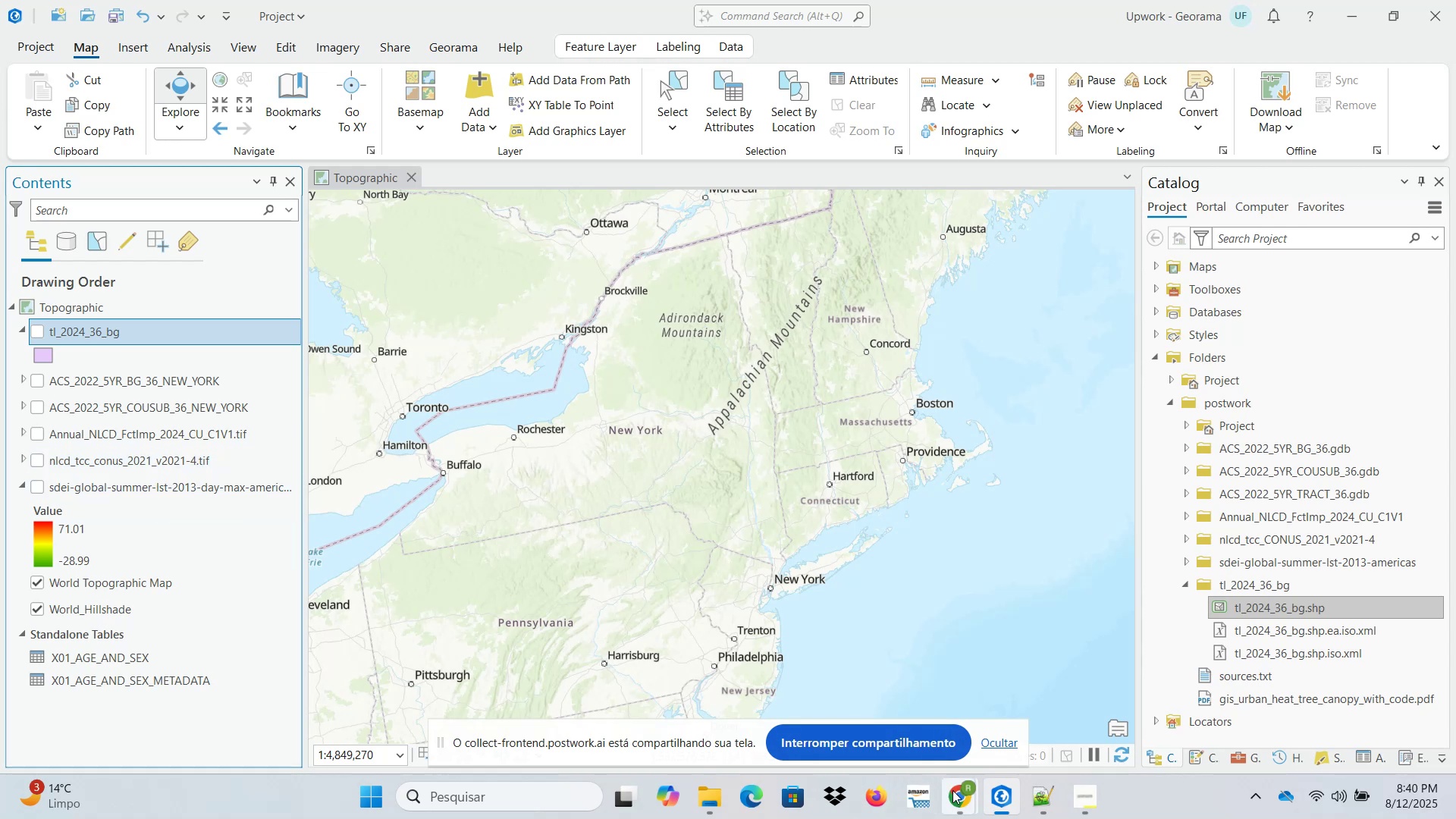 
left_click([890, 685])
 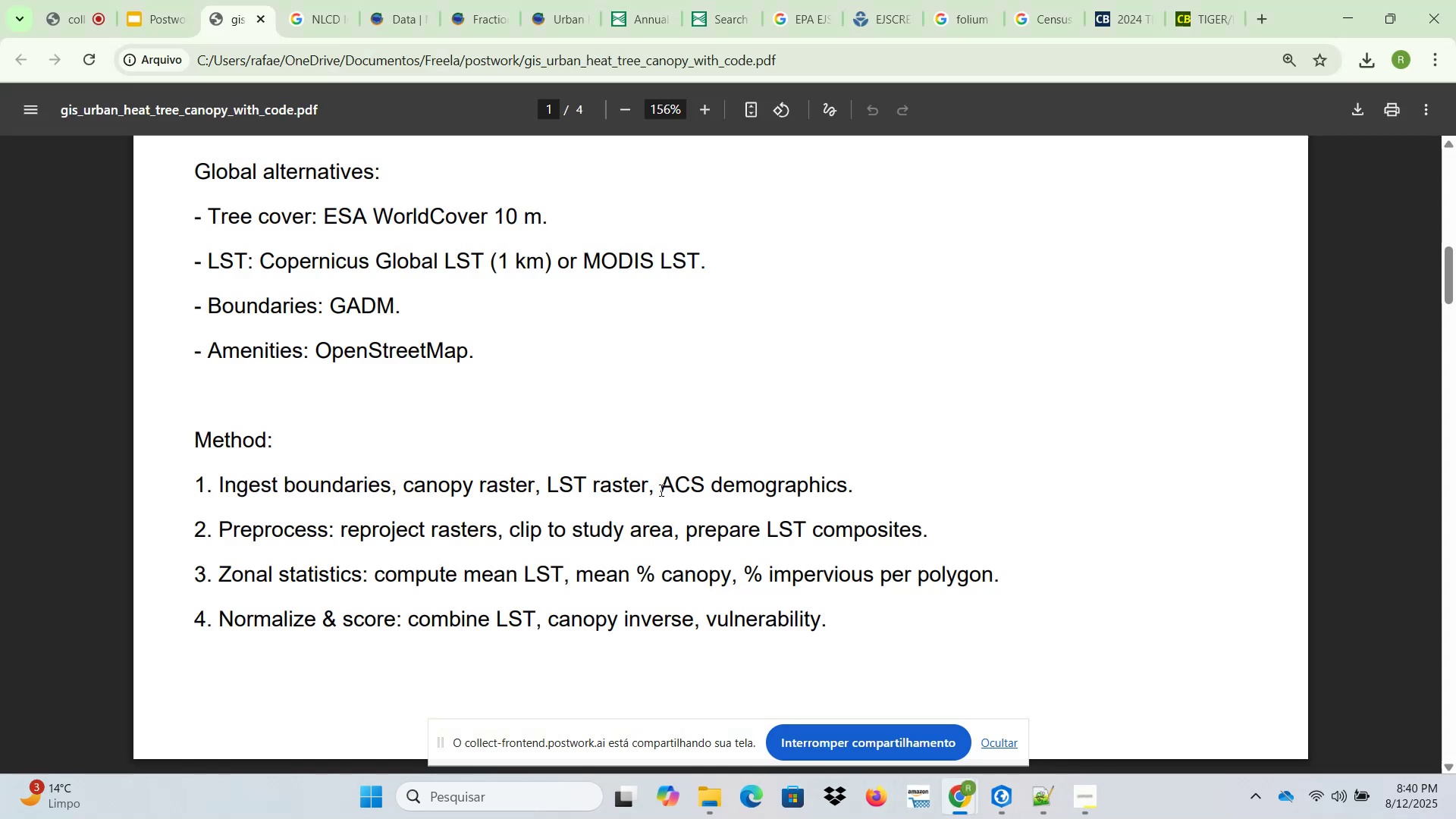 
scroll: coordinate [606, 515], scroll_direction: up, amount: 4.0
 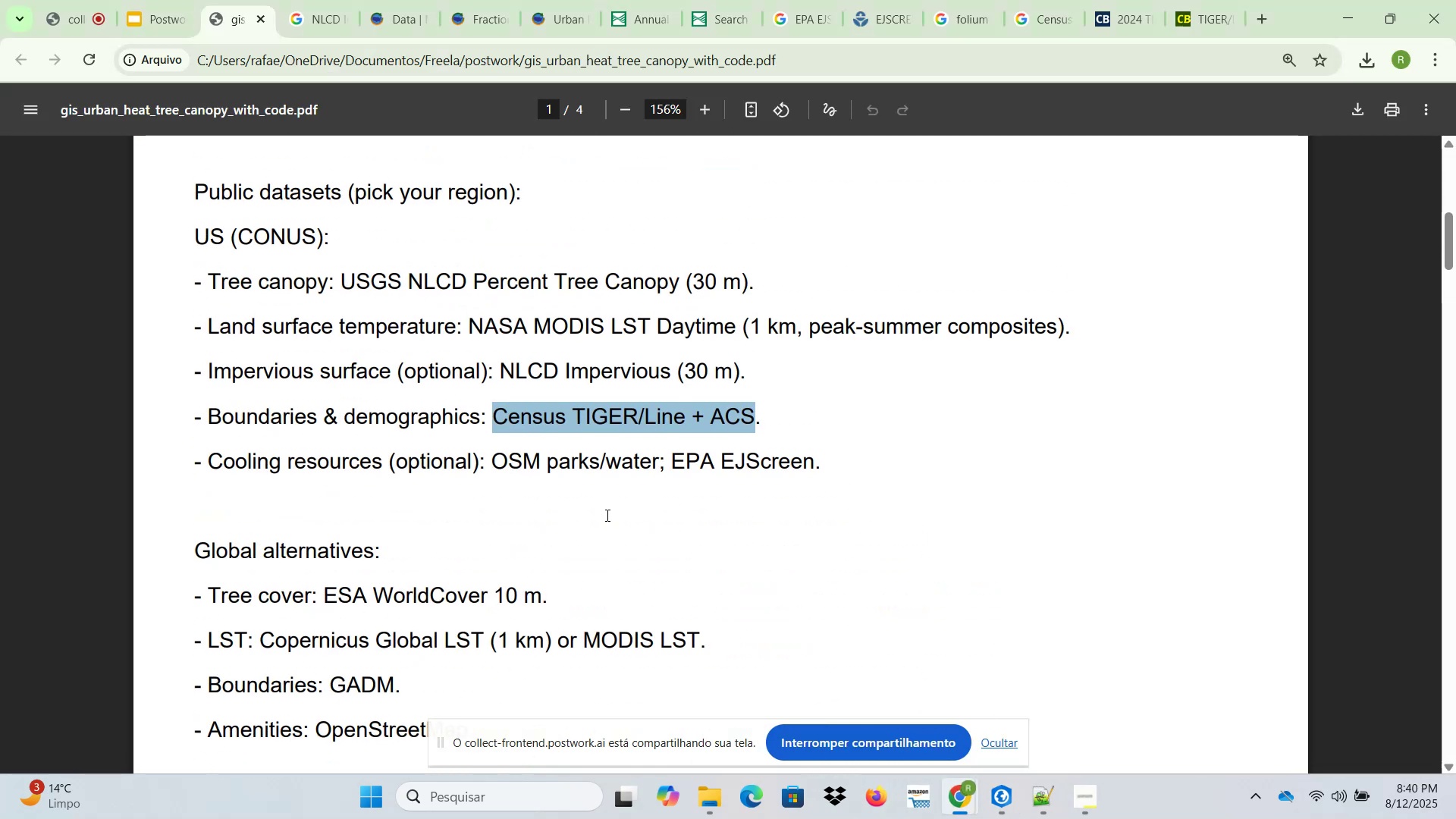 
scroll: coordinate [604, 515], scroll_direction: down, amount: 7.0
 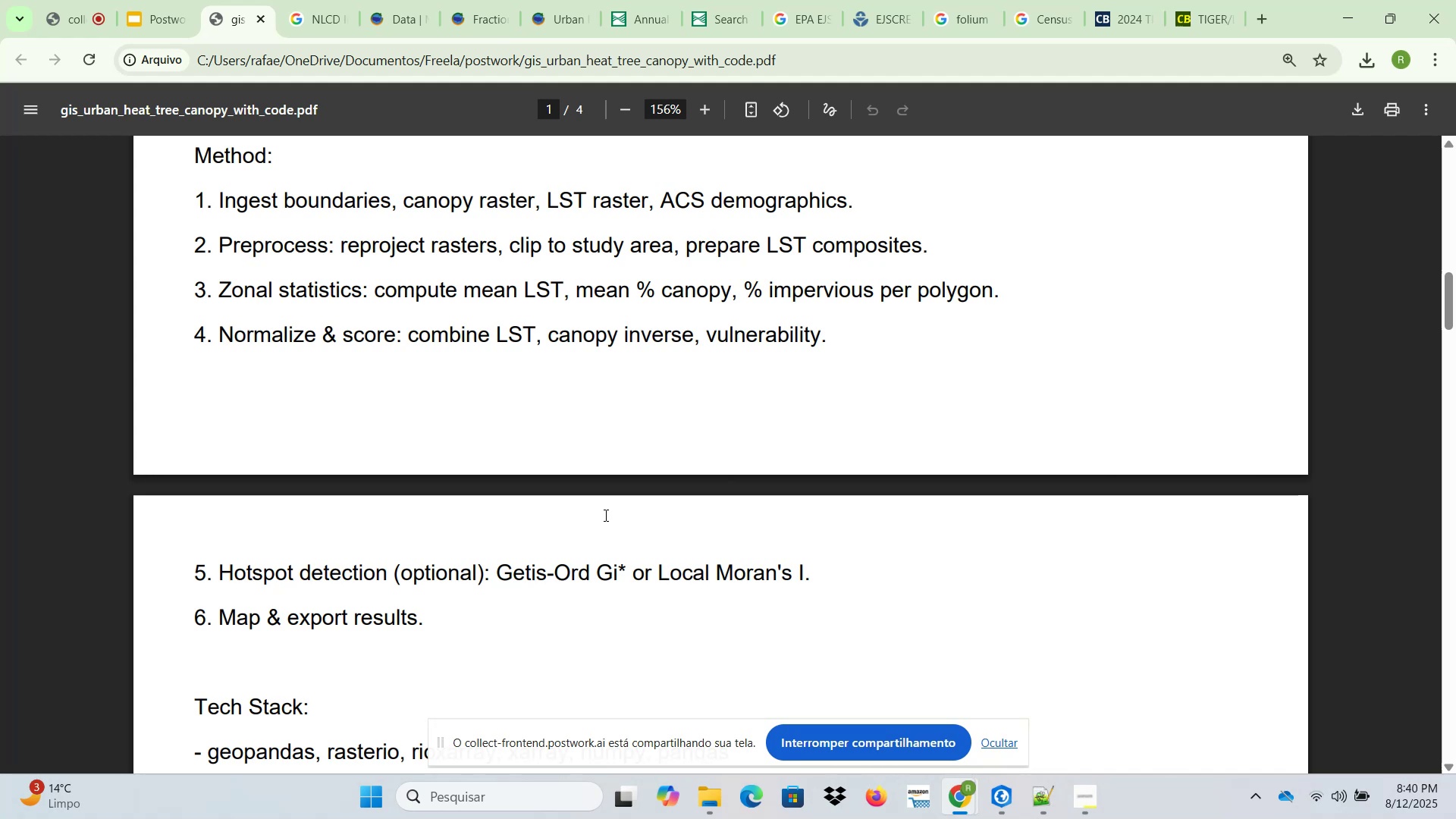 
scroll: coordinate [604, 515], scroll_direction: up, amount: 1.0
 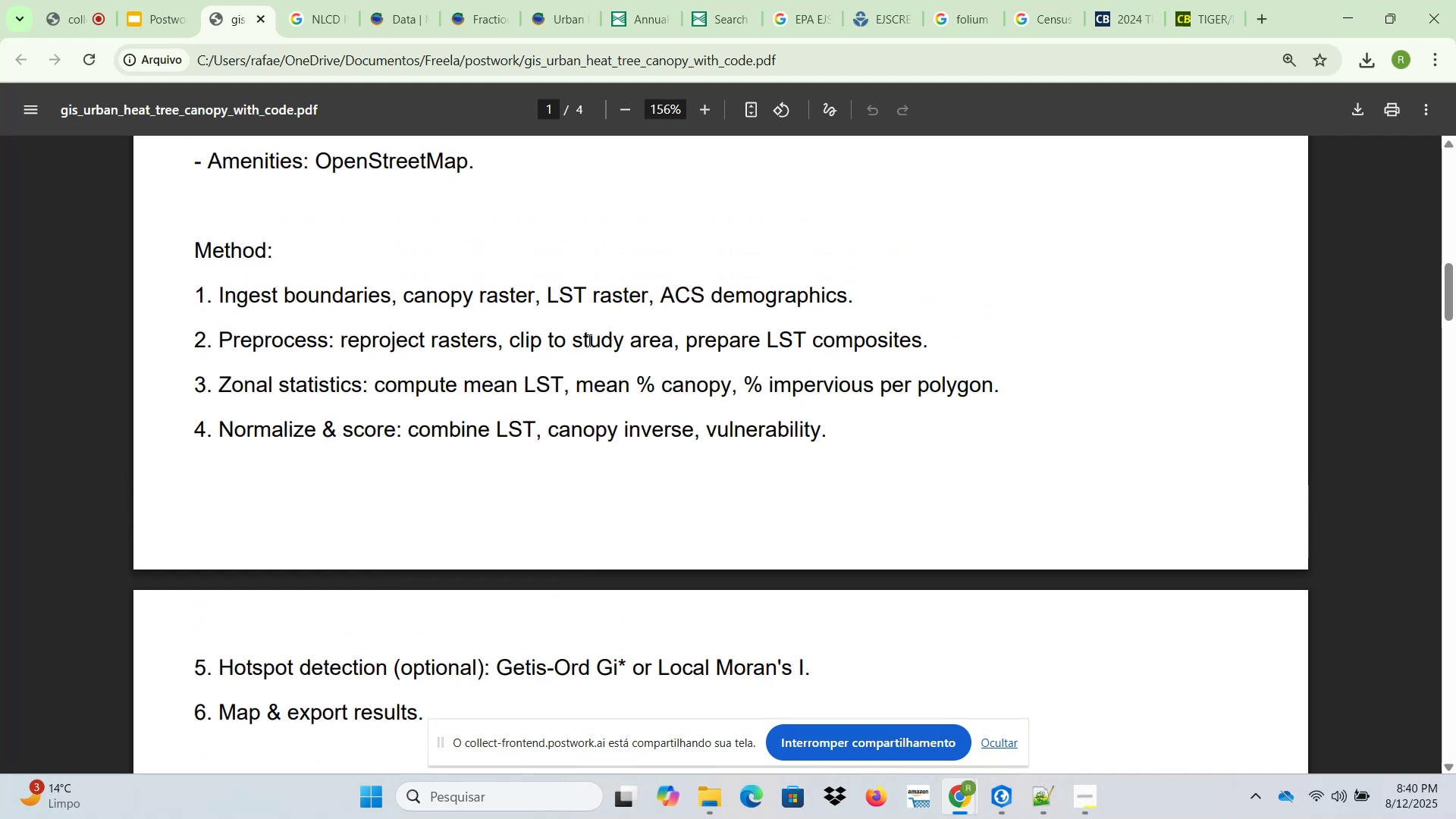 
wait(13.52)
 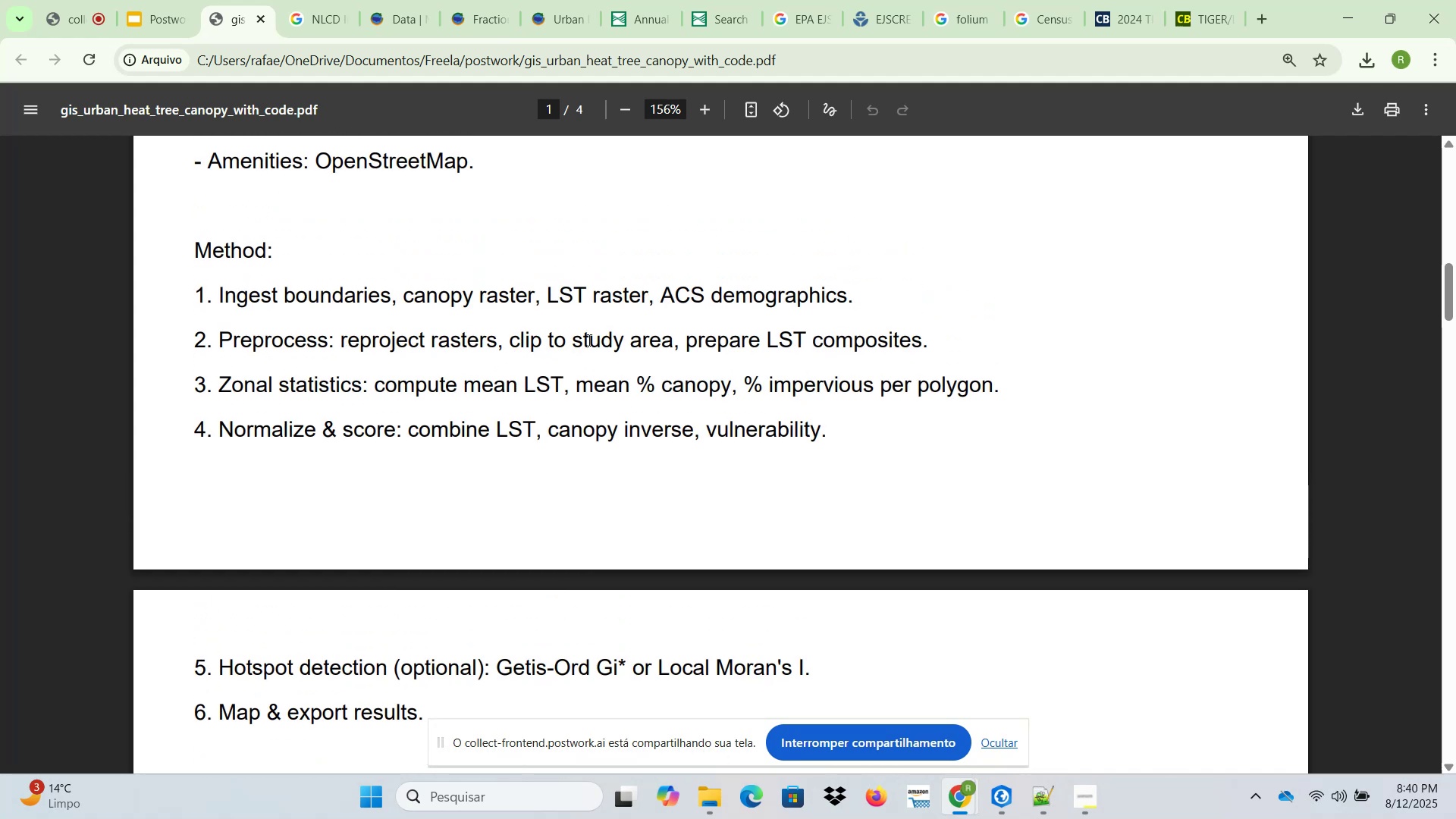 
left_click([1011, 789])
 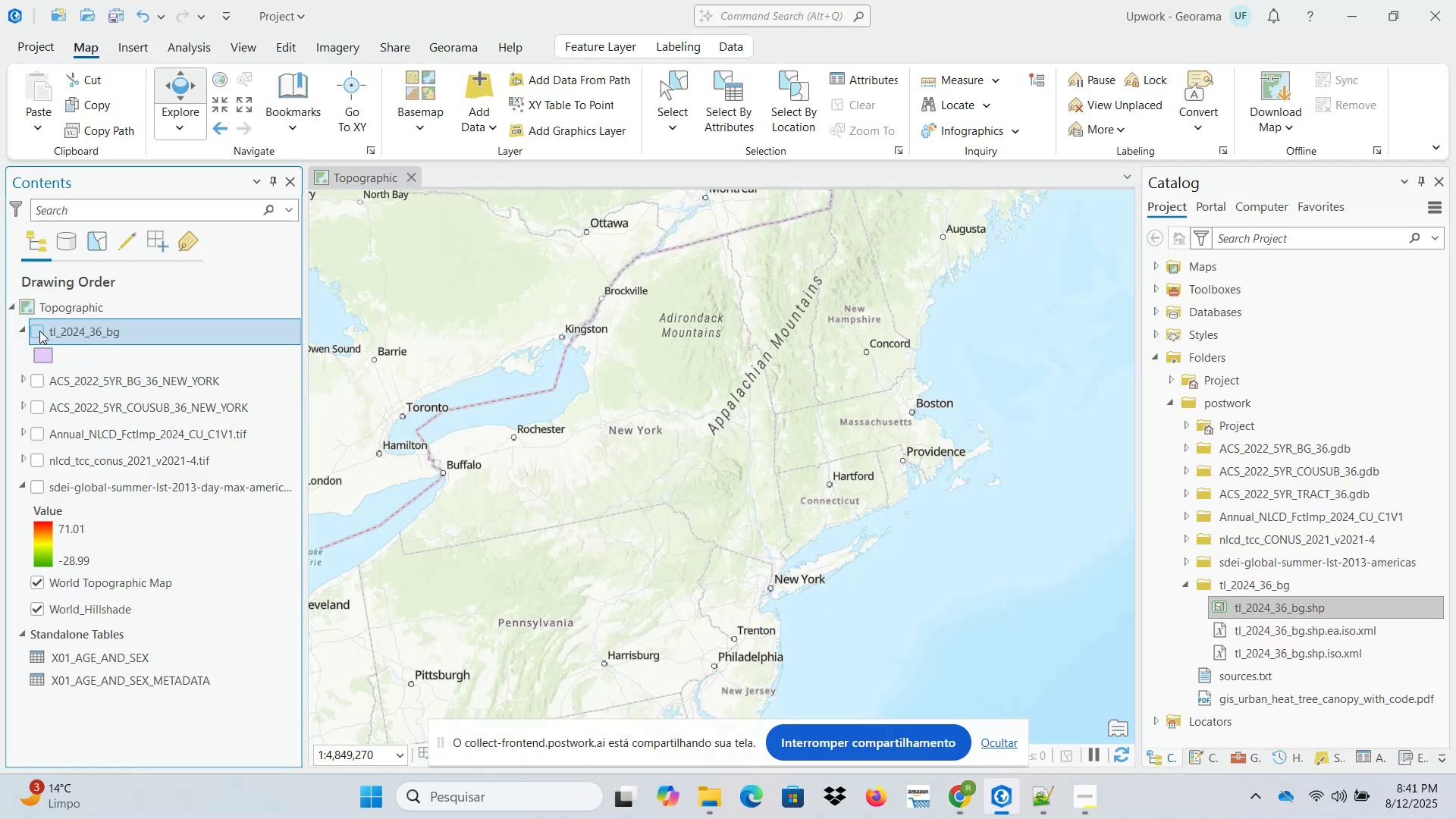 
left_click([36, 381])
 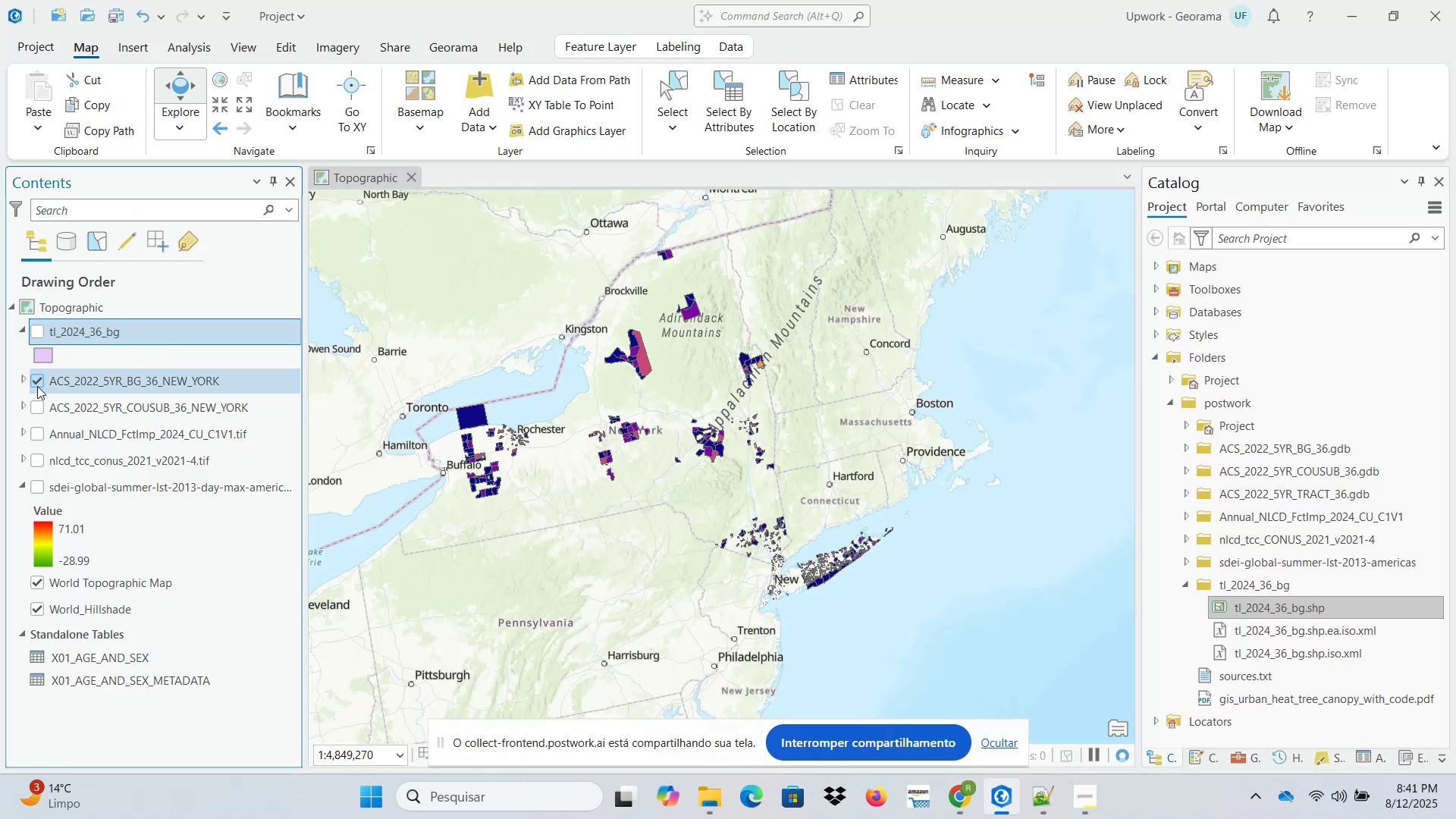 
left_click([37, 386])
 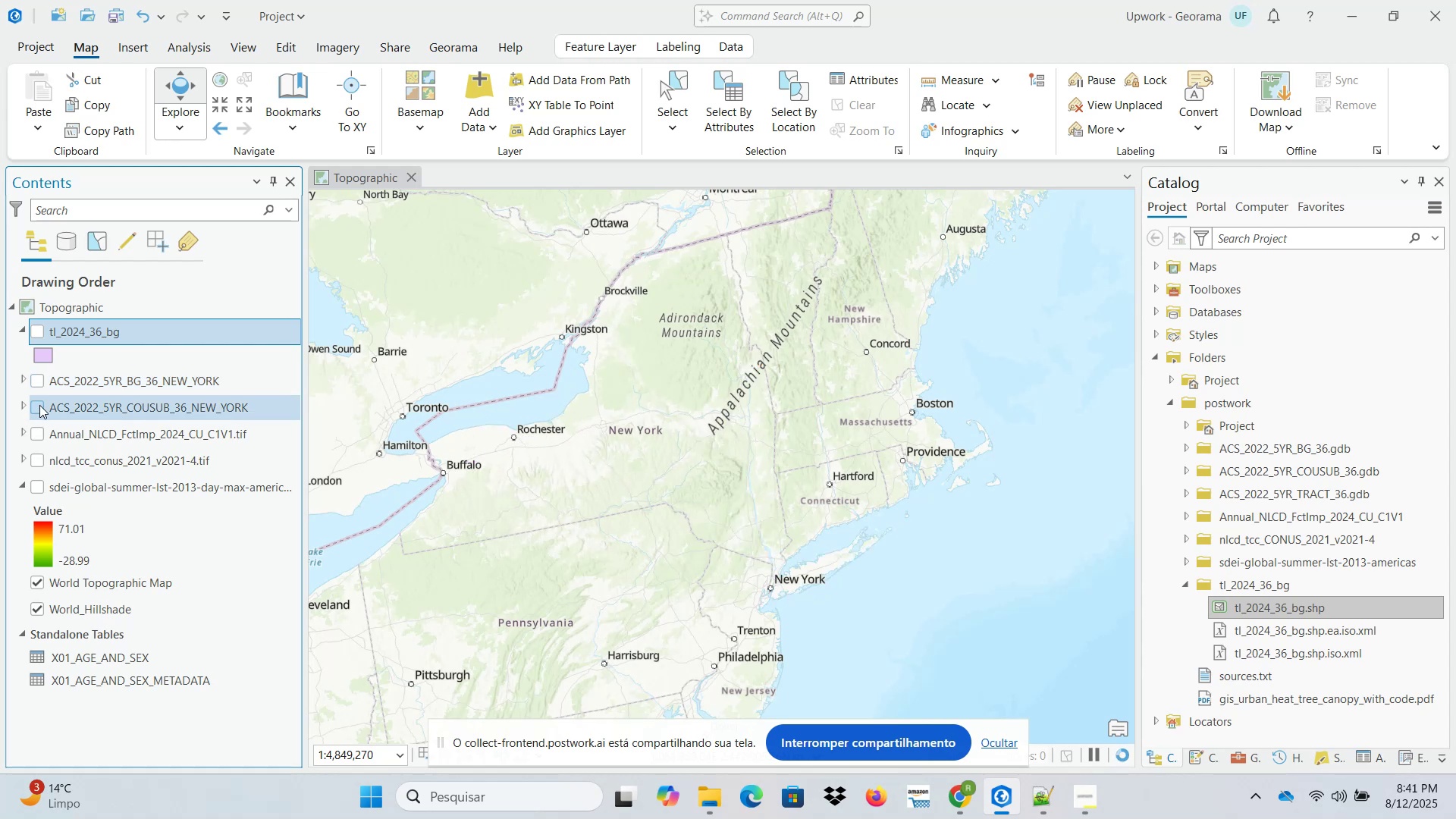 
left_click([39, 406])
 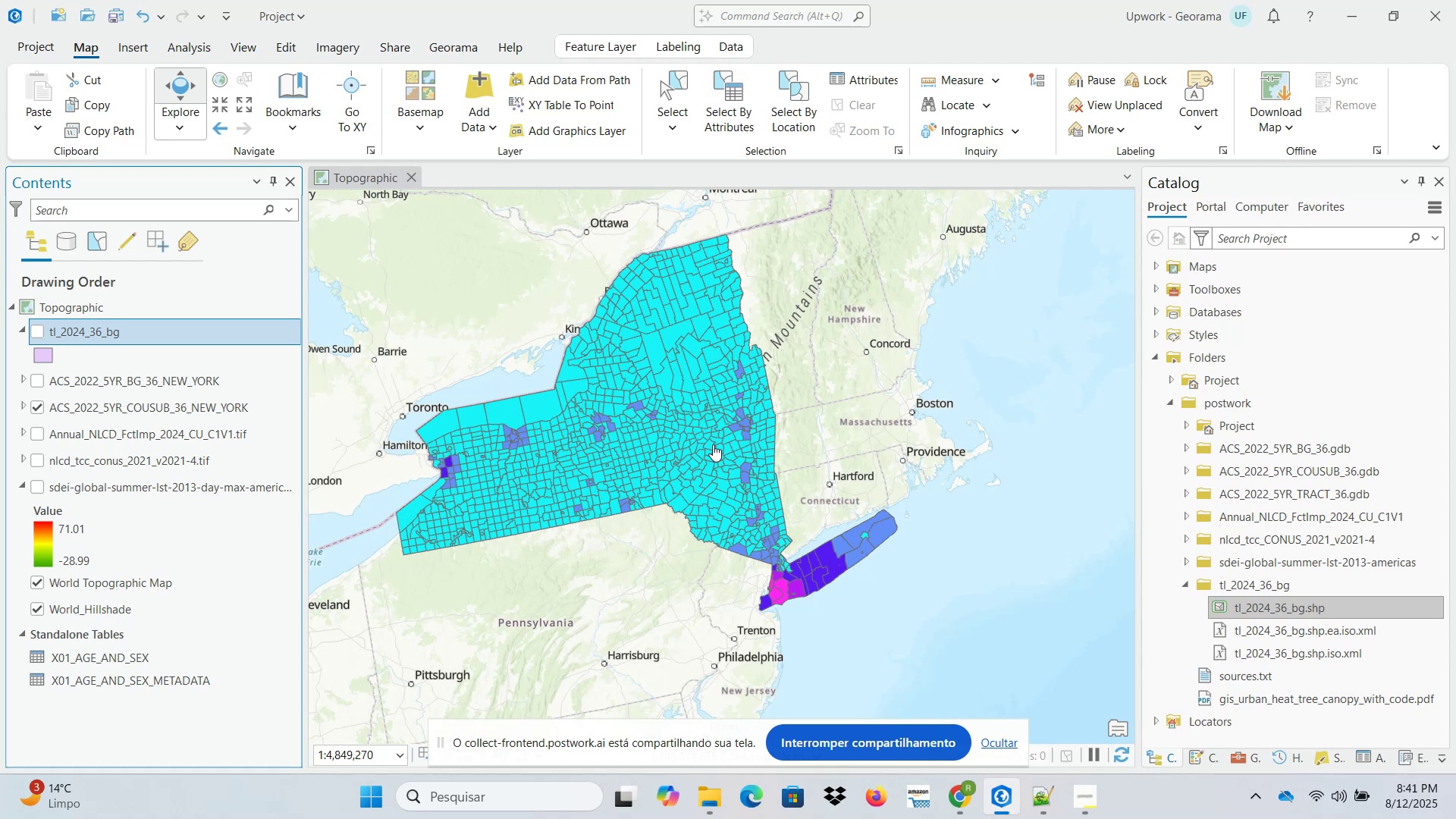 
wait(25.11)
 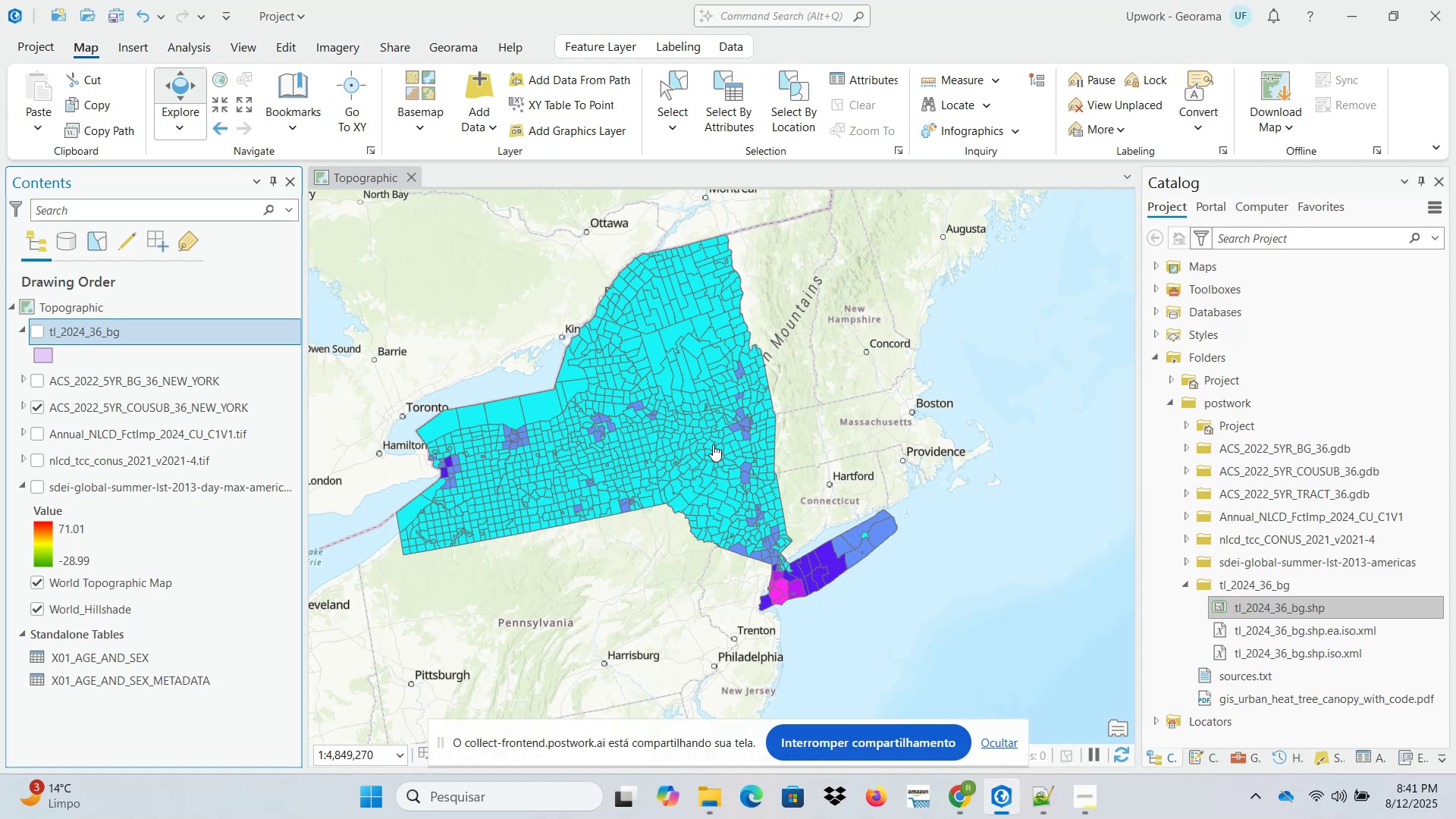 
left_click([887, 714])
 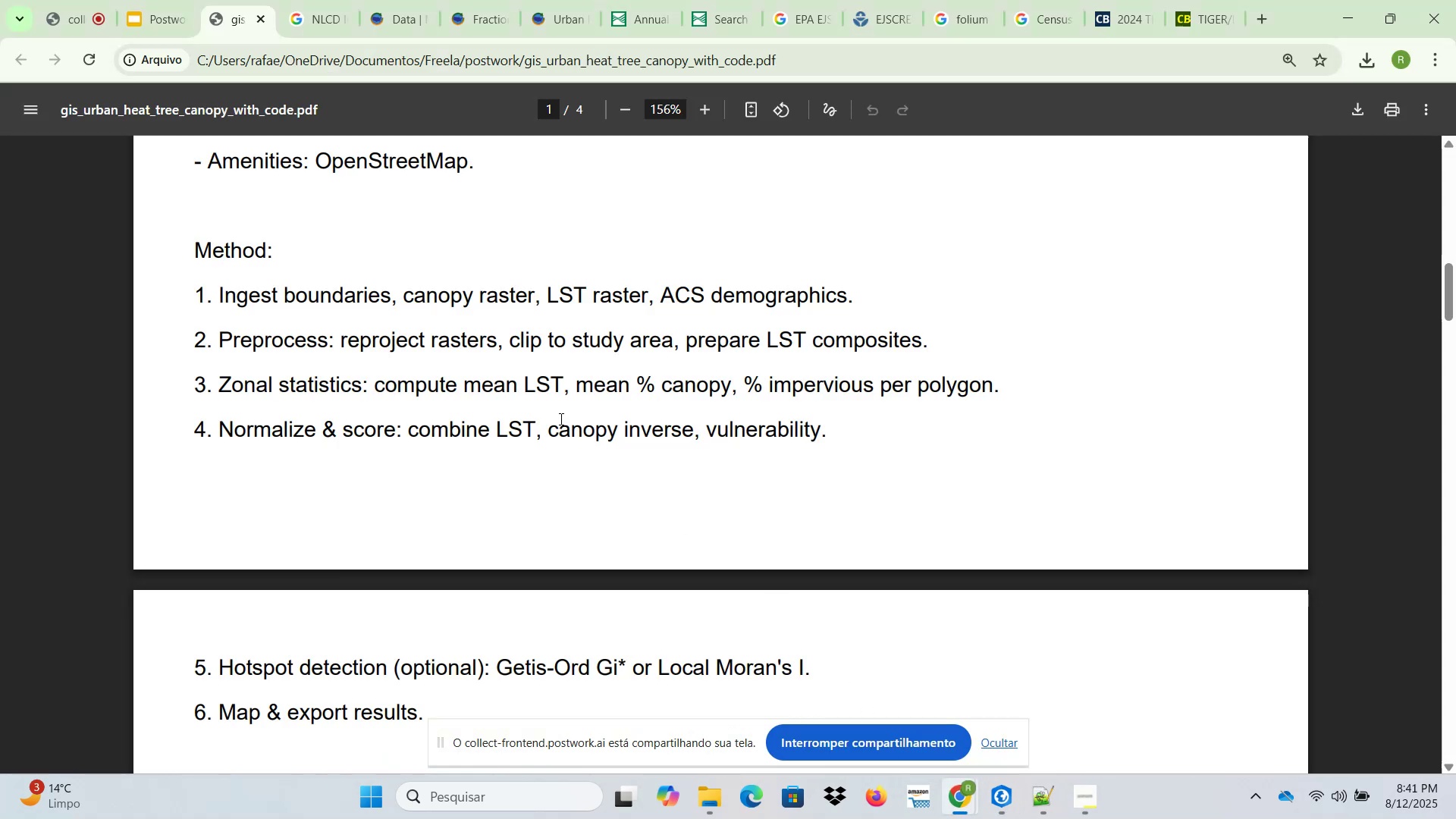 
left_click([1354, 27])
 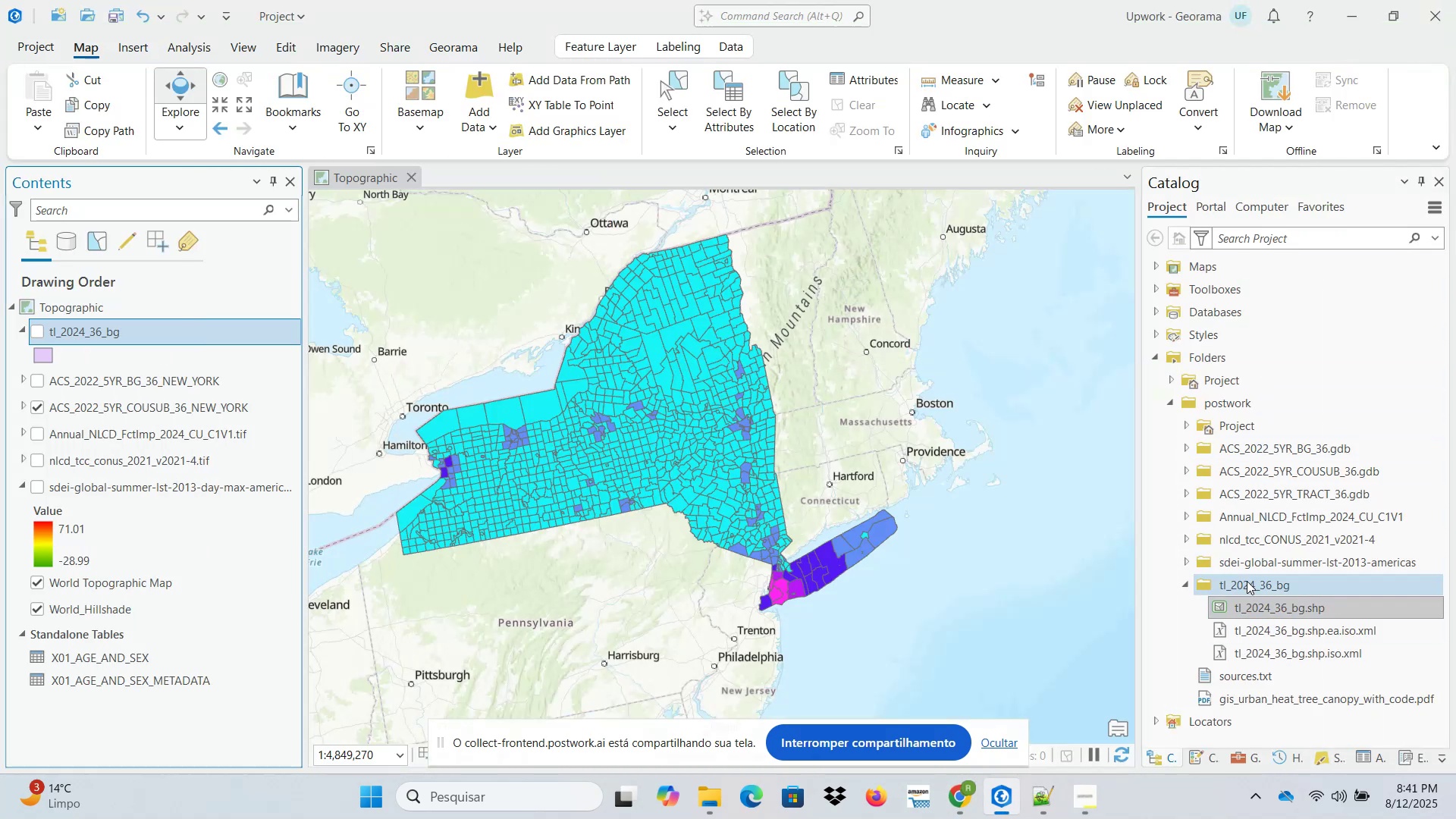 
mouse_move([1211, 535])
 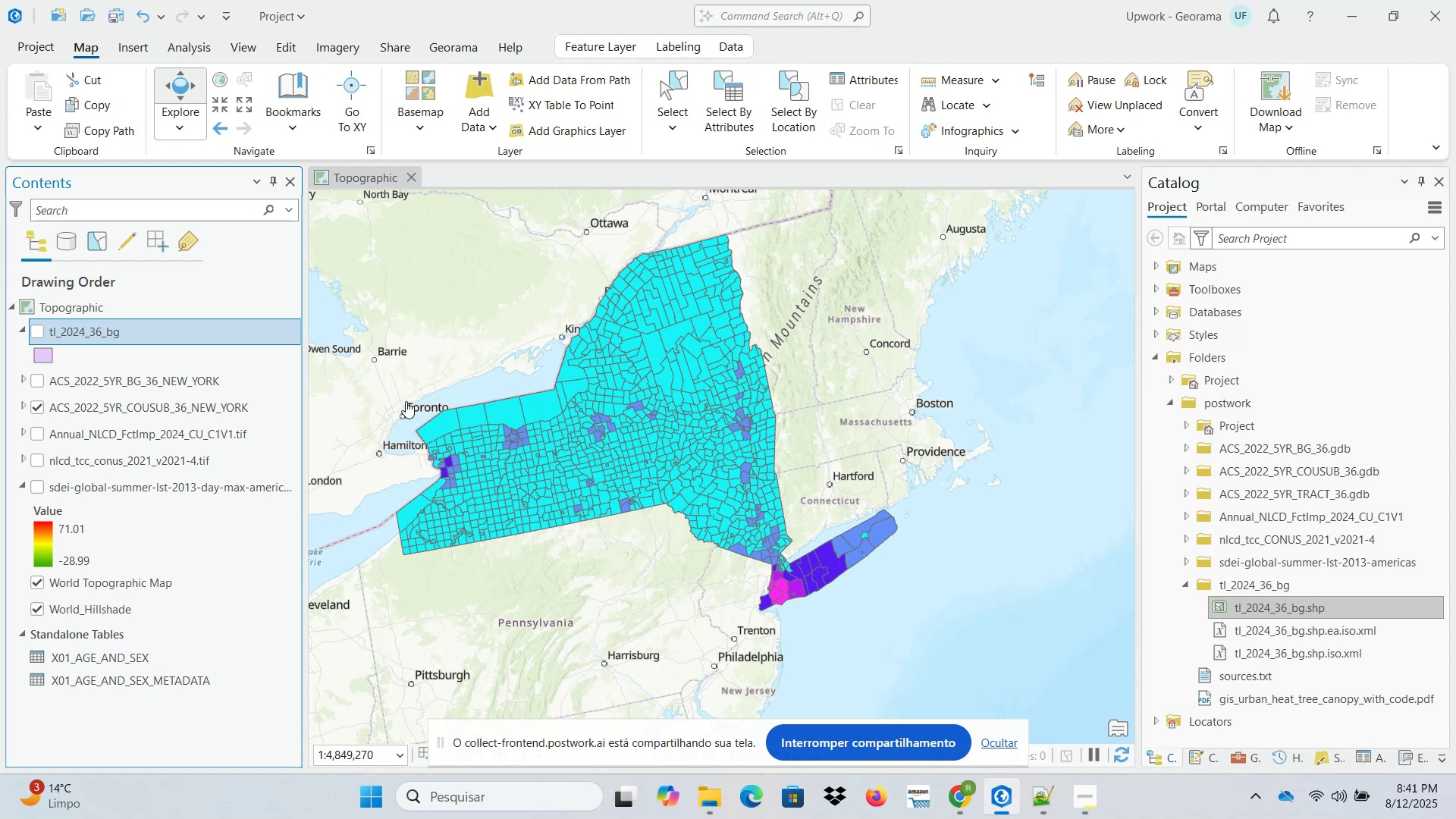 
wait(7.21)
 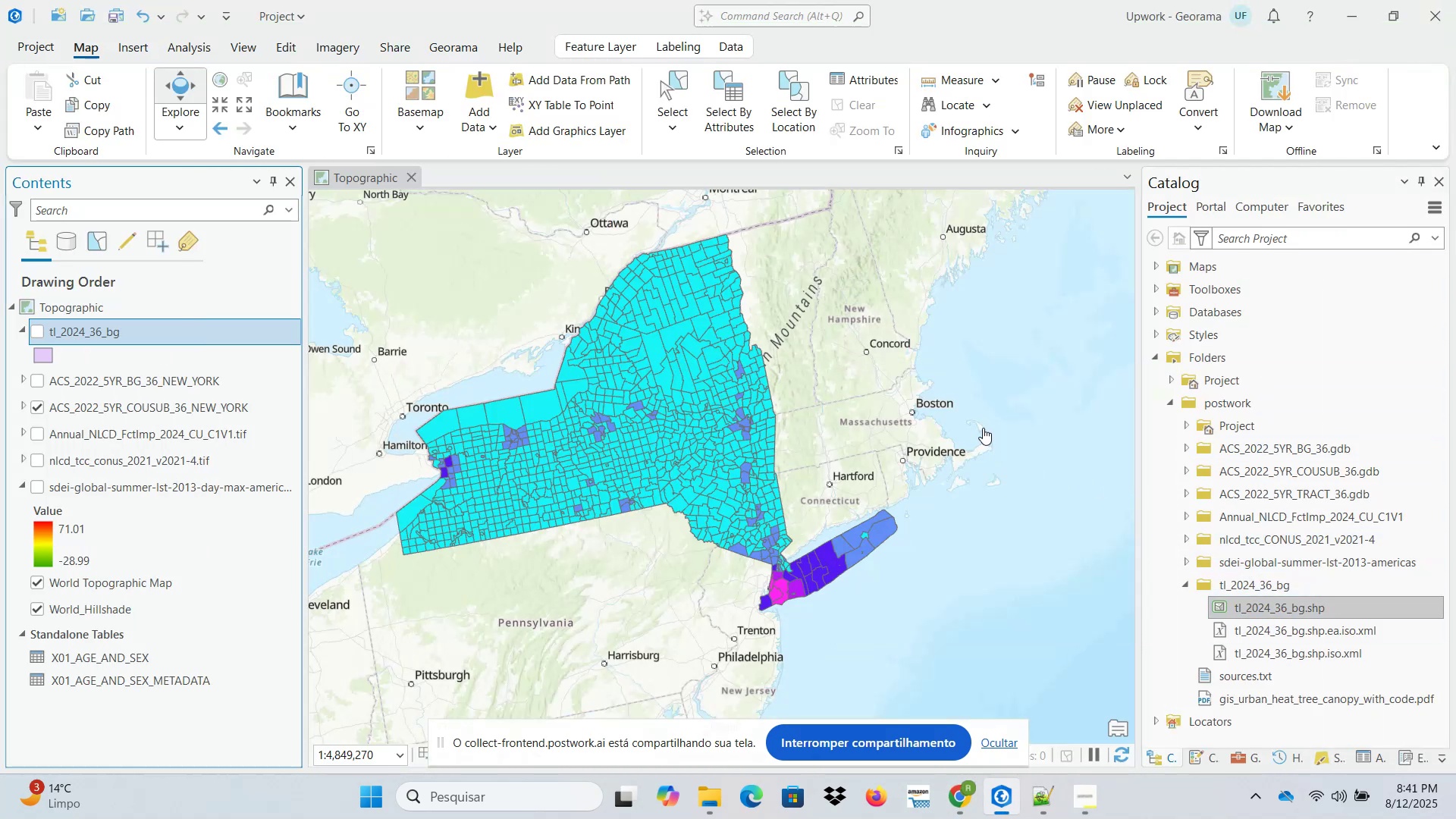 
left_click([967, 795])
 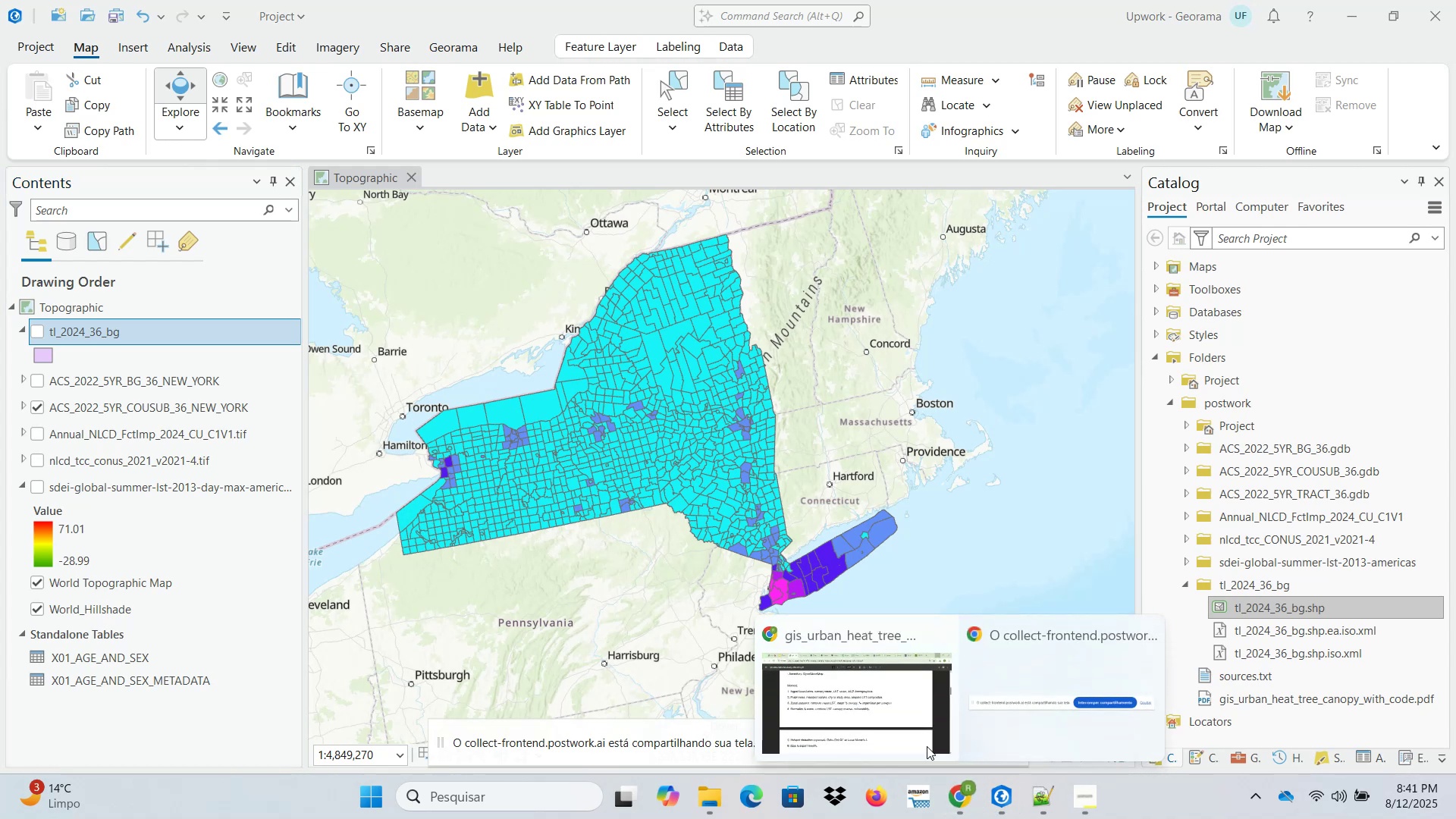 
left_click([890, 694])
 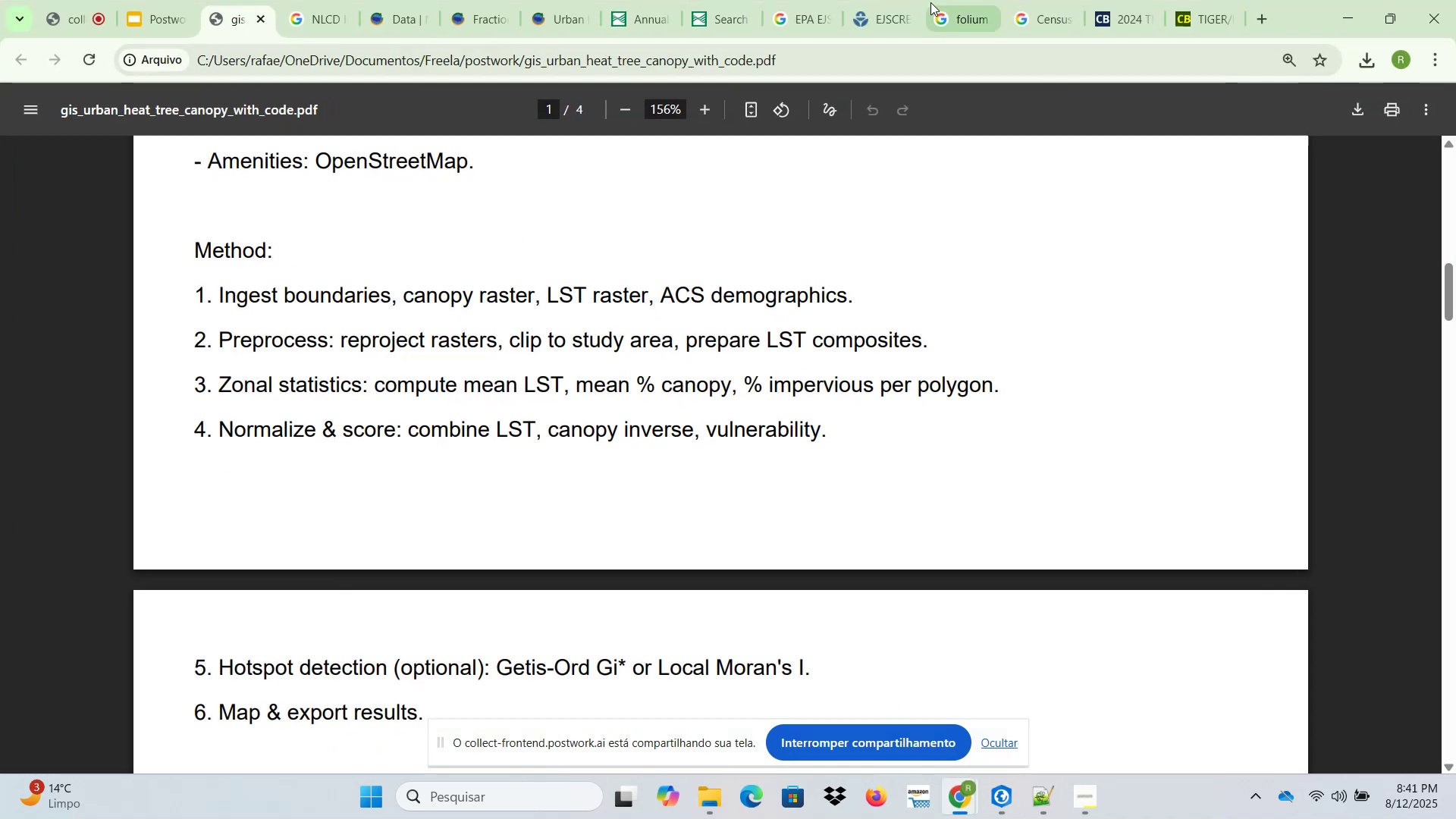 
left_click([930, 0])
 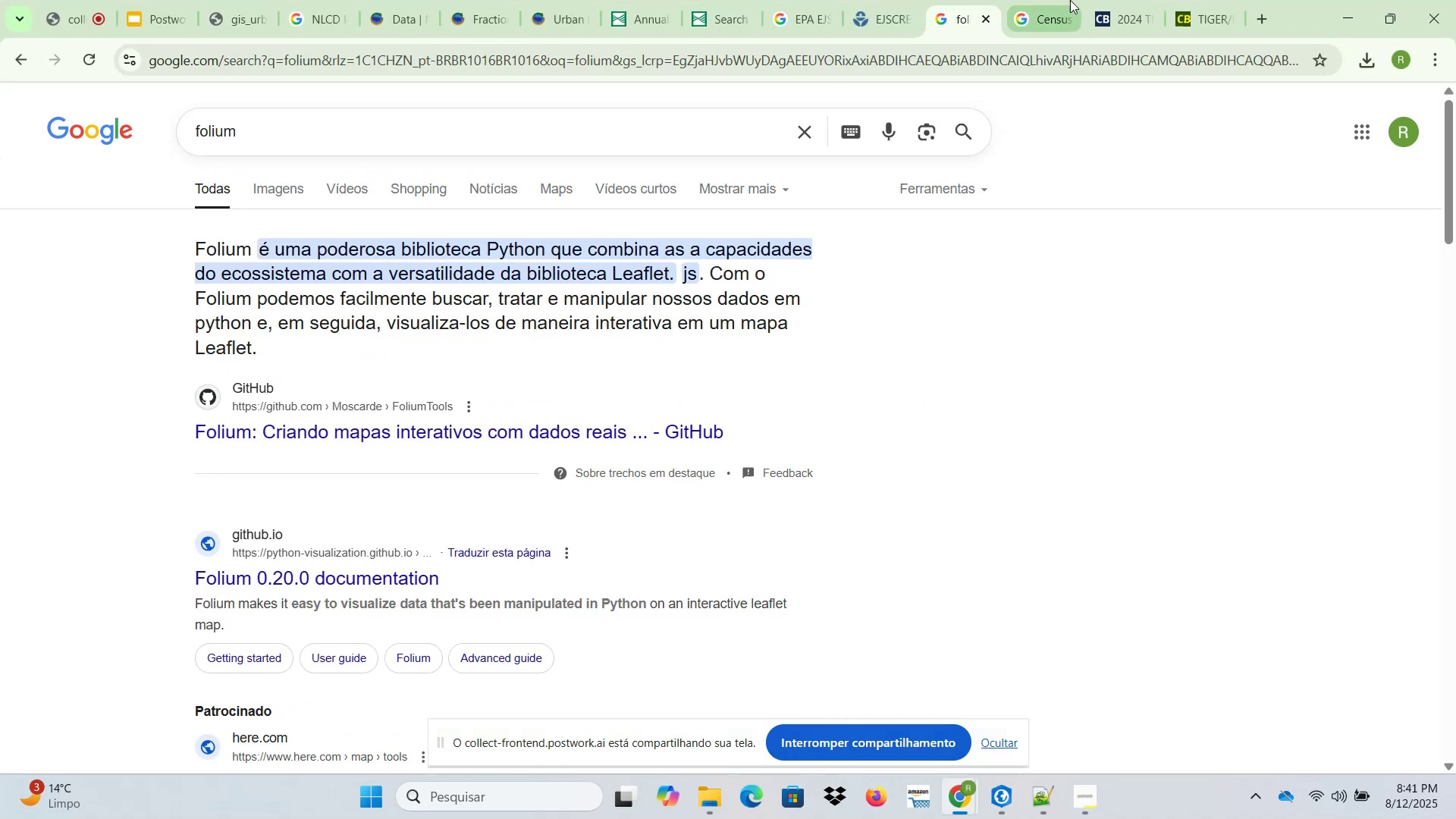 
left_click([1087, 0])
 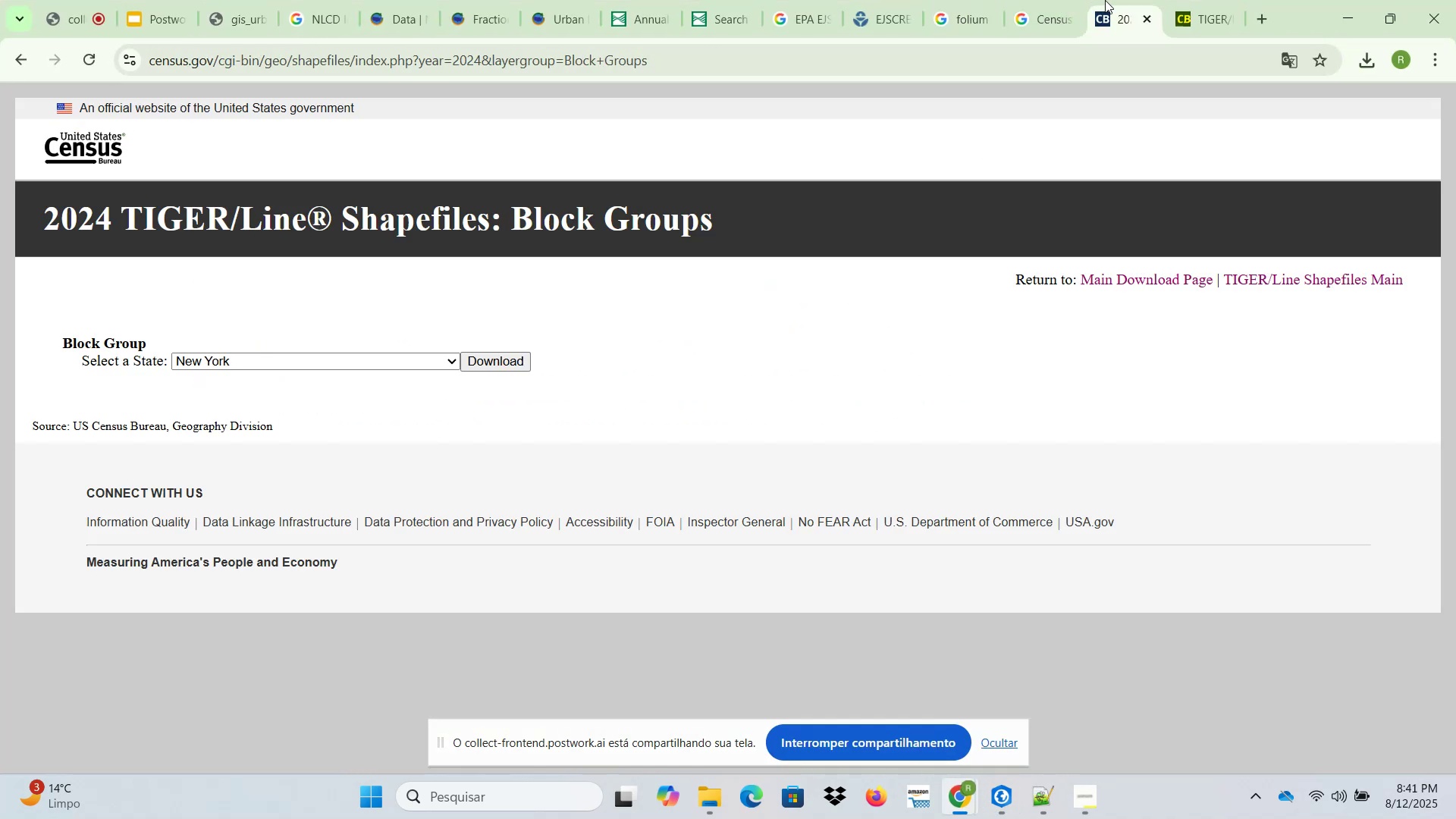 
left_click([1116, 0])
 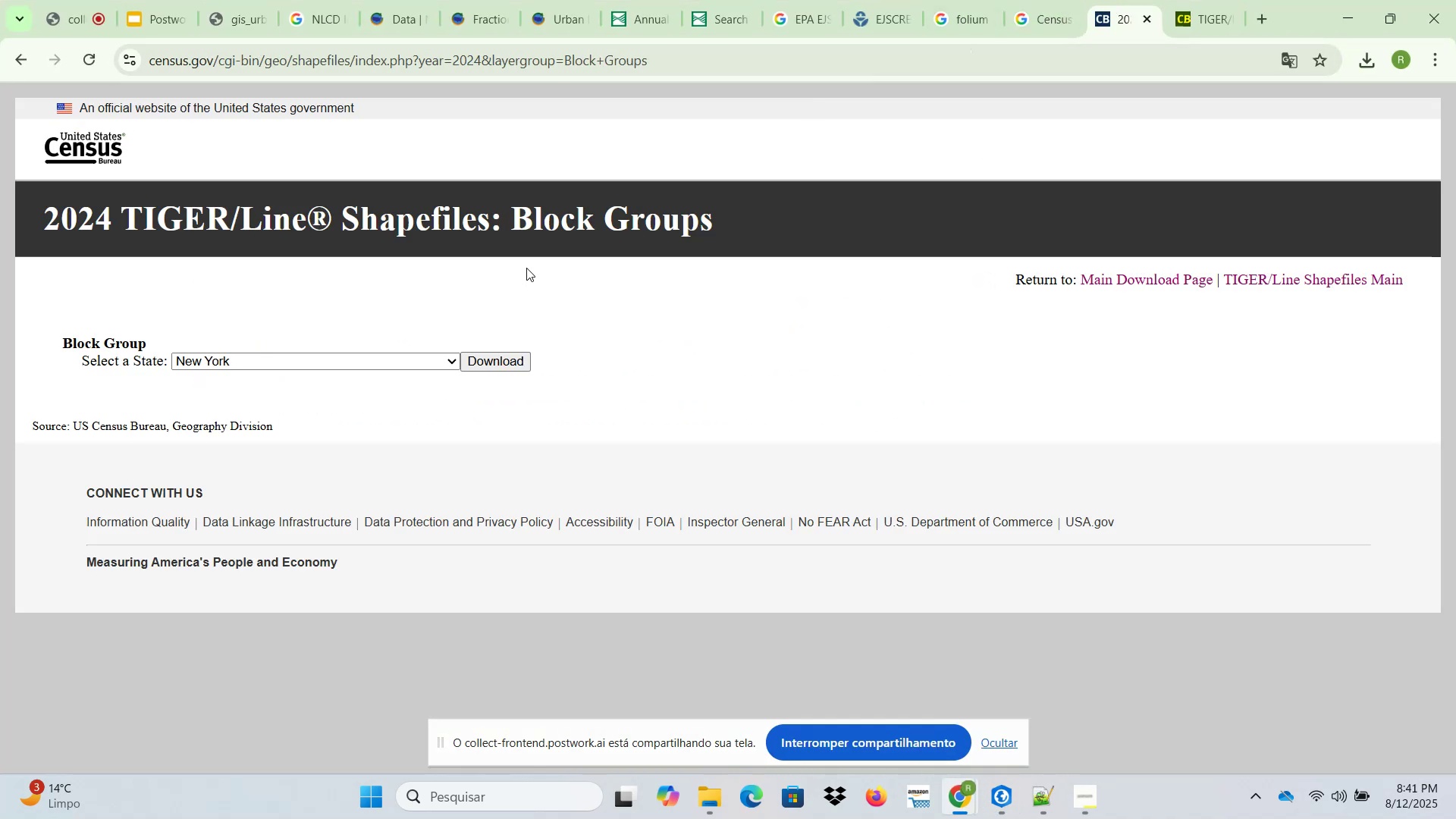 
wait(5.83)
 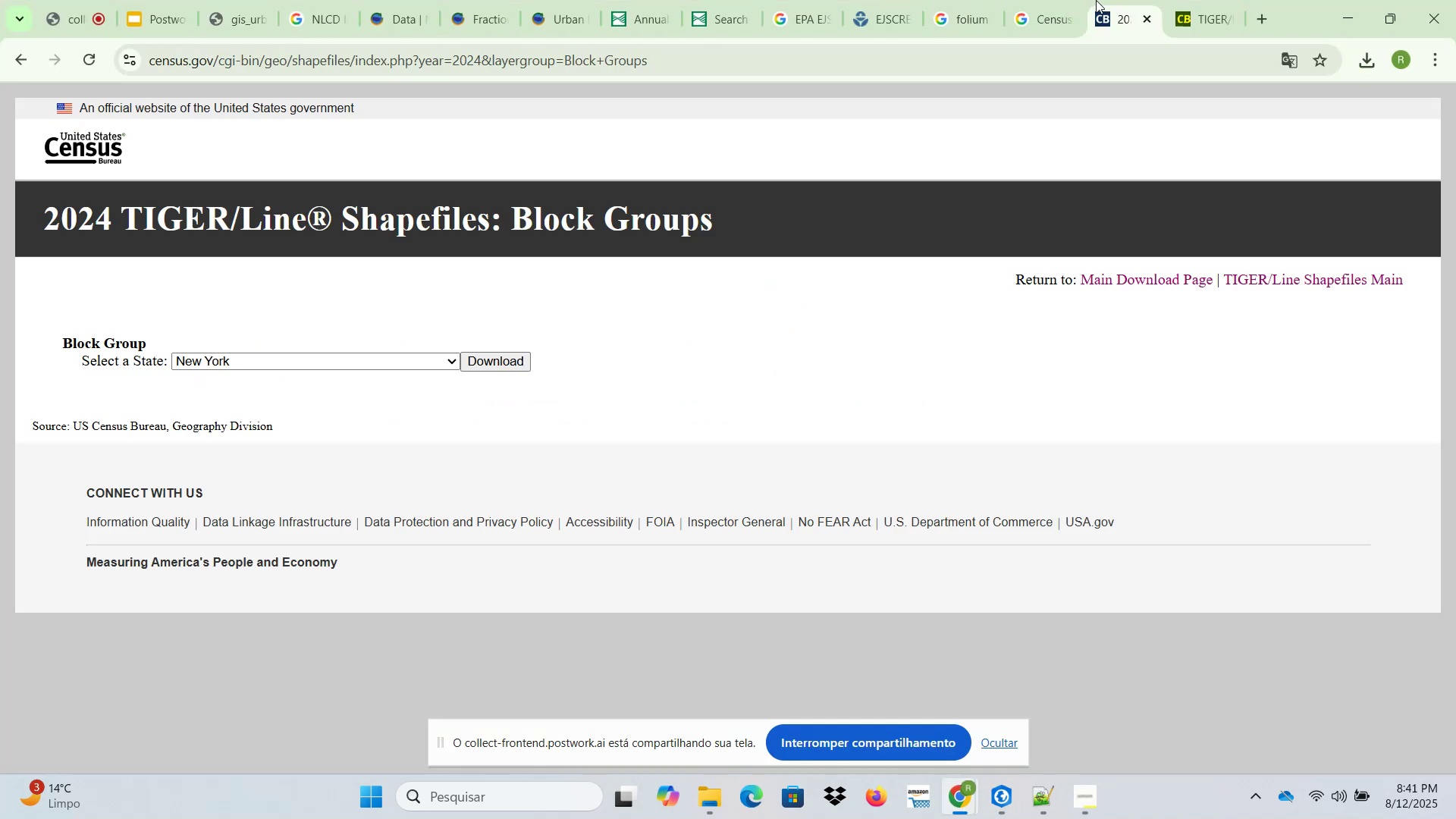 
left_click([234, 0])
 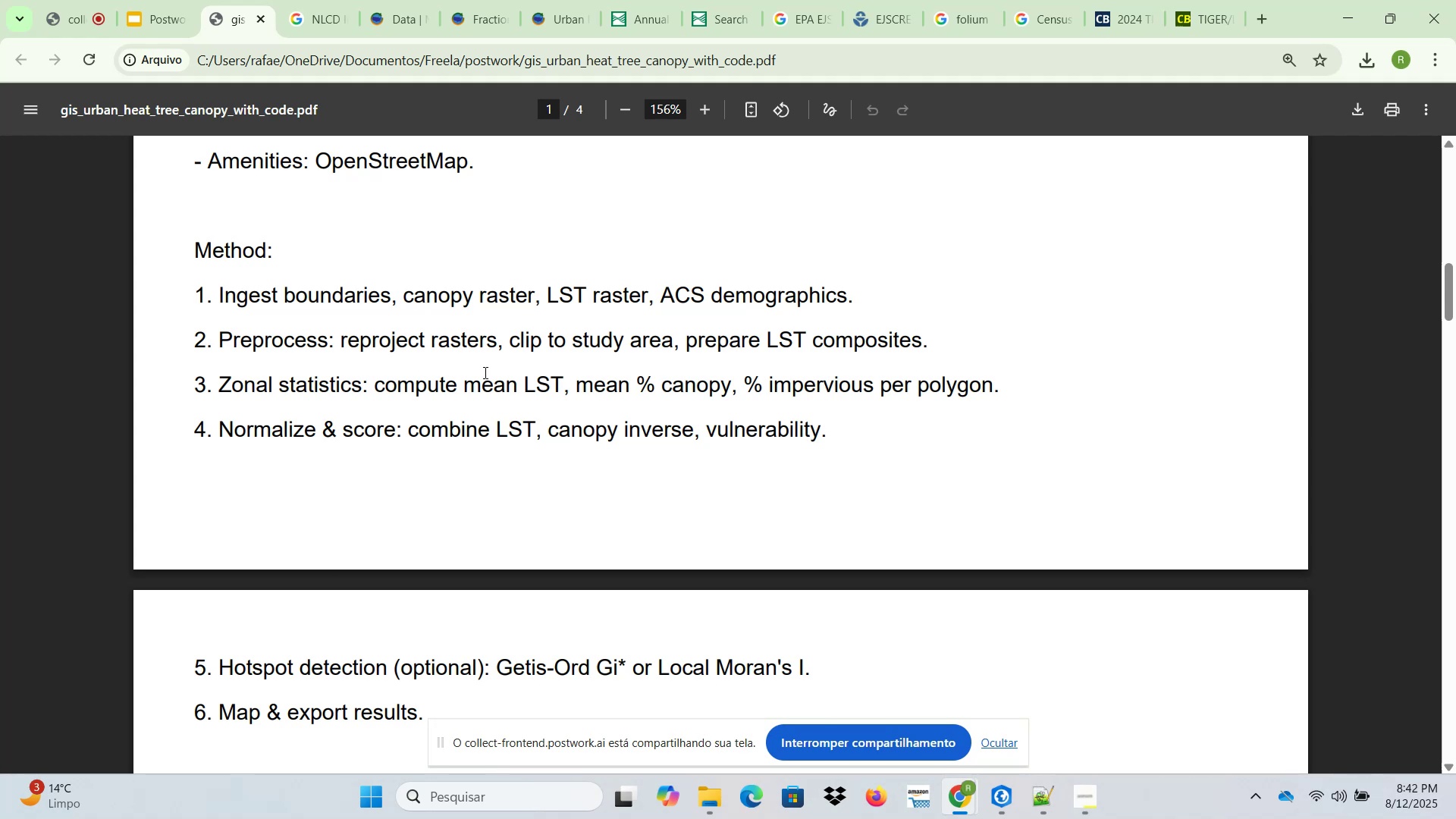 
wait(29.67)
 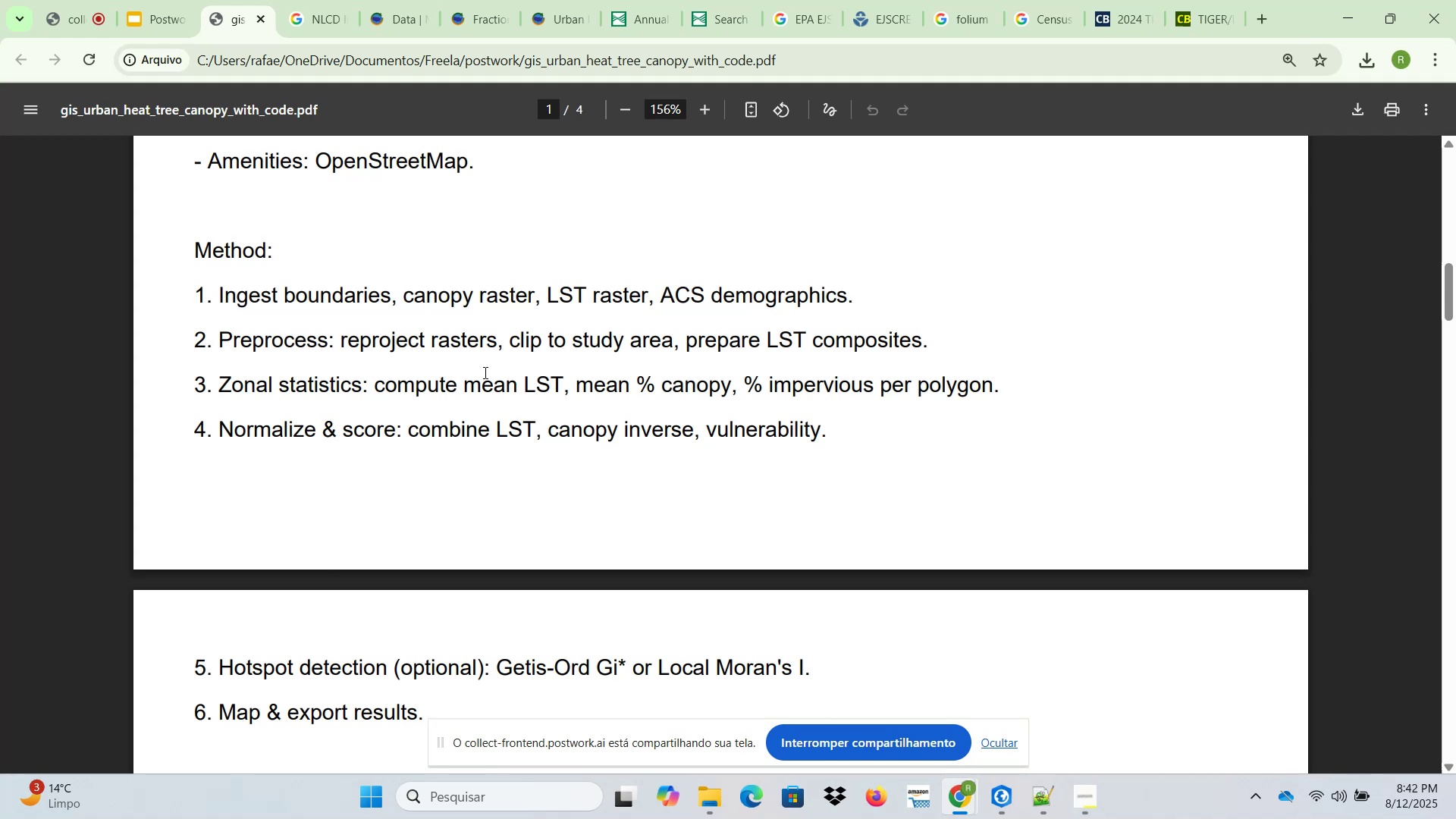 
scroll: coordinate [447, 438], scroll_direction: down, amount: 10.0
 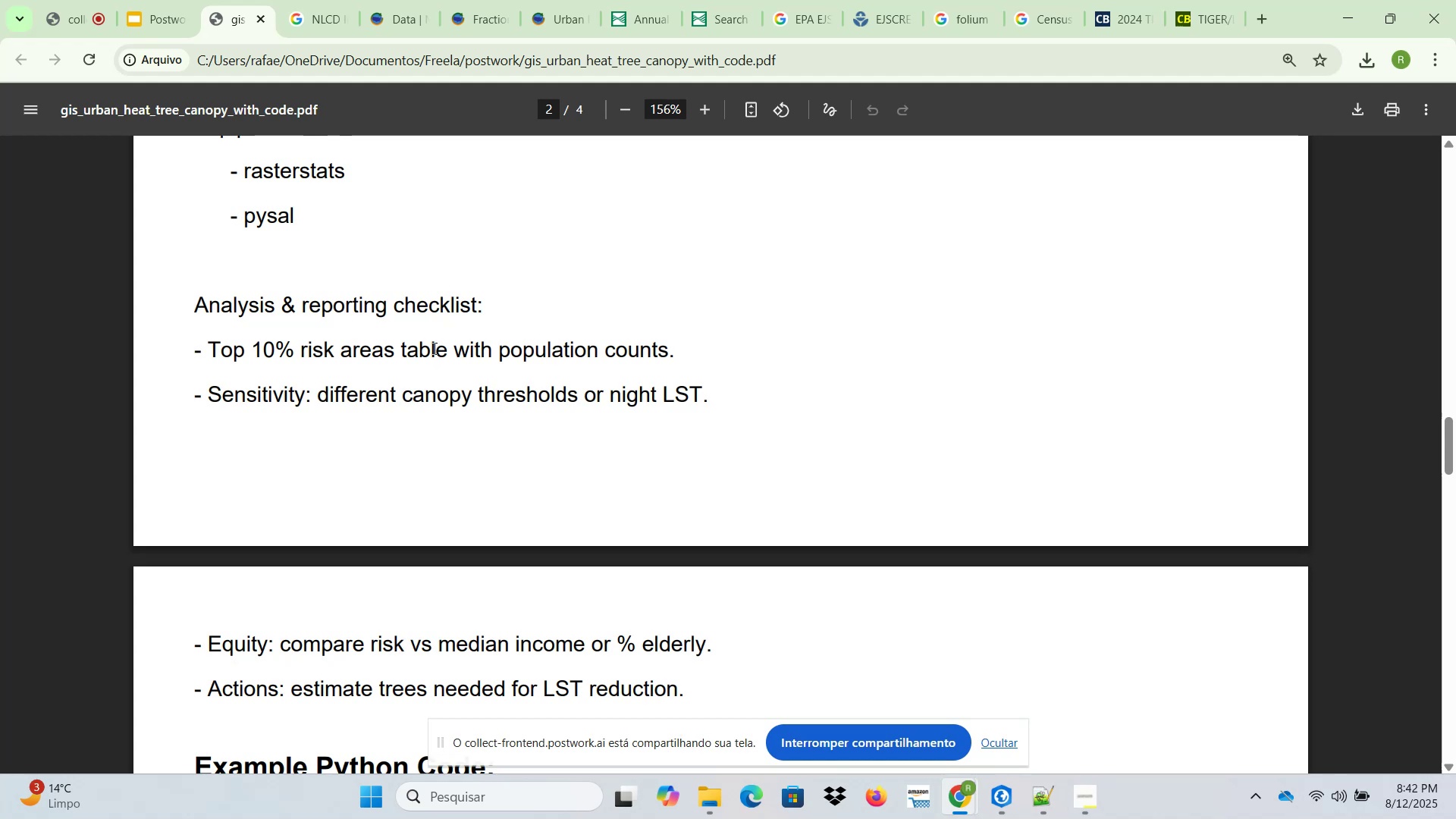 
wait(11.17)
 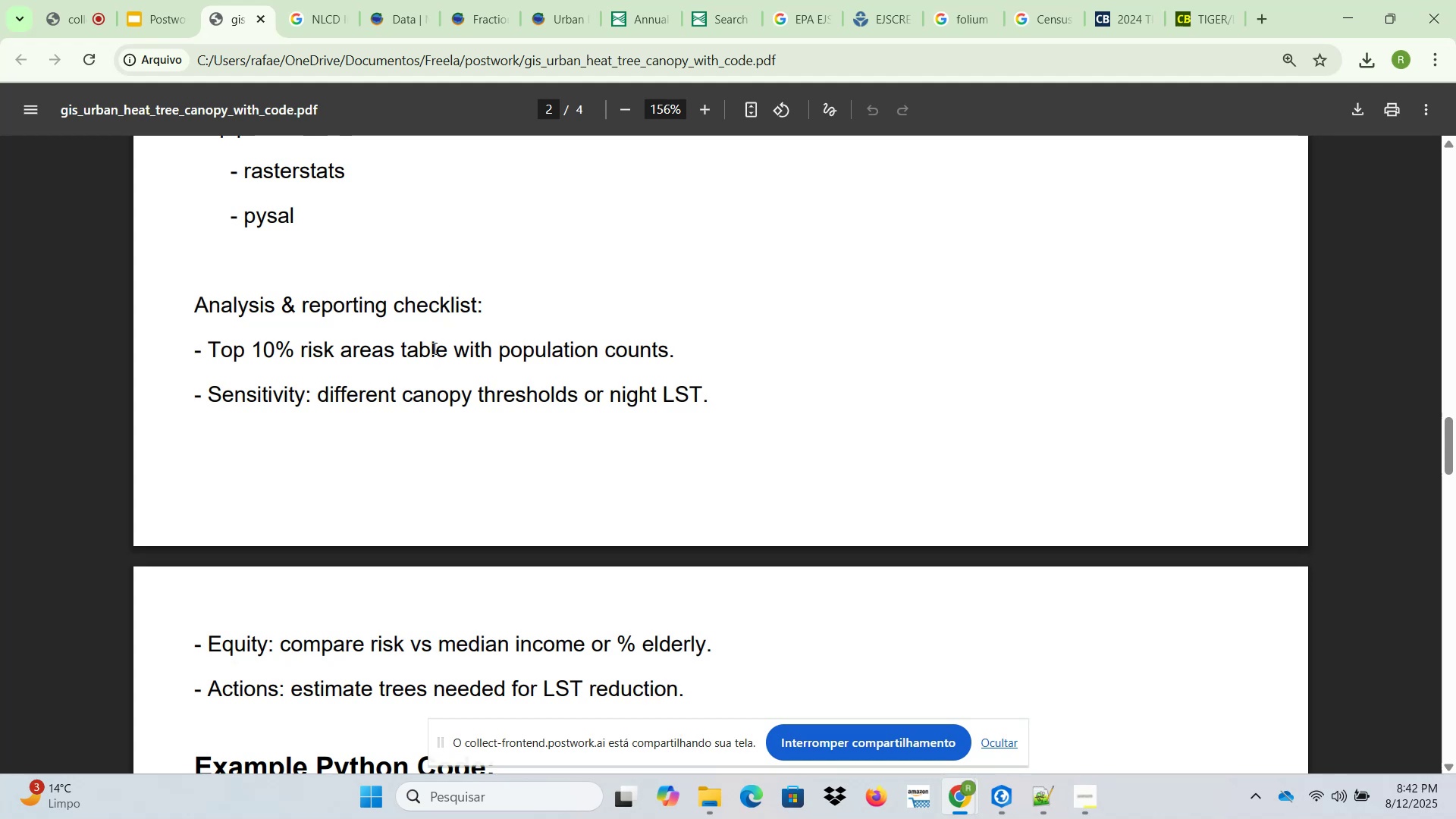 
left_click_drag(start_coordinate=[319, 387], to_coordinate=[409, 387])
 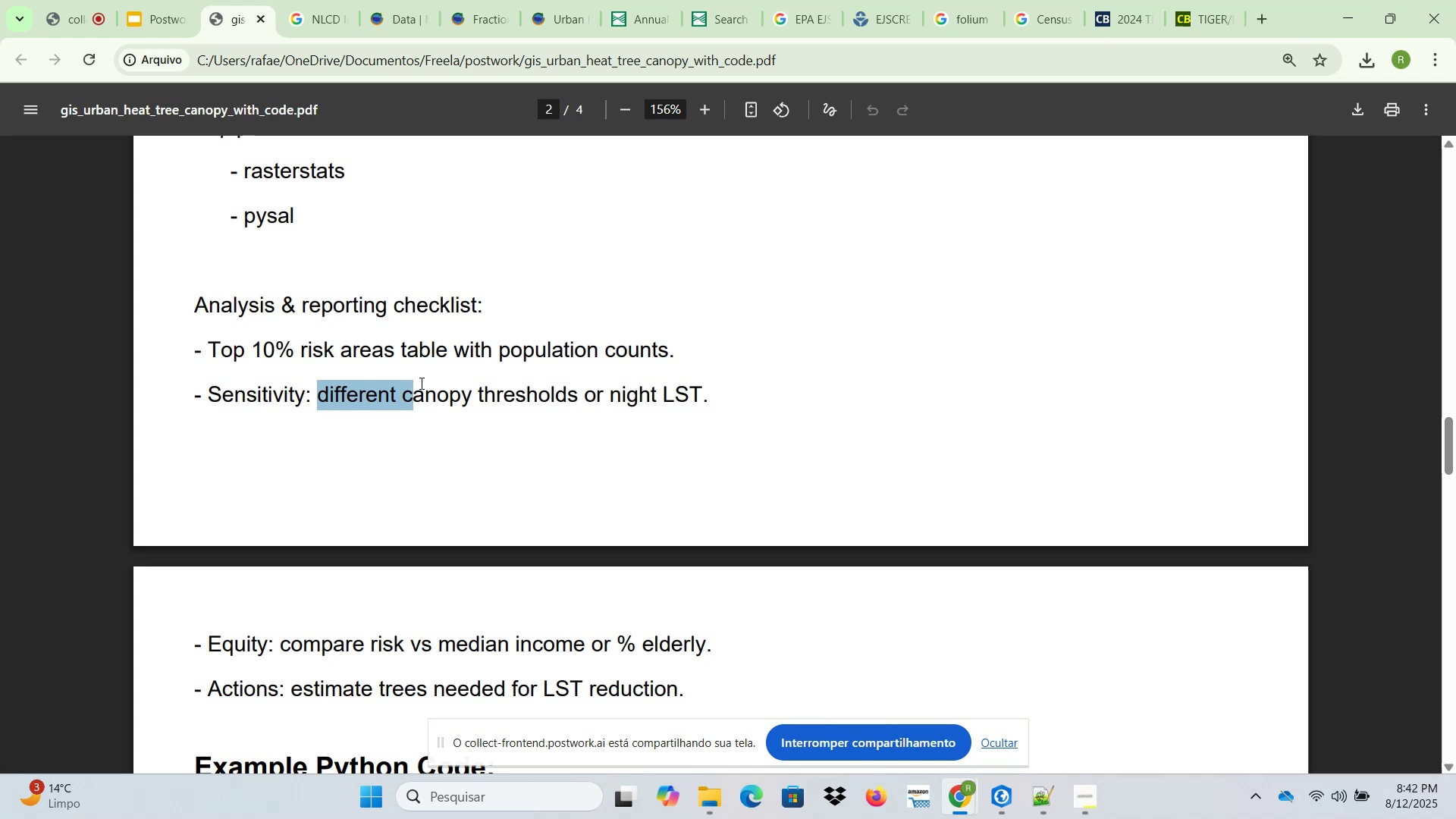 
wait(5.81)
 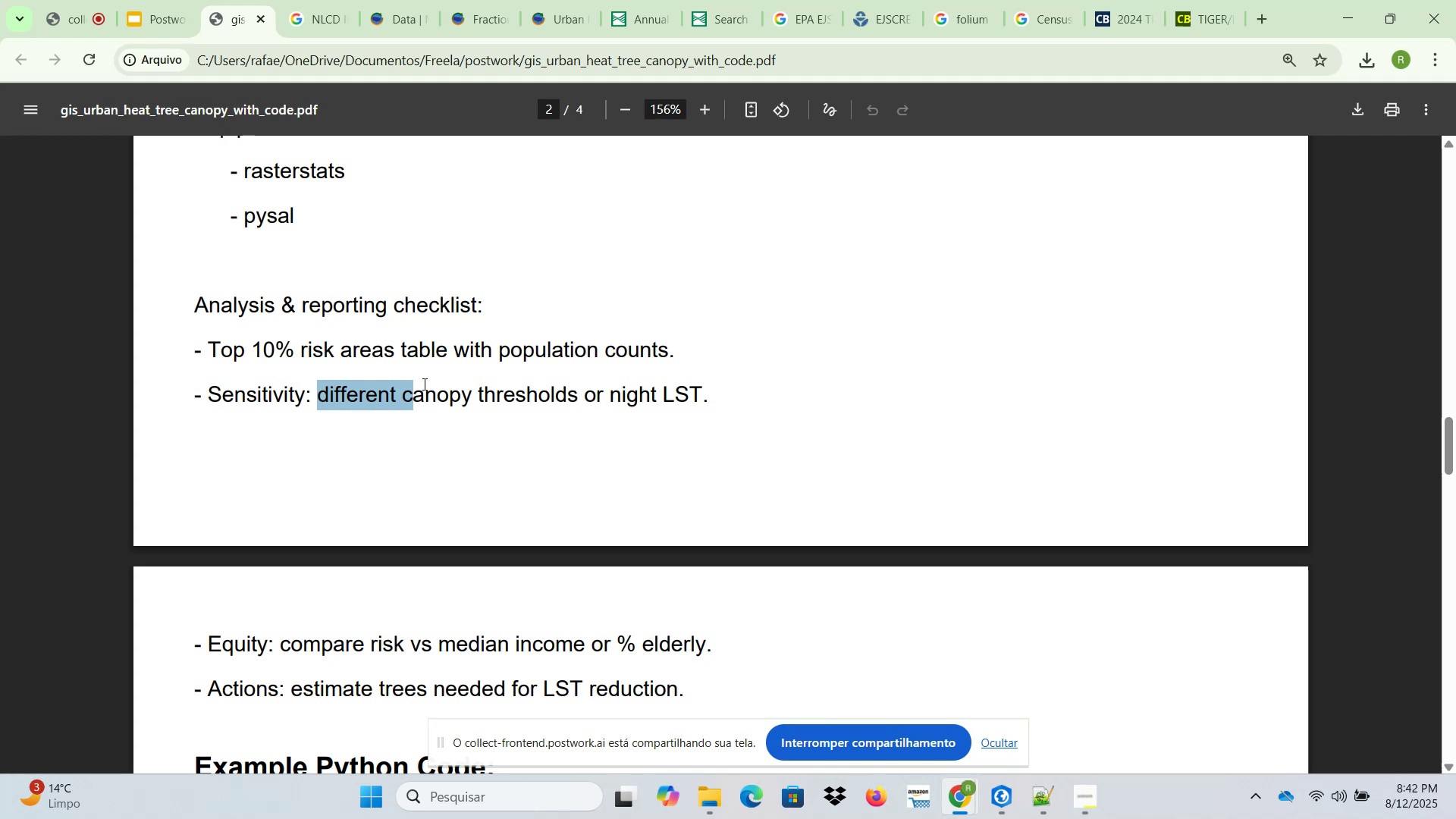 
left_click([454, 386])
 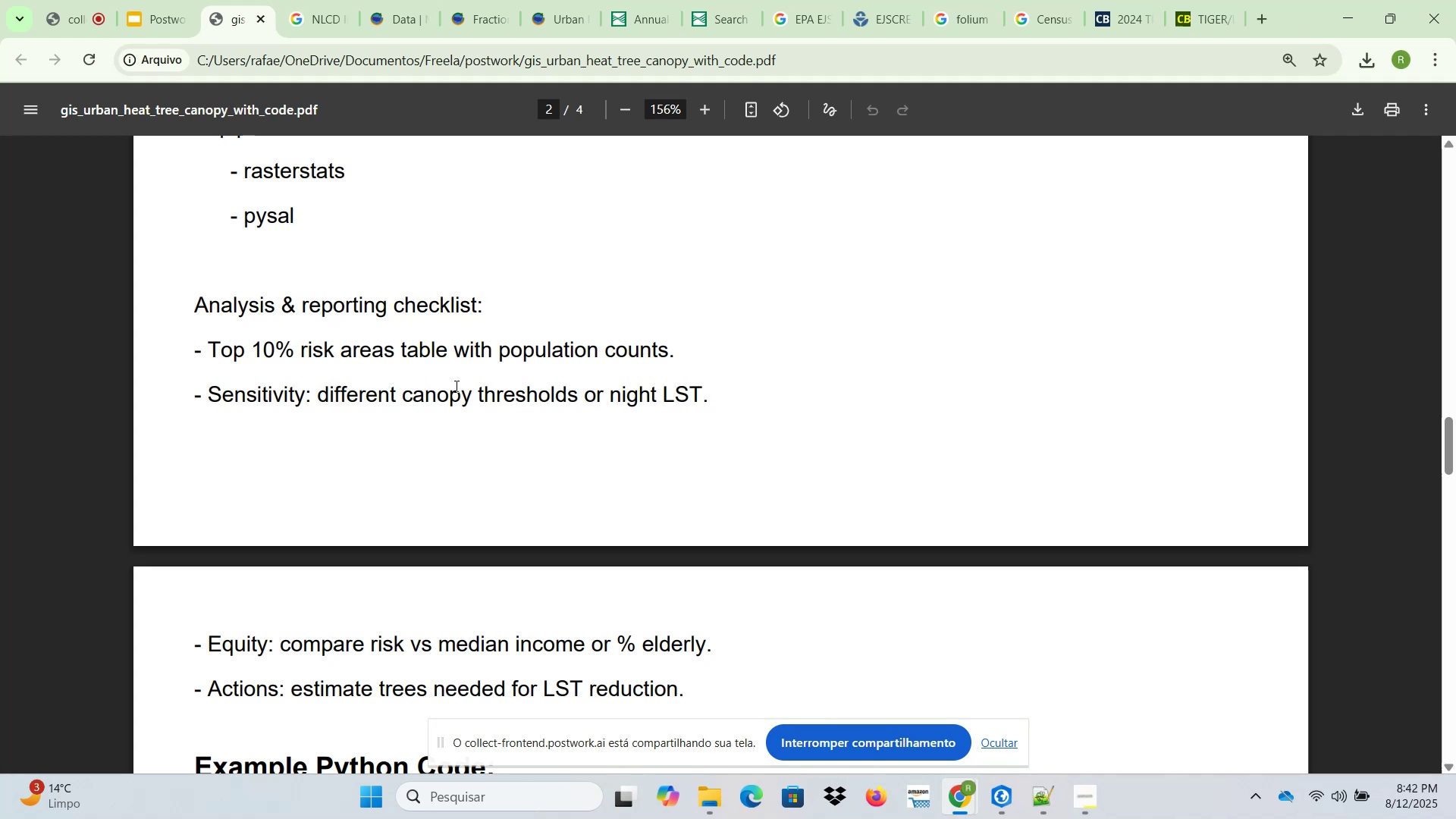 
scroll: coordinate [455, 386], scroll_direction: down, amount: 1.0
 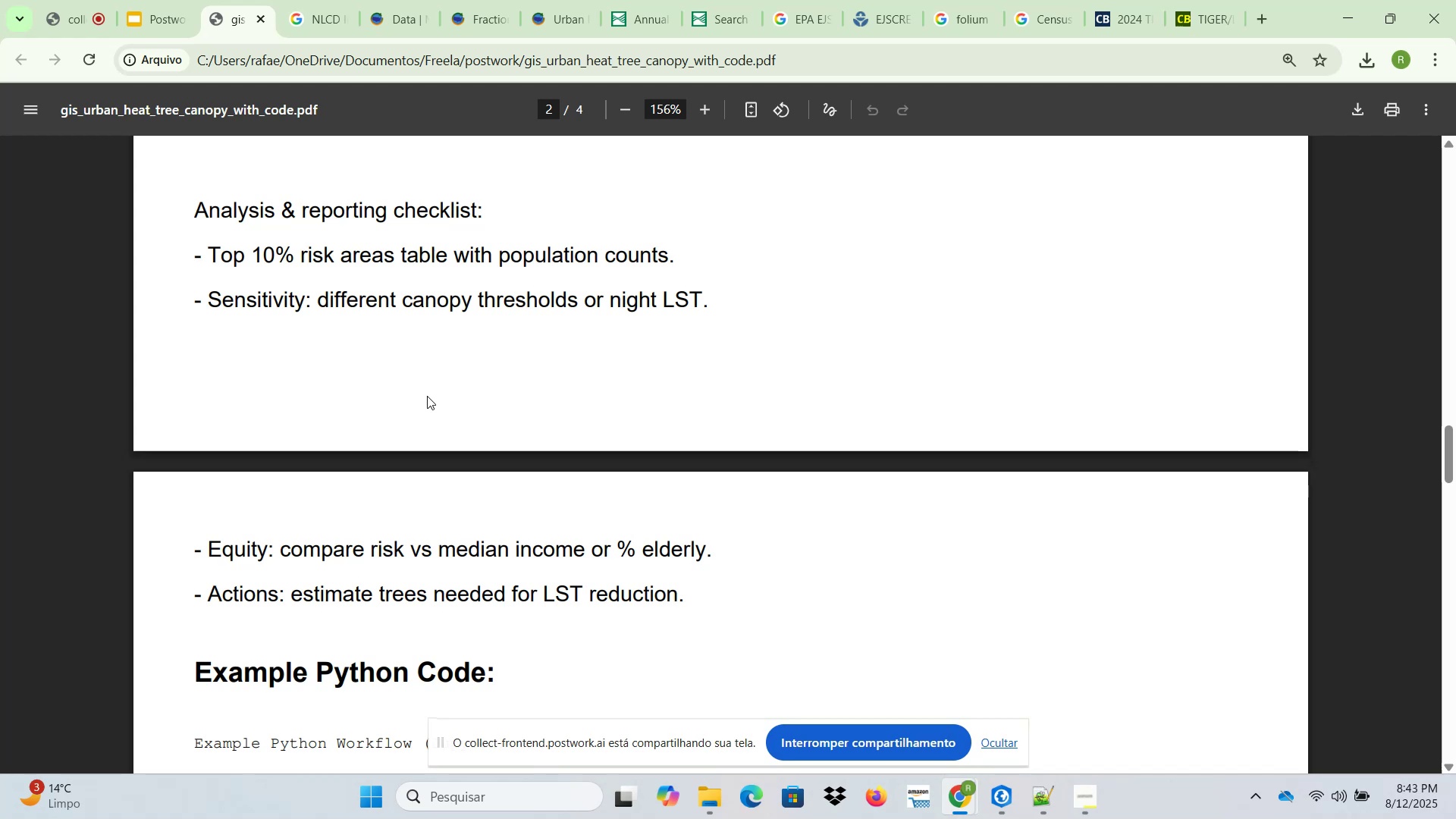 
wait(27.92)
 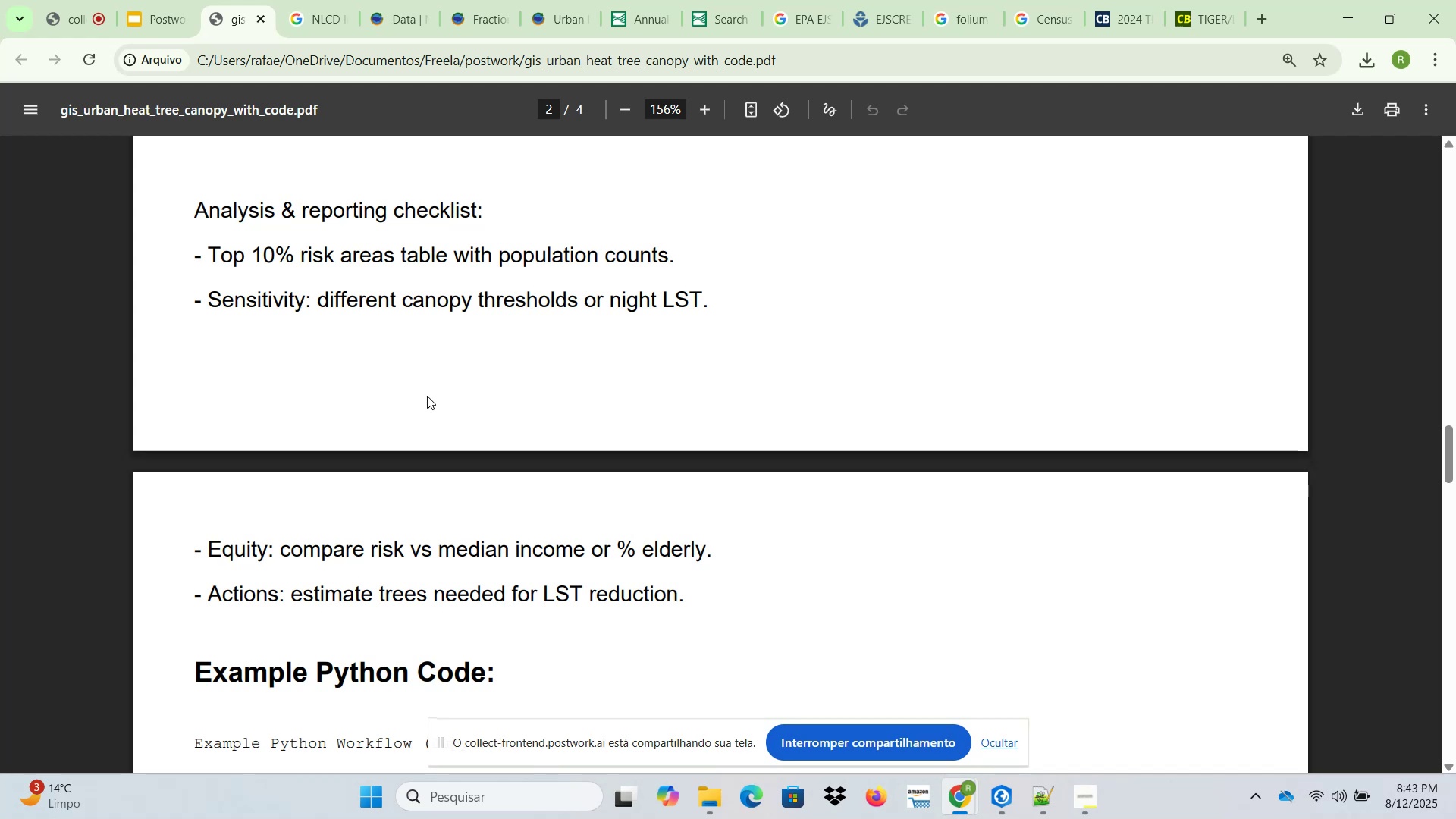 
scroll: coordinate [499, 478], scroll_direction: down, amount: 2.0
 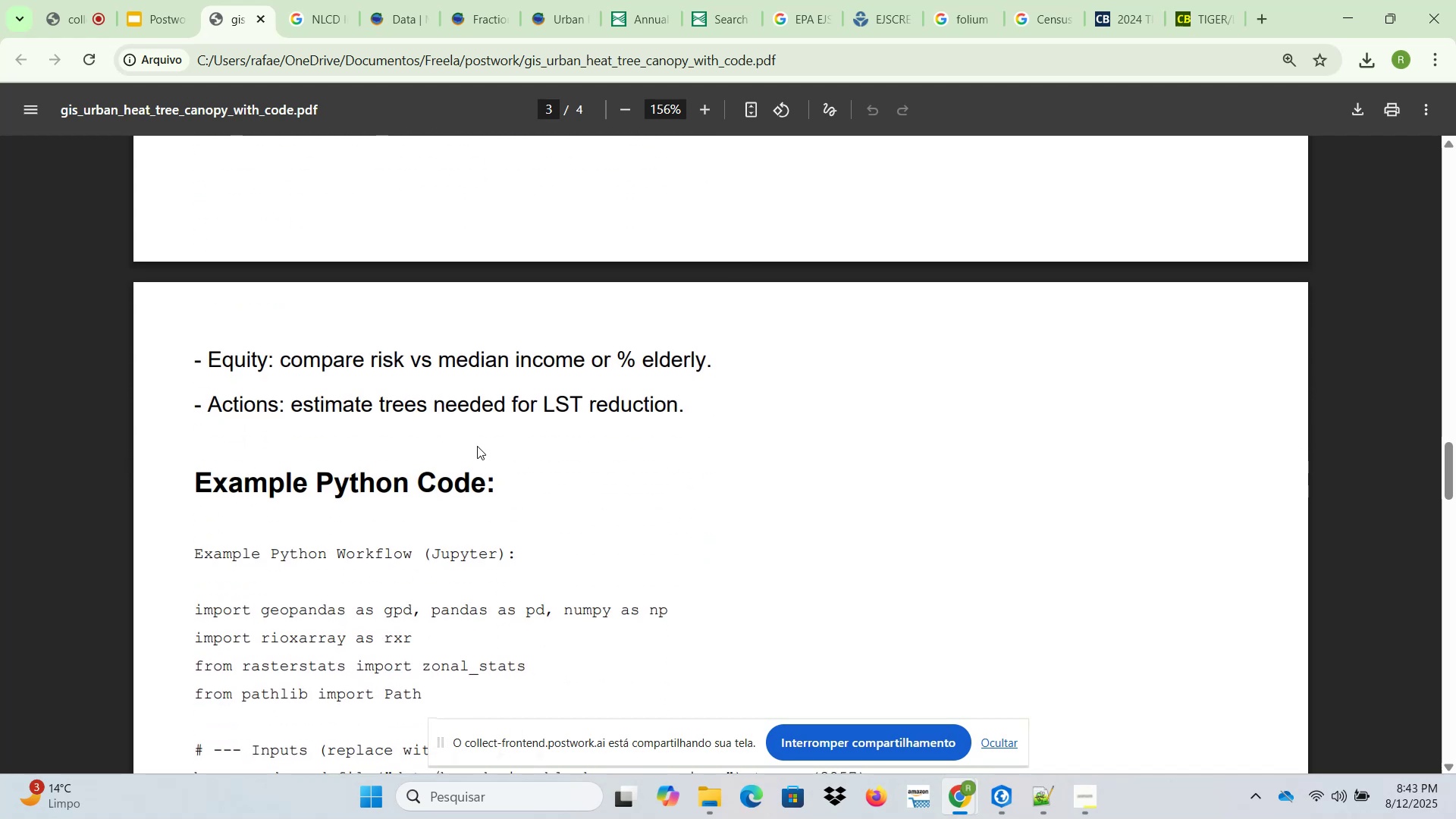 
scroll: coordinate [432, 420], scroll_direction: up, amount: 2.0
 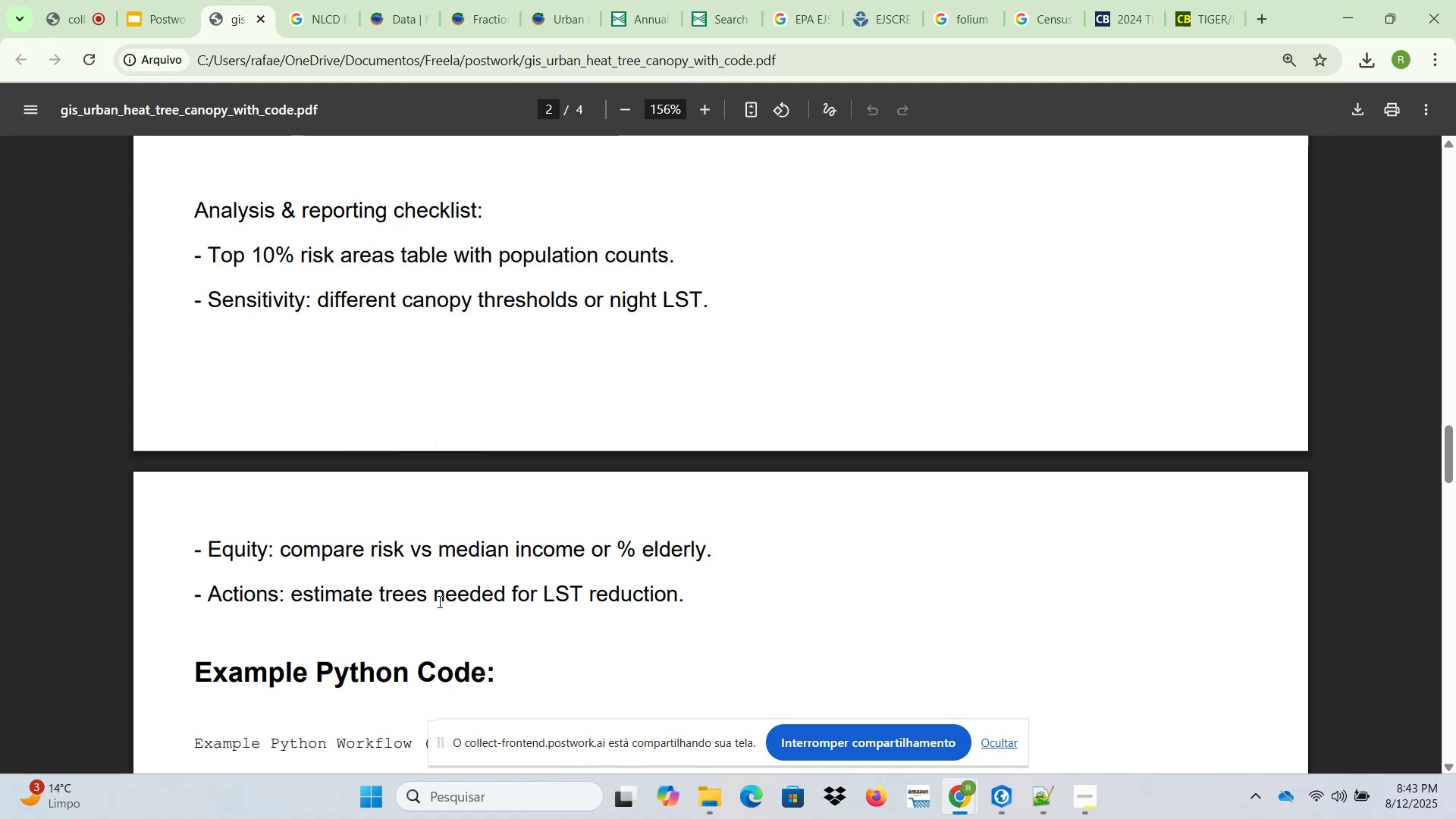 
wait(7.02)
 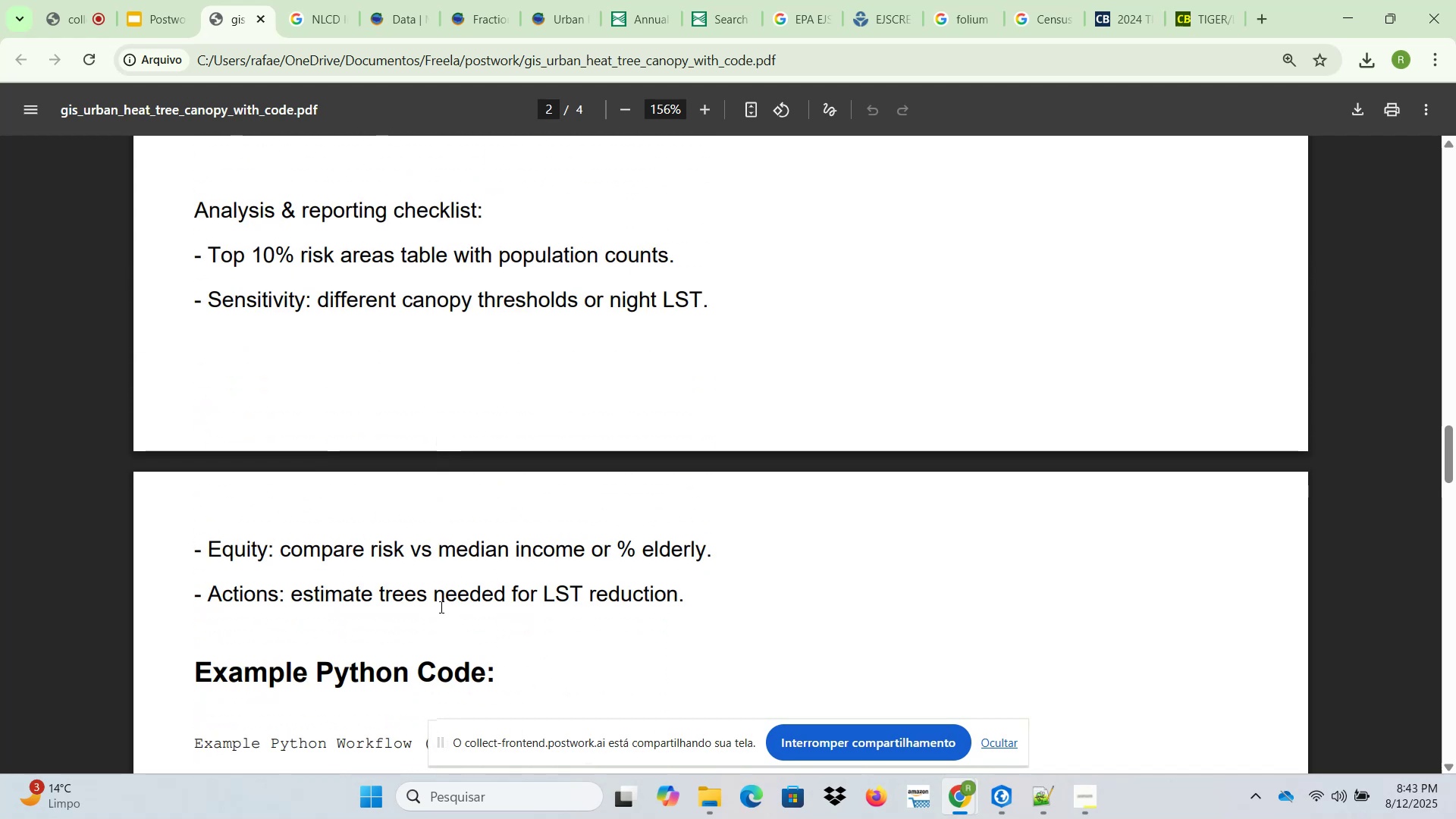 
scroll: coordinate [438, 600], scroll_direction: up, amount: 19.0
 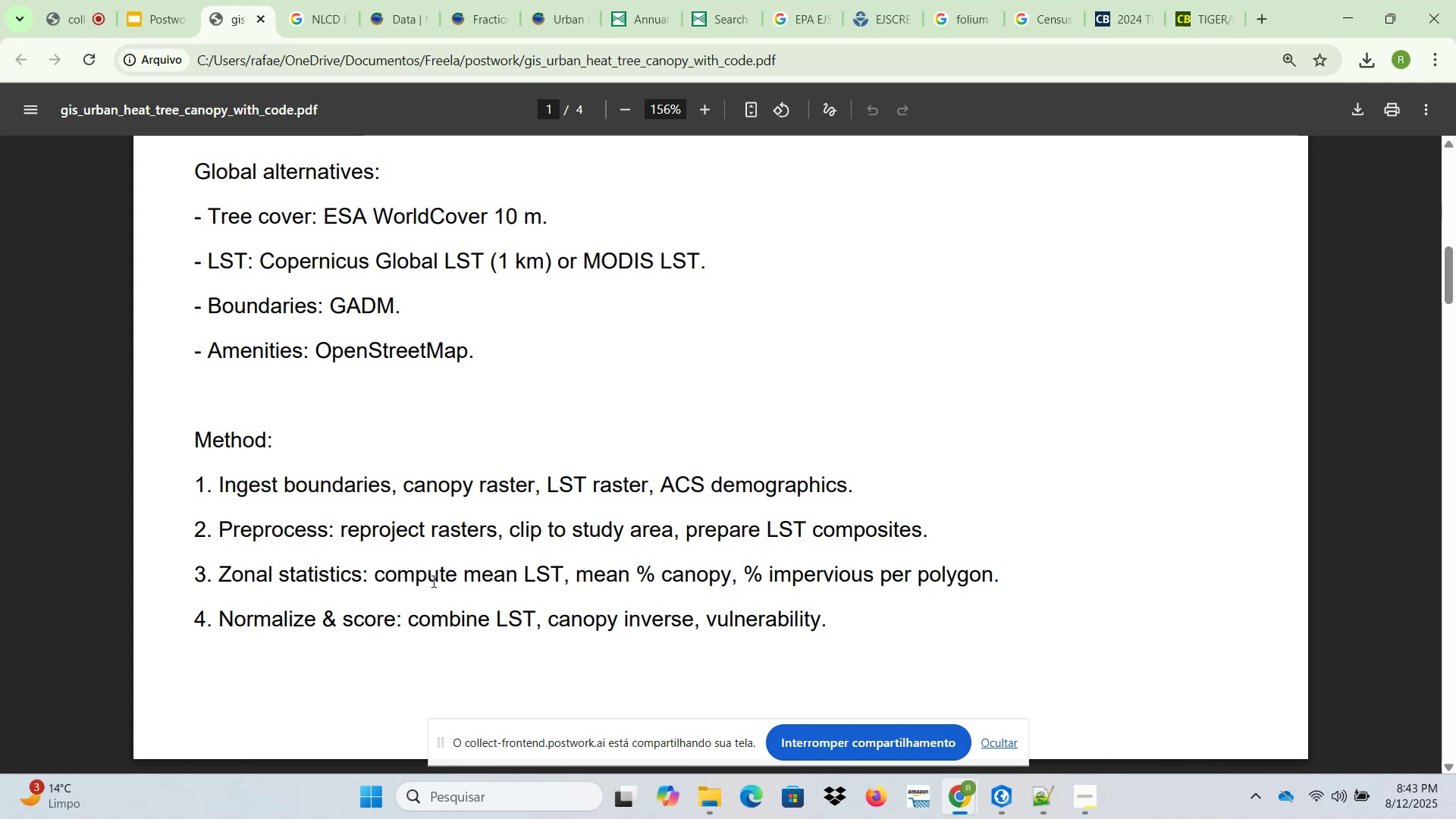 
wait(25.91)
 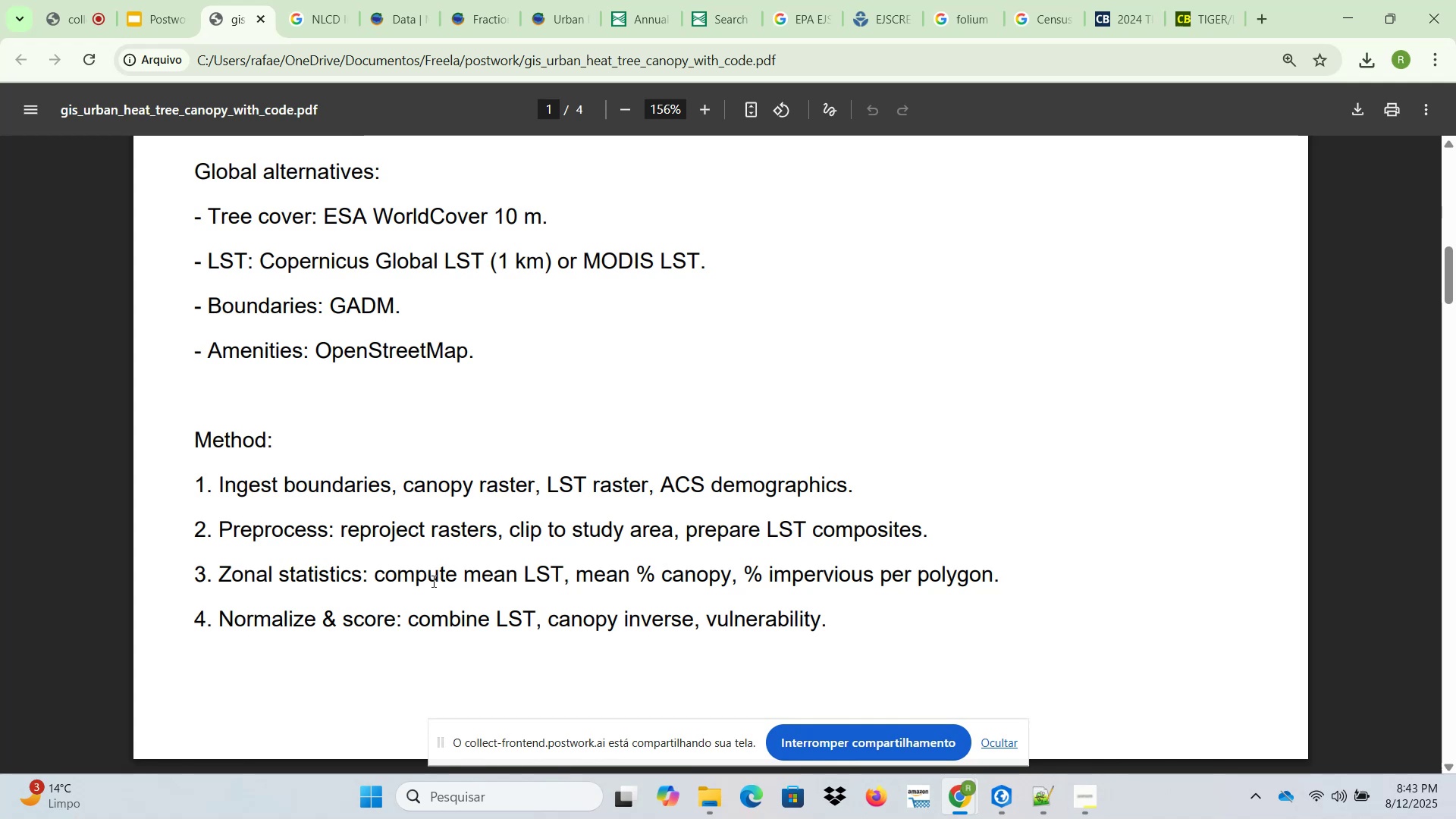 
scroll: coordinate [355, 470], scroll_direction: up, amount: 5.0
 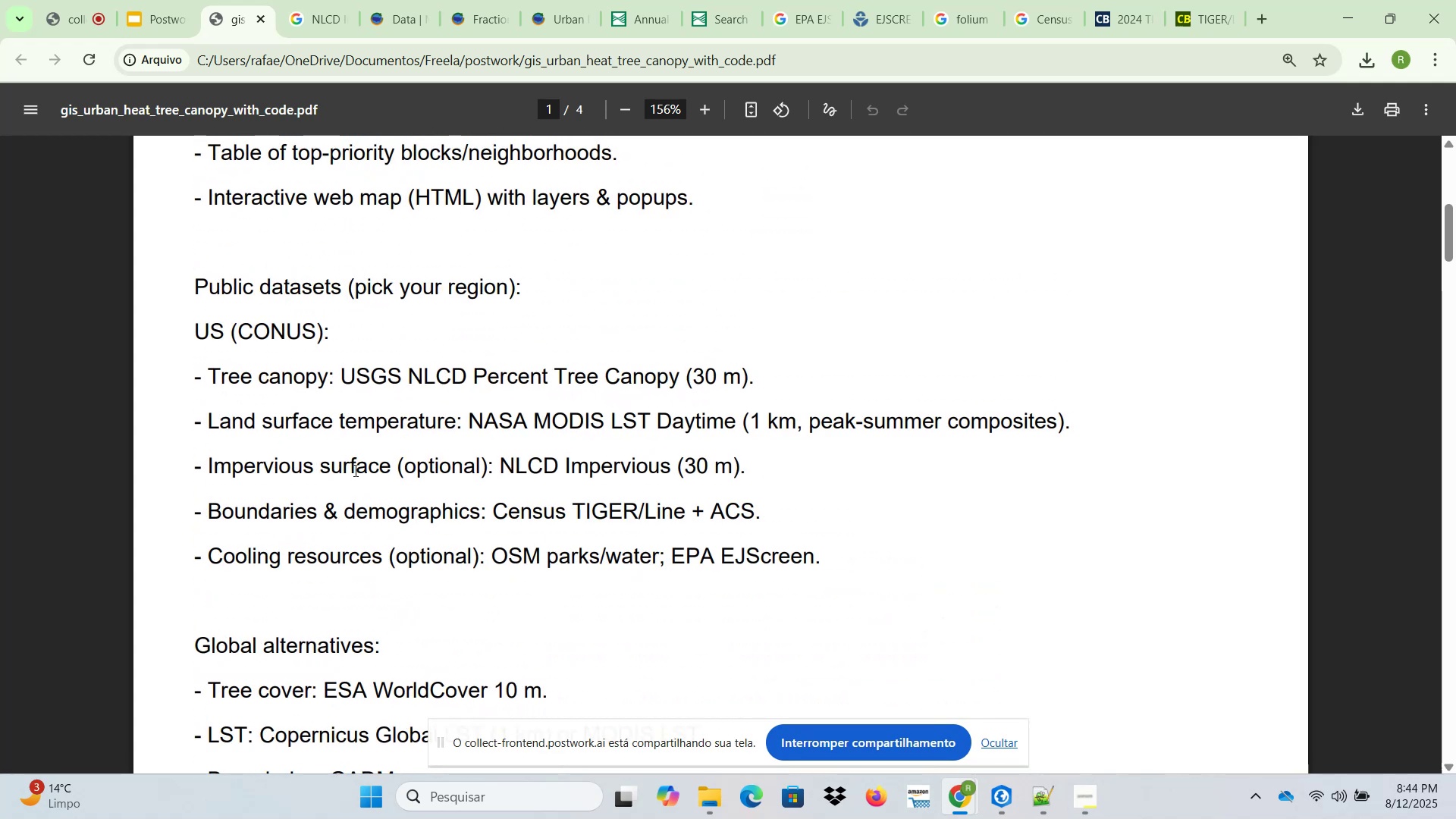 
wait(6.91)
 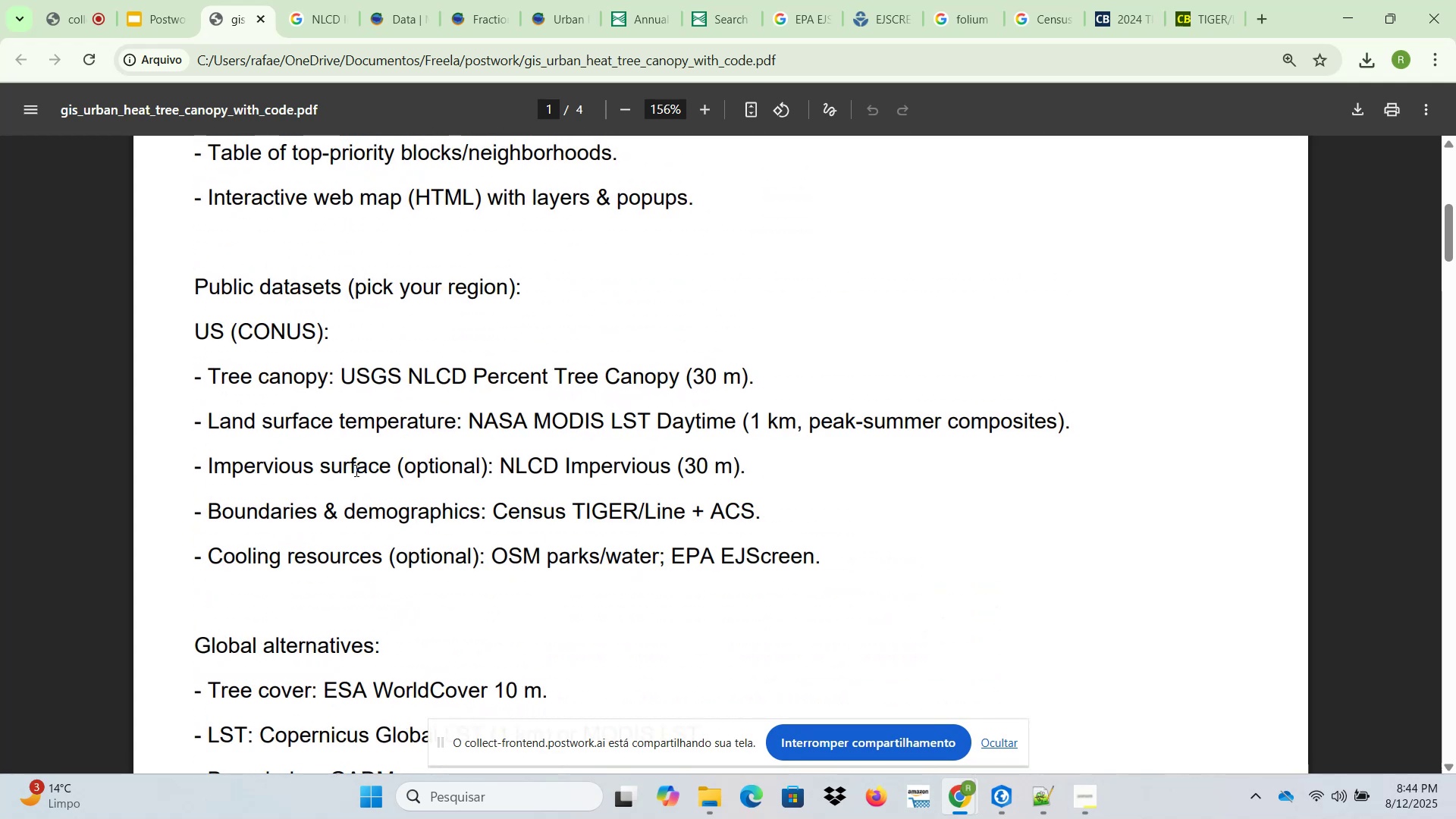 
left_click([1007, 788])
 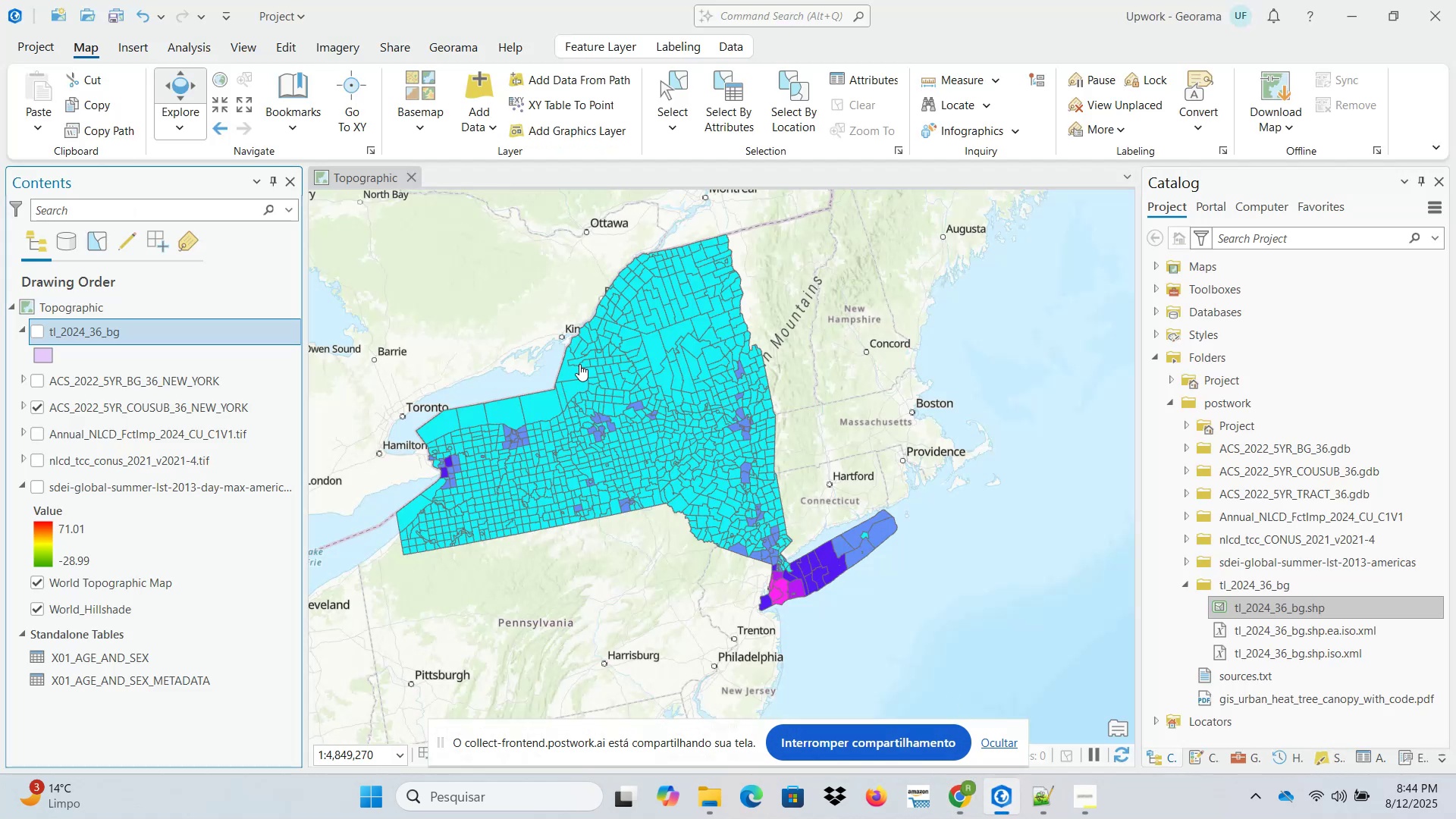 
scroll: coordinate [554, 420], scroll_direction: up, amount: 2.0
 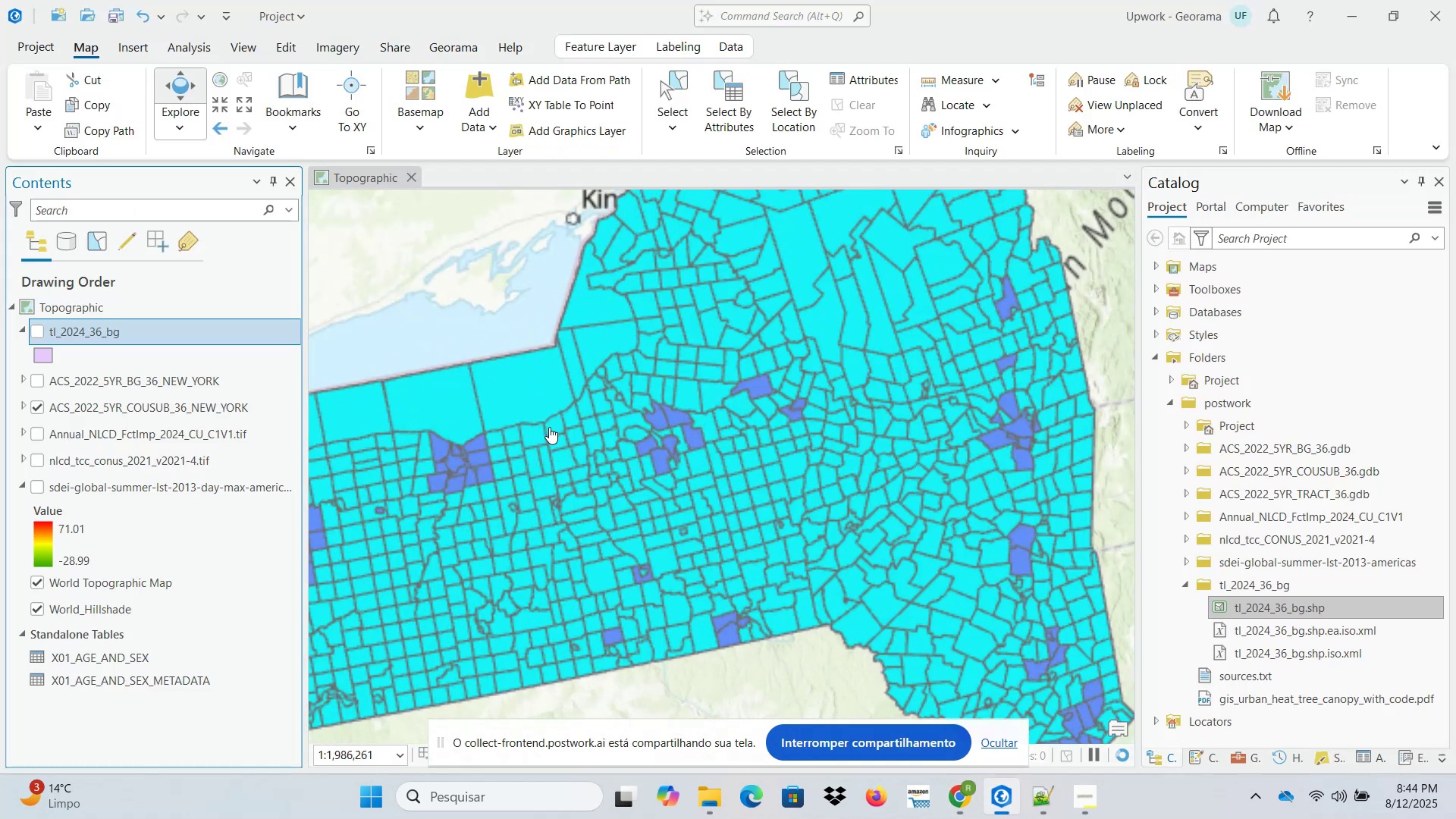 
scroll: coordinate [549, 427], scroll_direction: down, amount: 1.0
 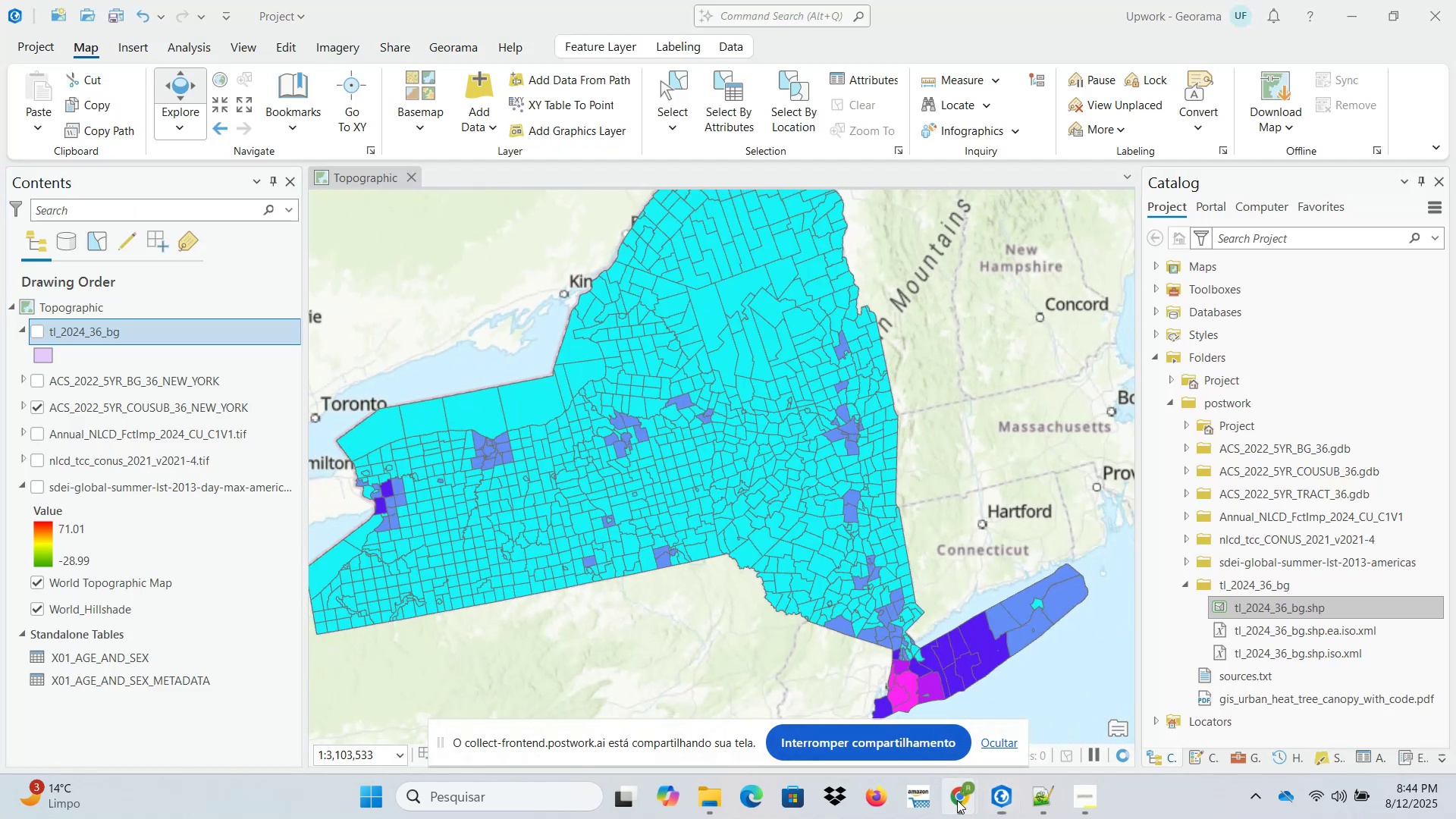 
left_click([863, 689])
 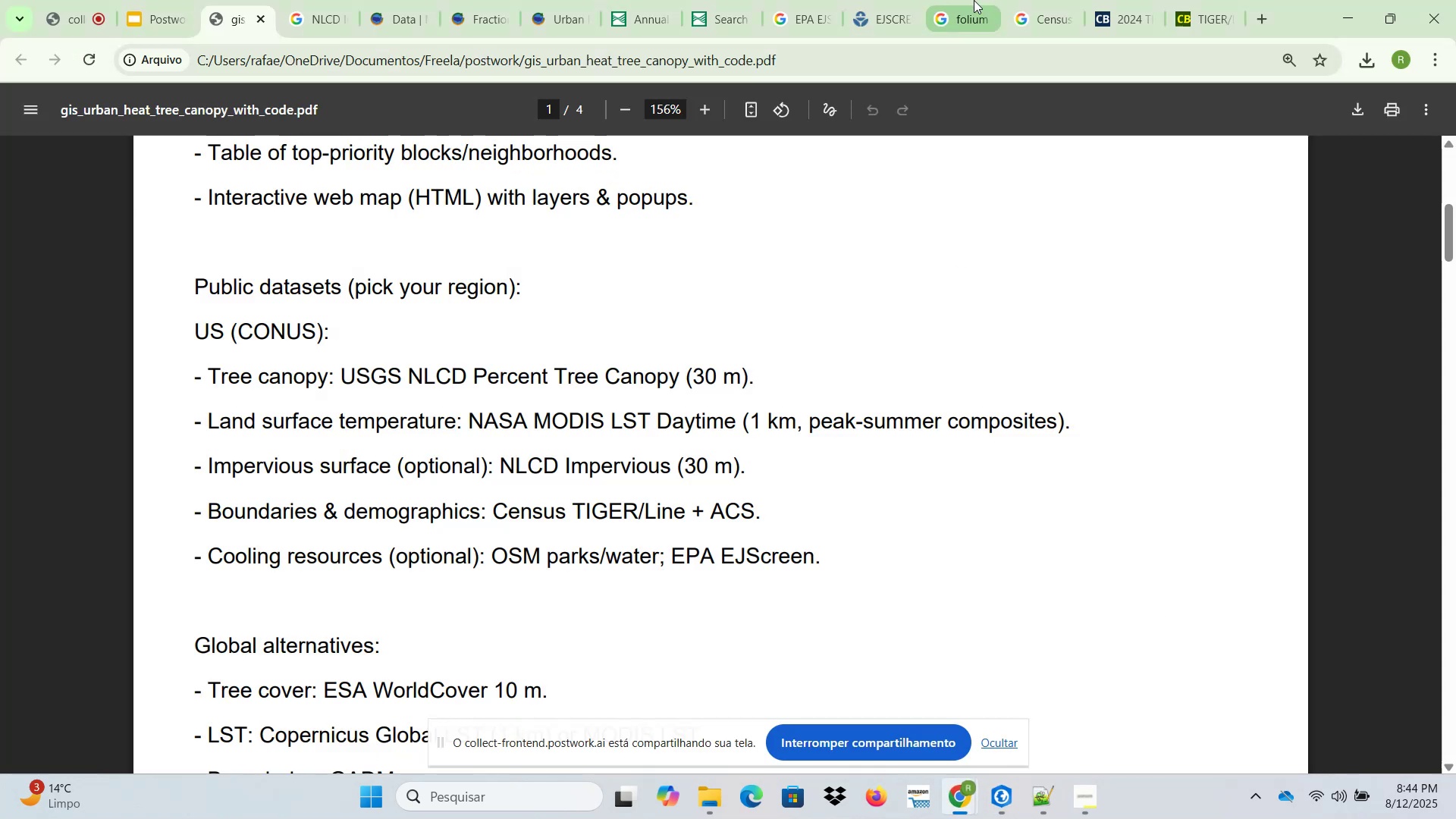 
left_click([912, 0])
 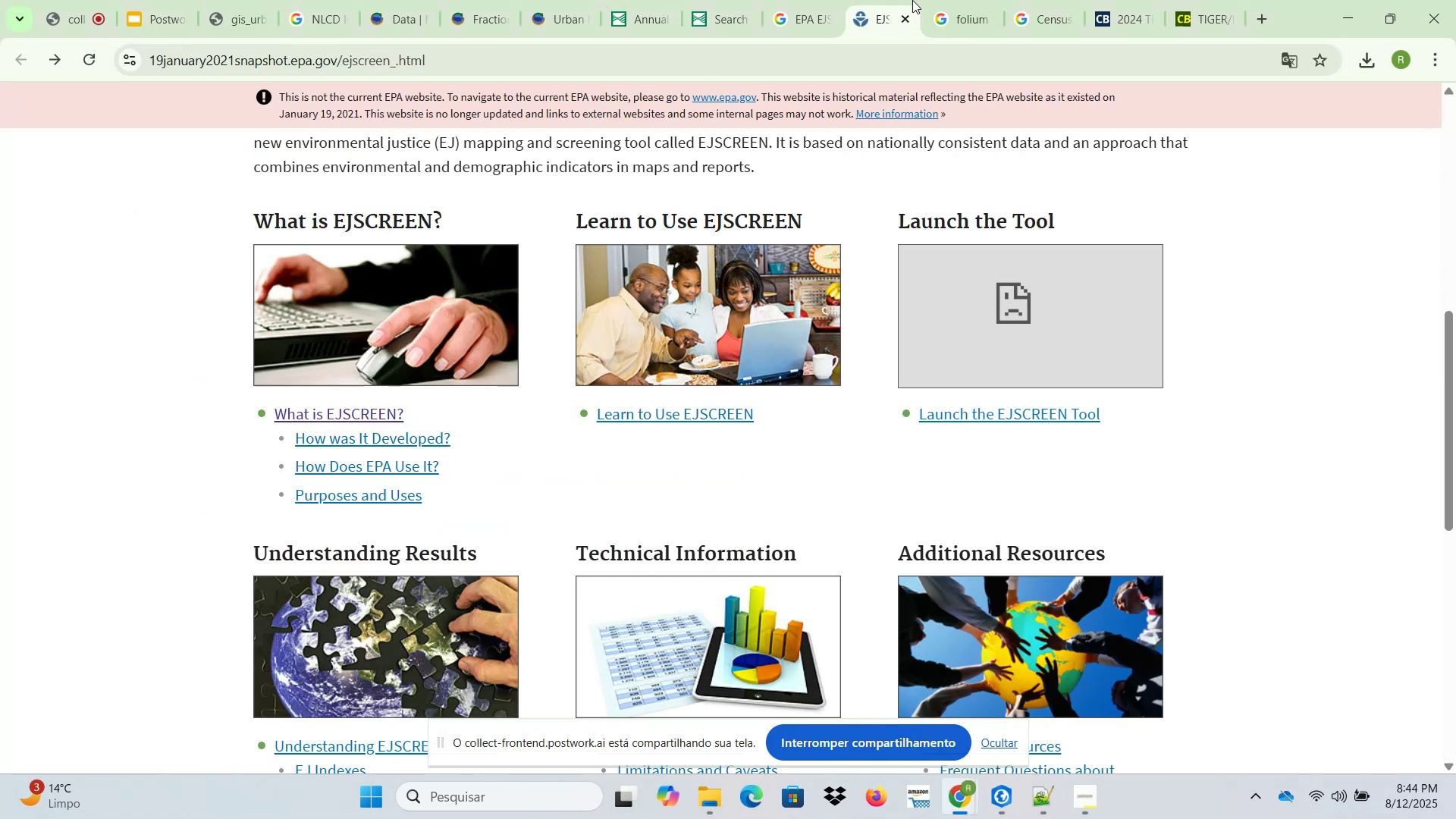 
left_click([956, 0])
 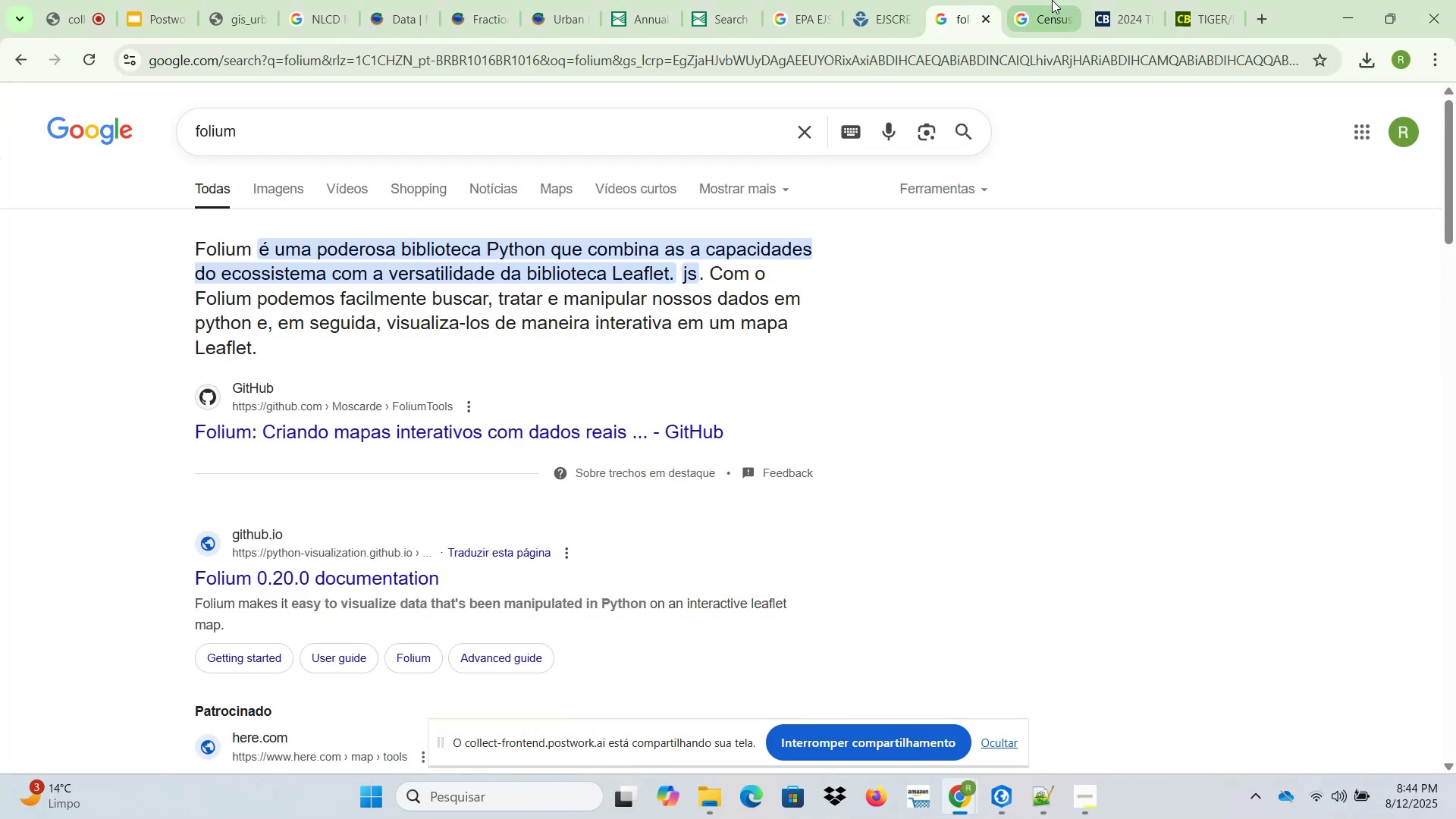 
left_click([1094, 0])
 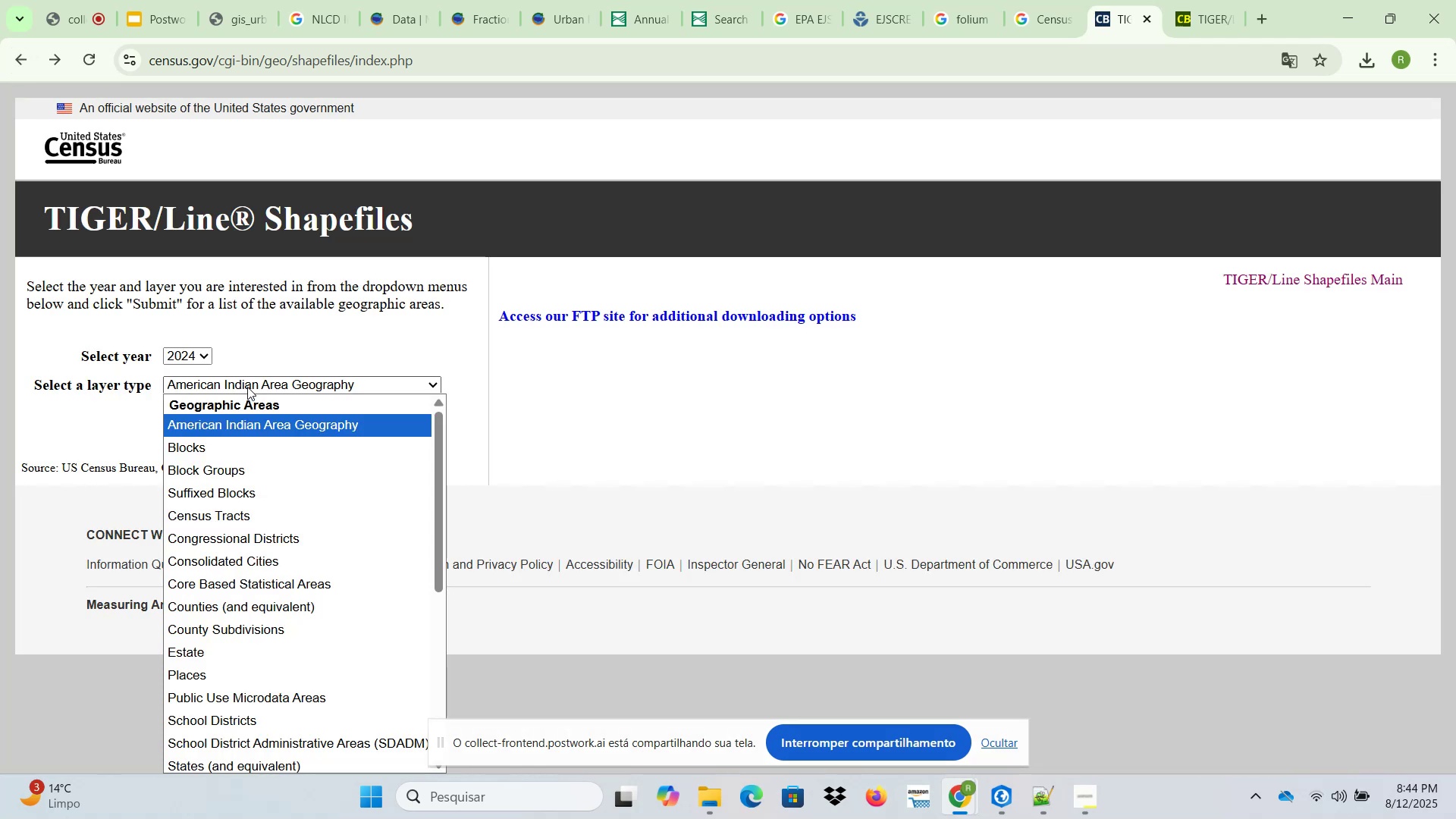 
wait(9.55)
 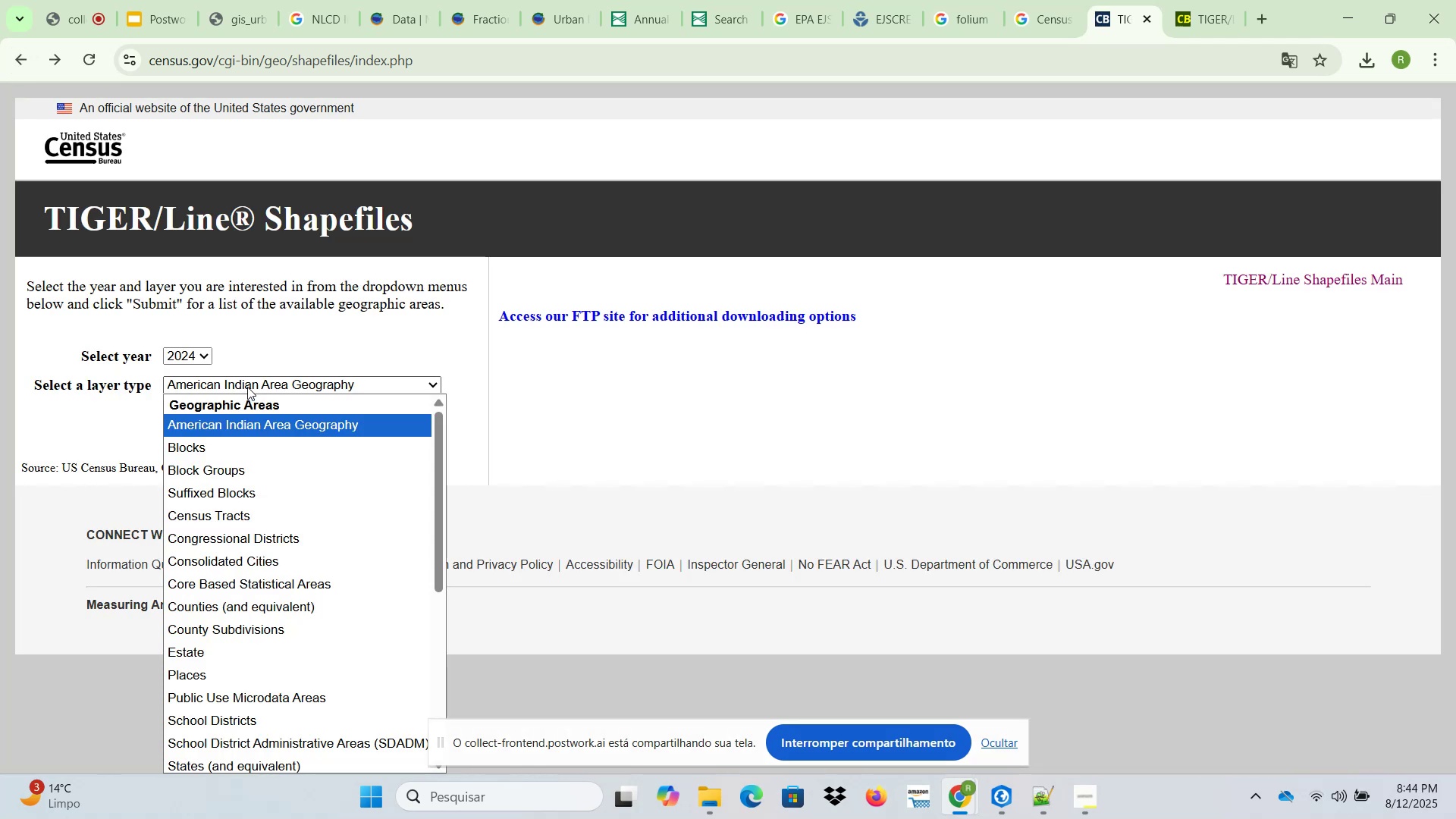 
scroll: coordinate [250, 652], scroll_direction: down, amount: 2.0
 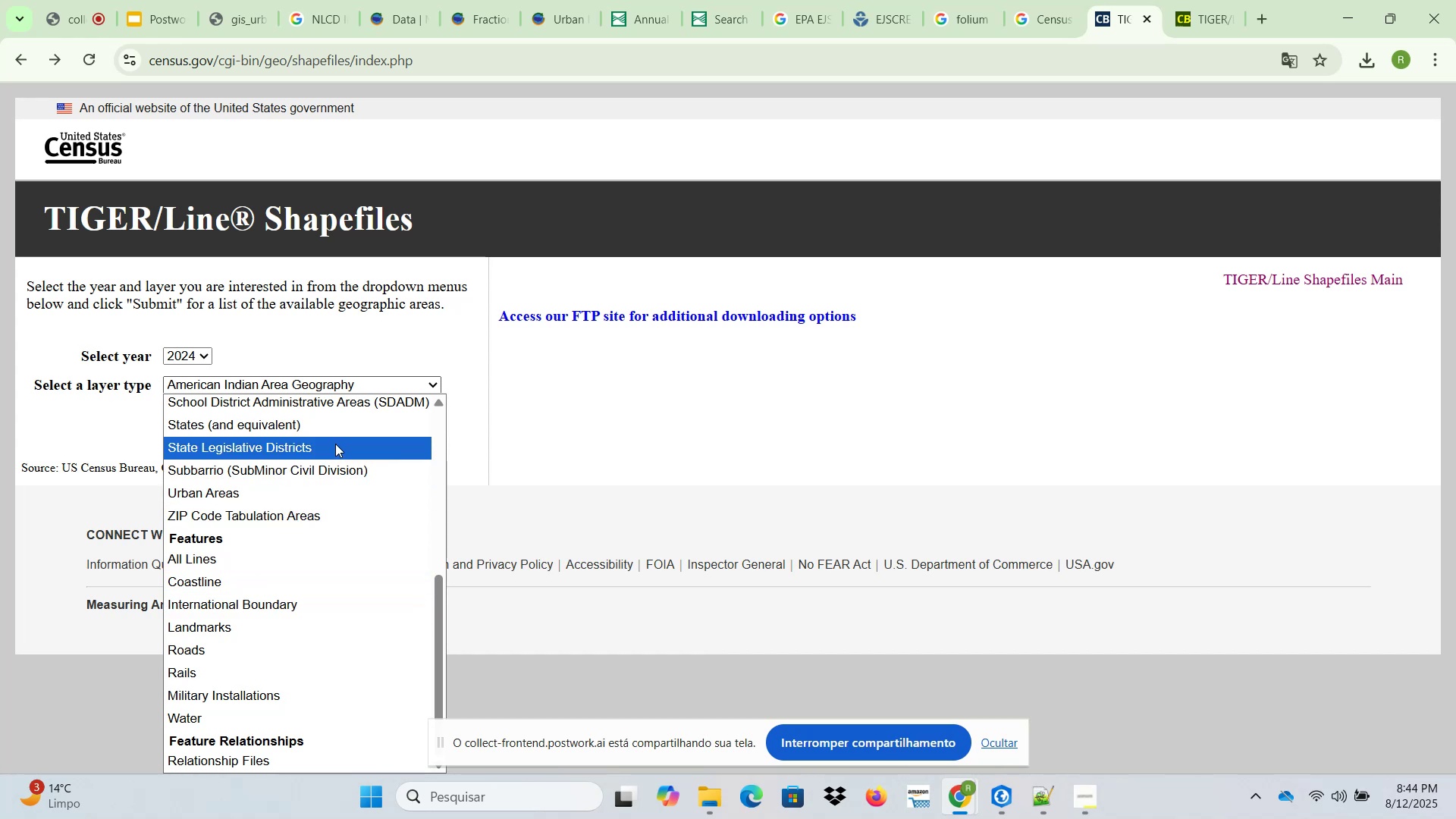 
wait(10.74)
 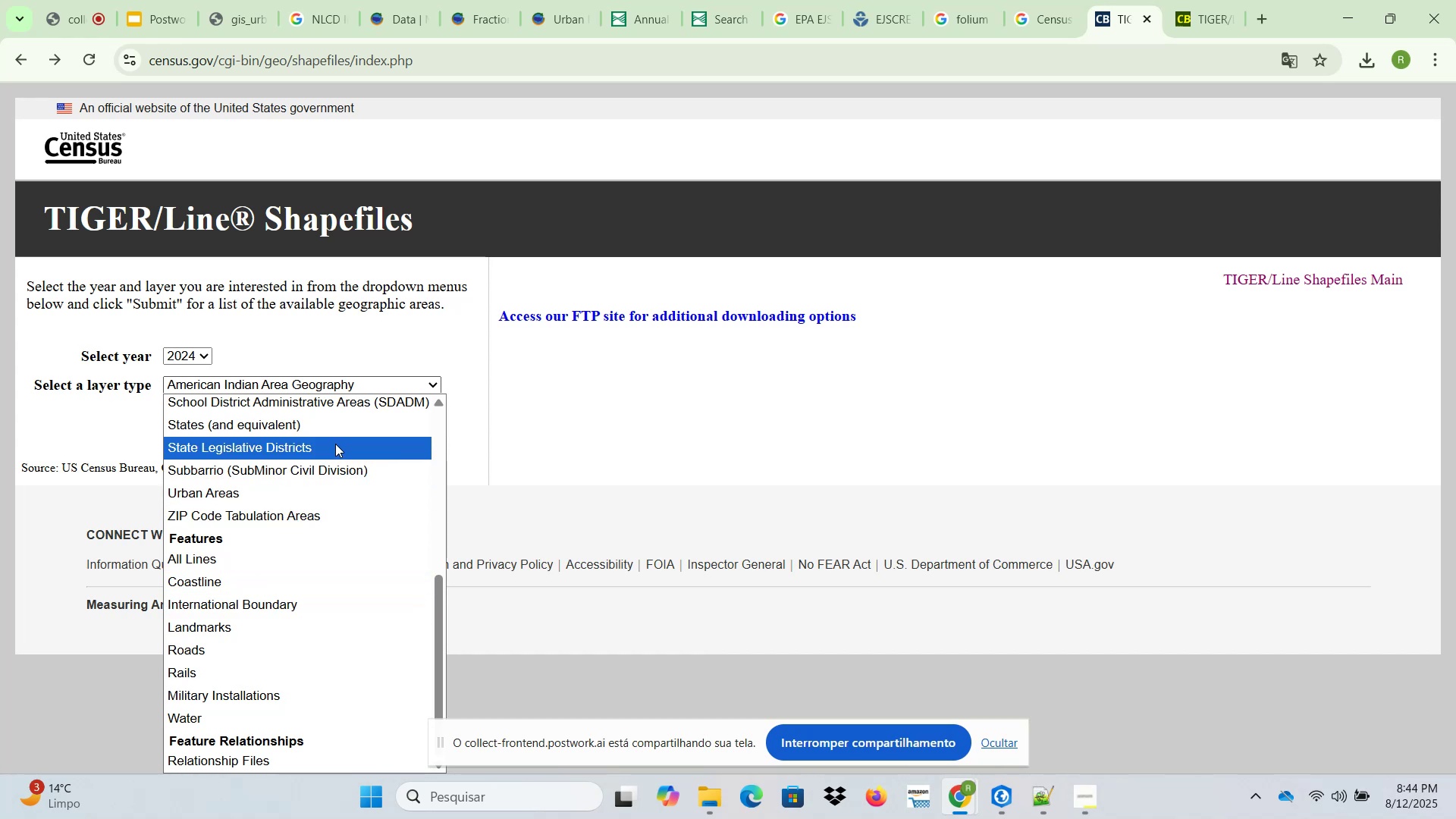 
left_click([337, 428])
 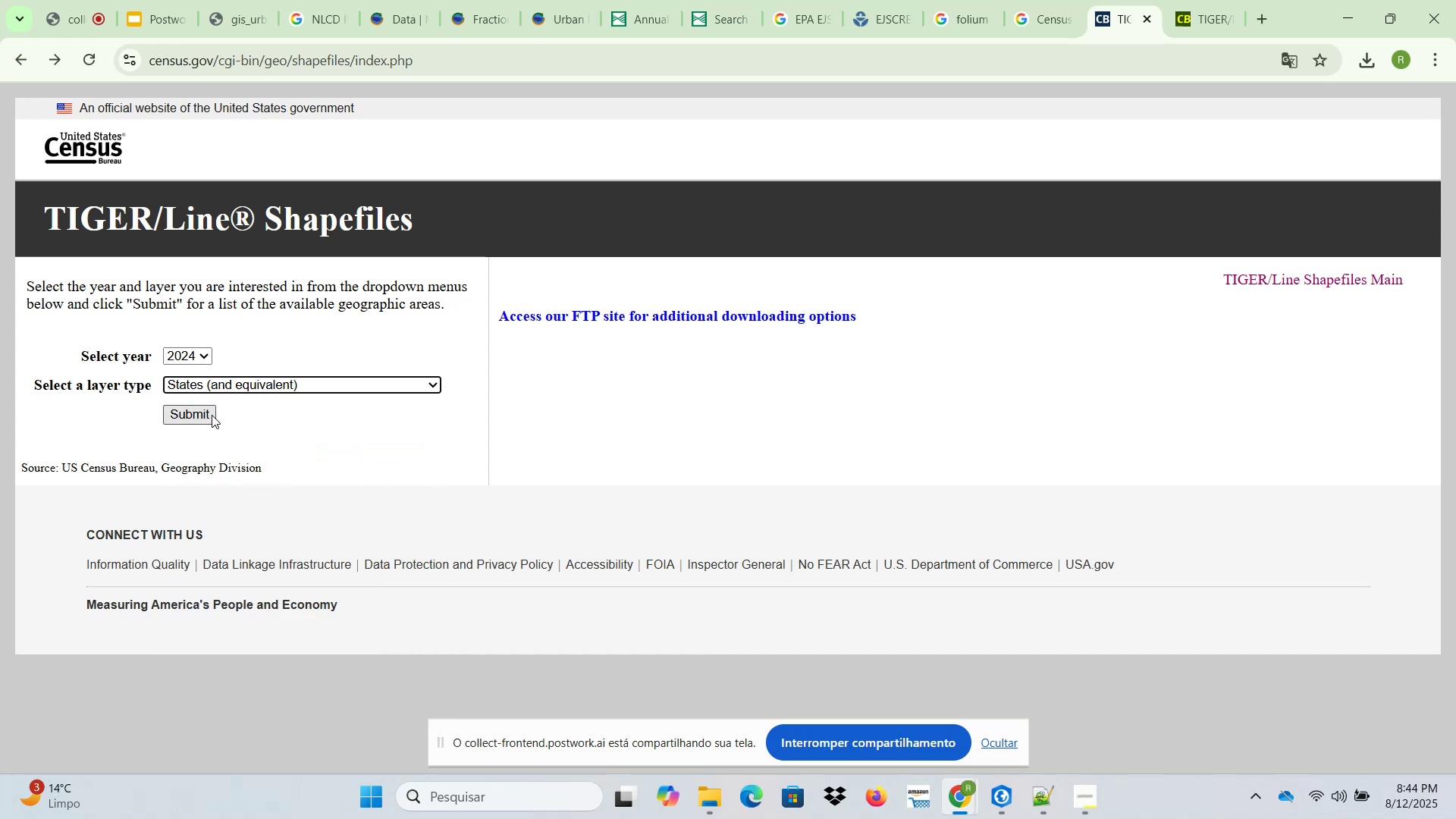 
left_click([206, 414])
 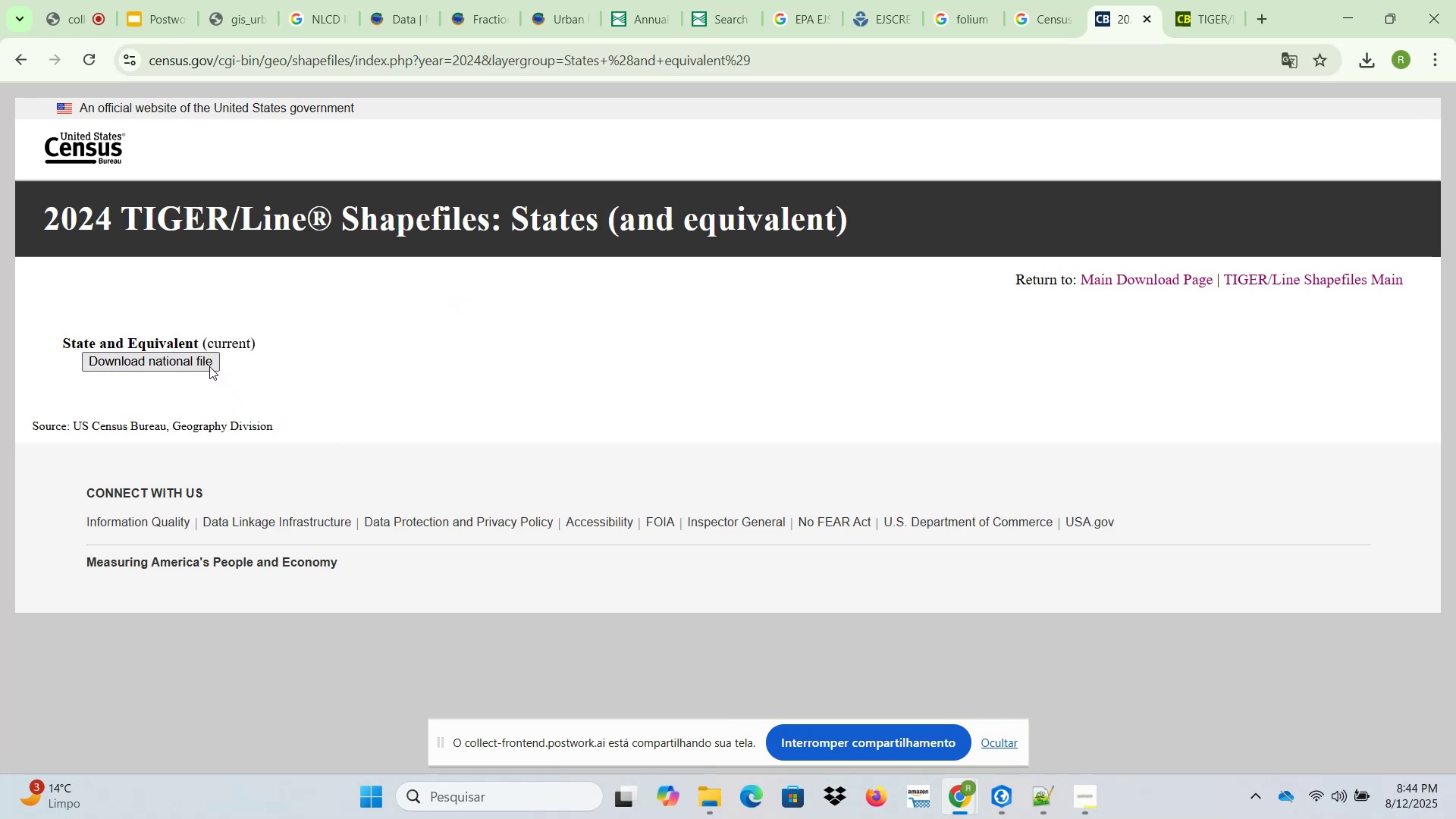 
left_click([209, 366])
 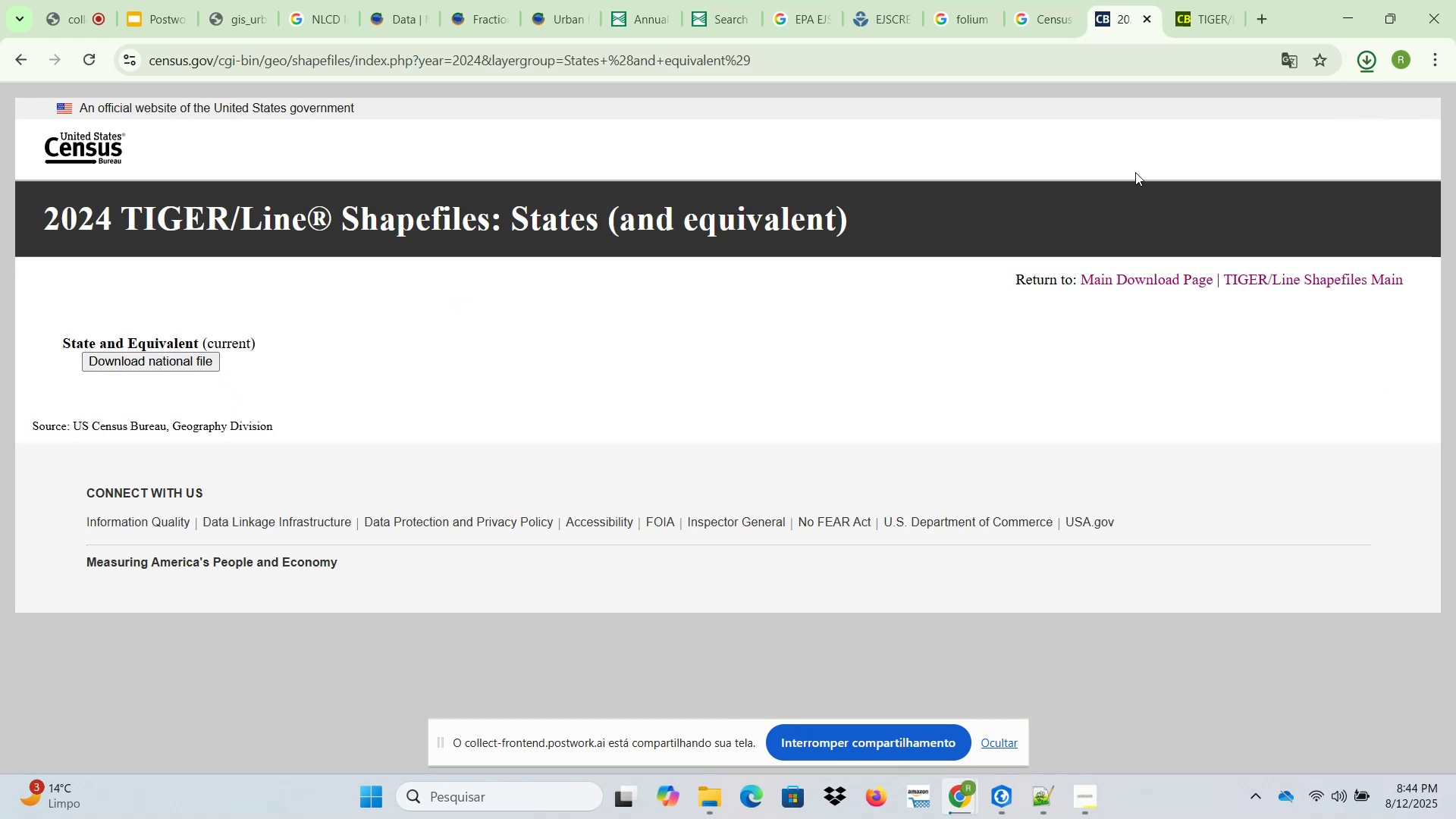 
left_click([1369, 61])
 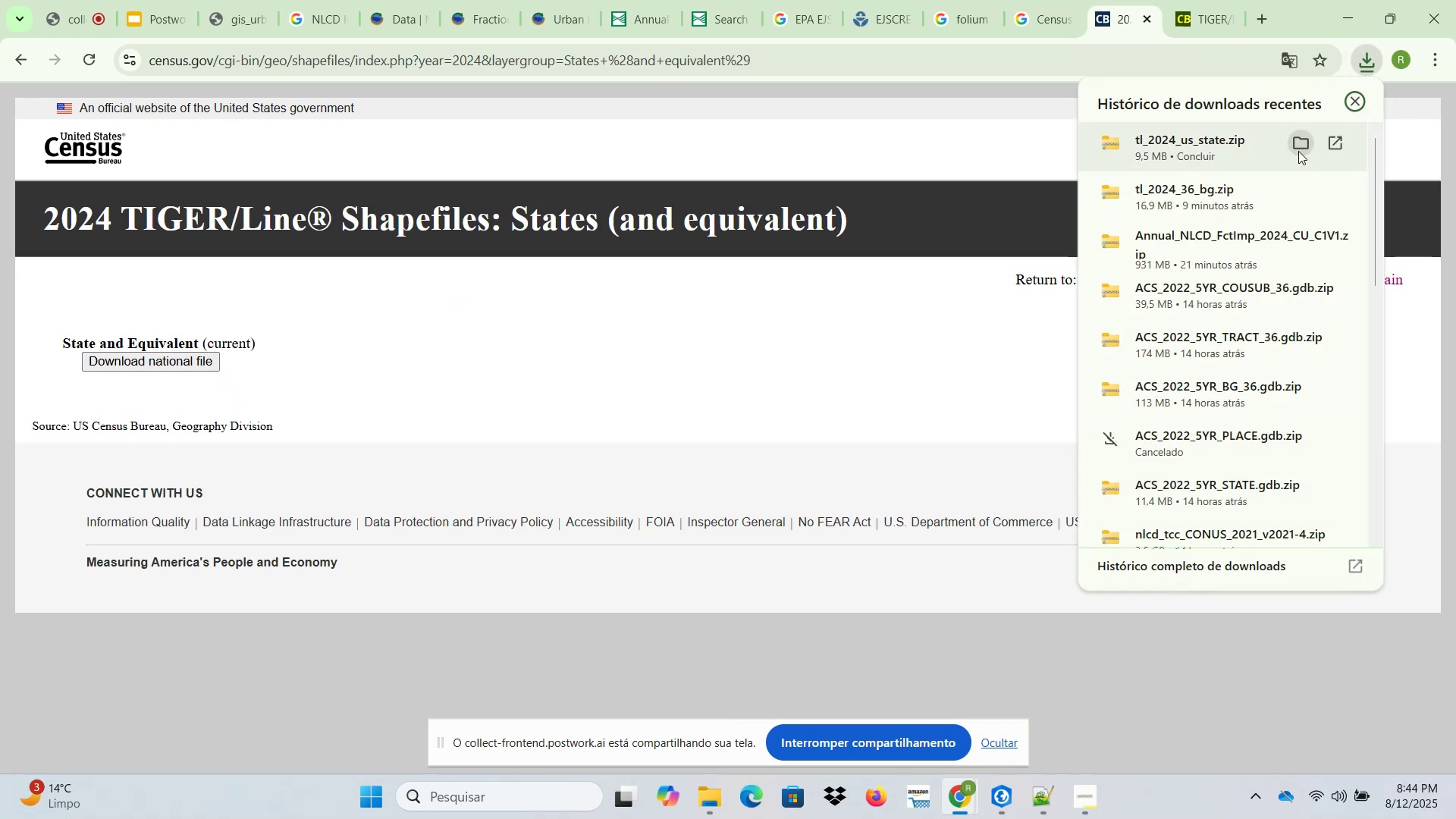 
left_click([1301, 146])
 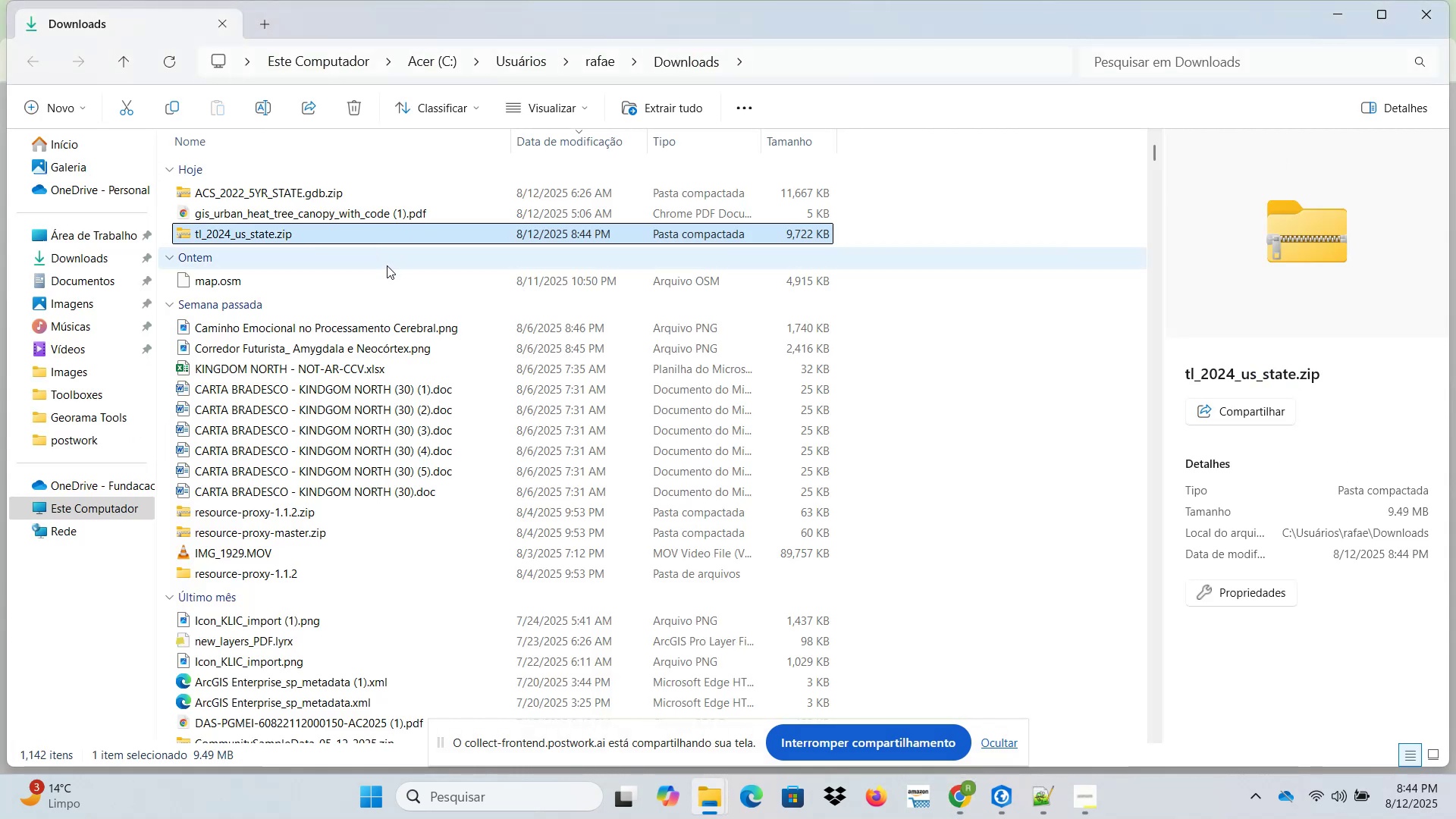 
key(Control+ControlLeft)
 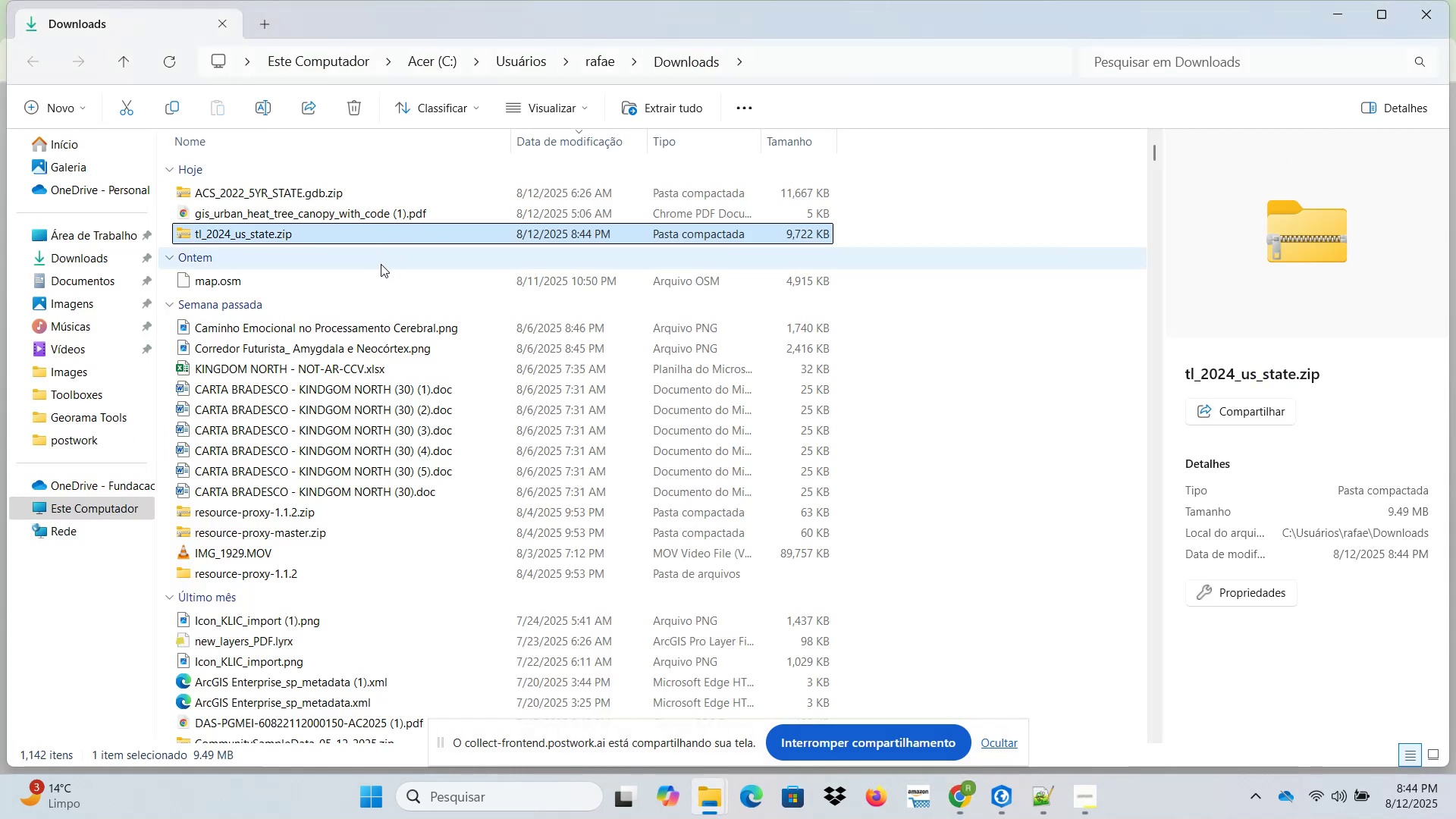 
key(Control+X)
 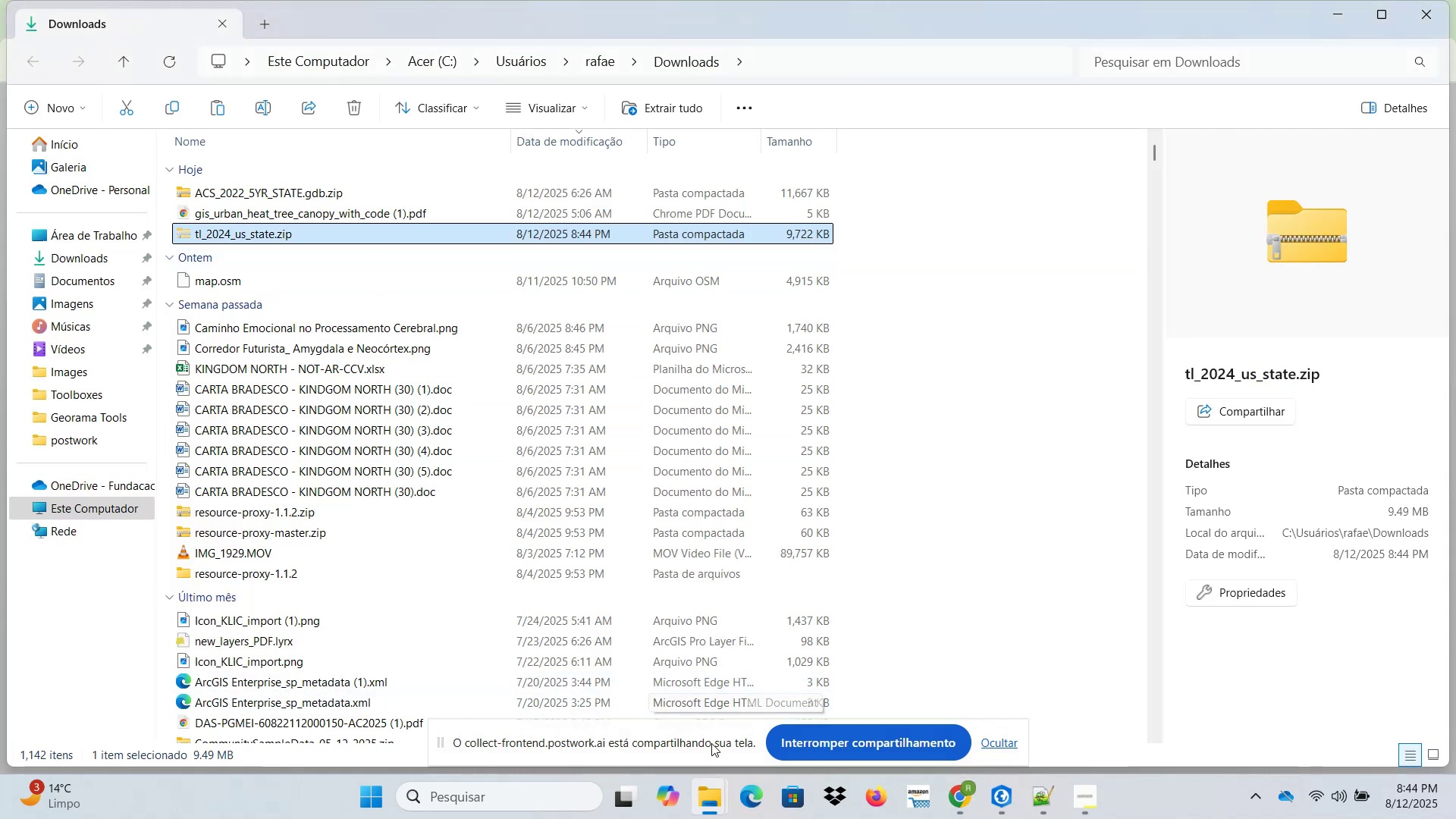 
left_click([696, 805])
 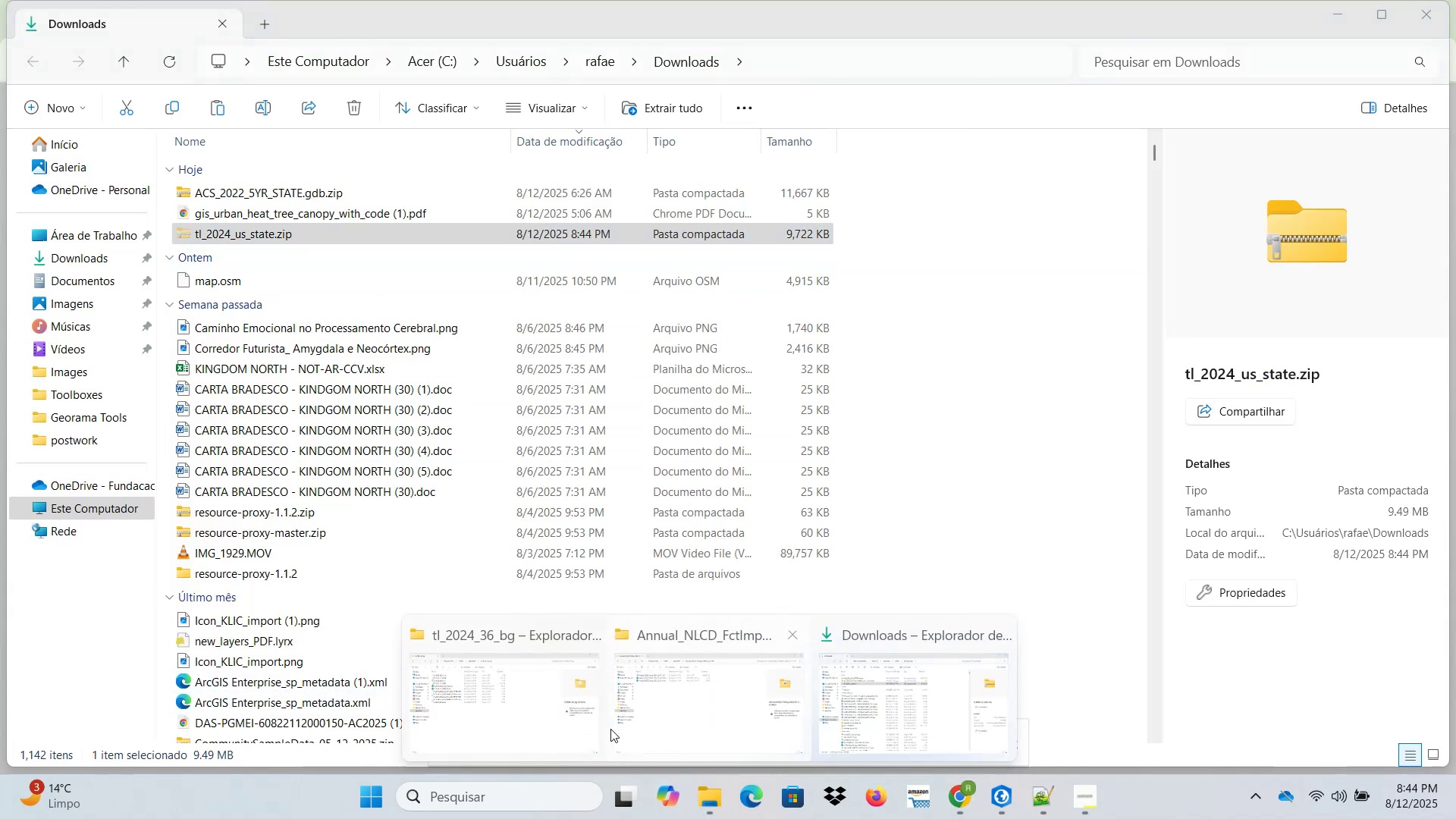 
left_click([510, 697])
 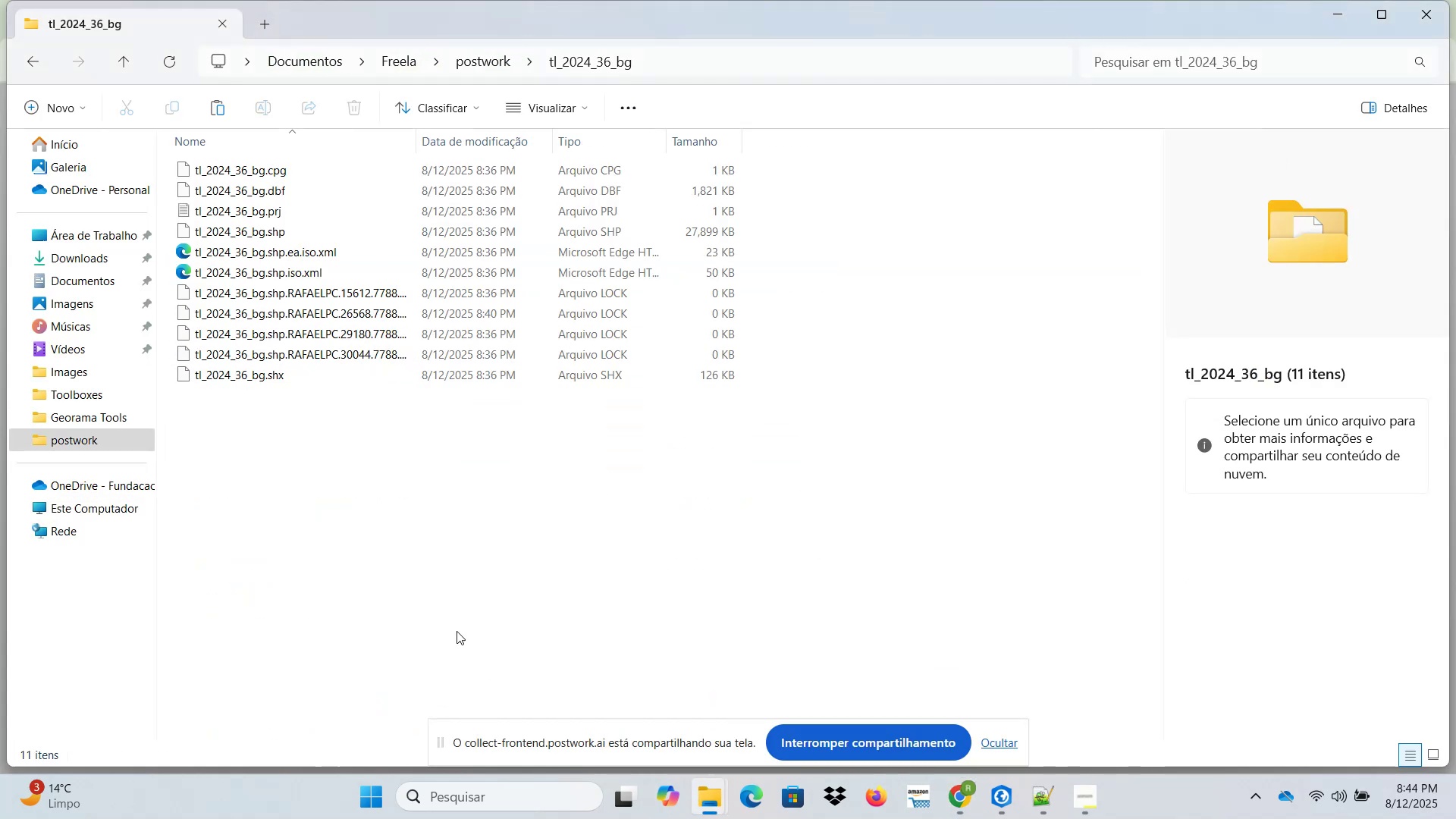 
left_click_drag(start_coordinate=[288, 533], to_coordinate=[409, 625])
 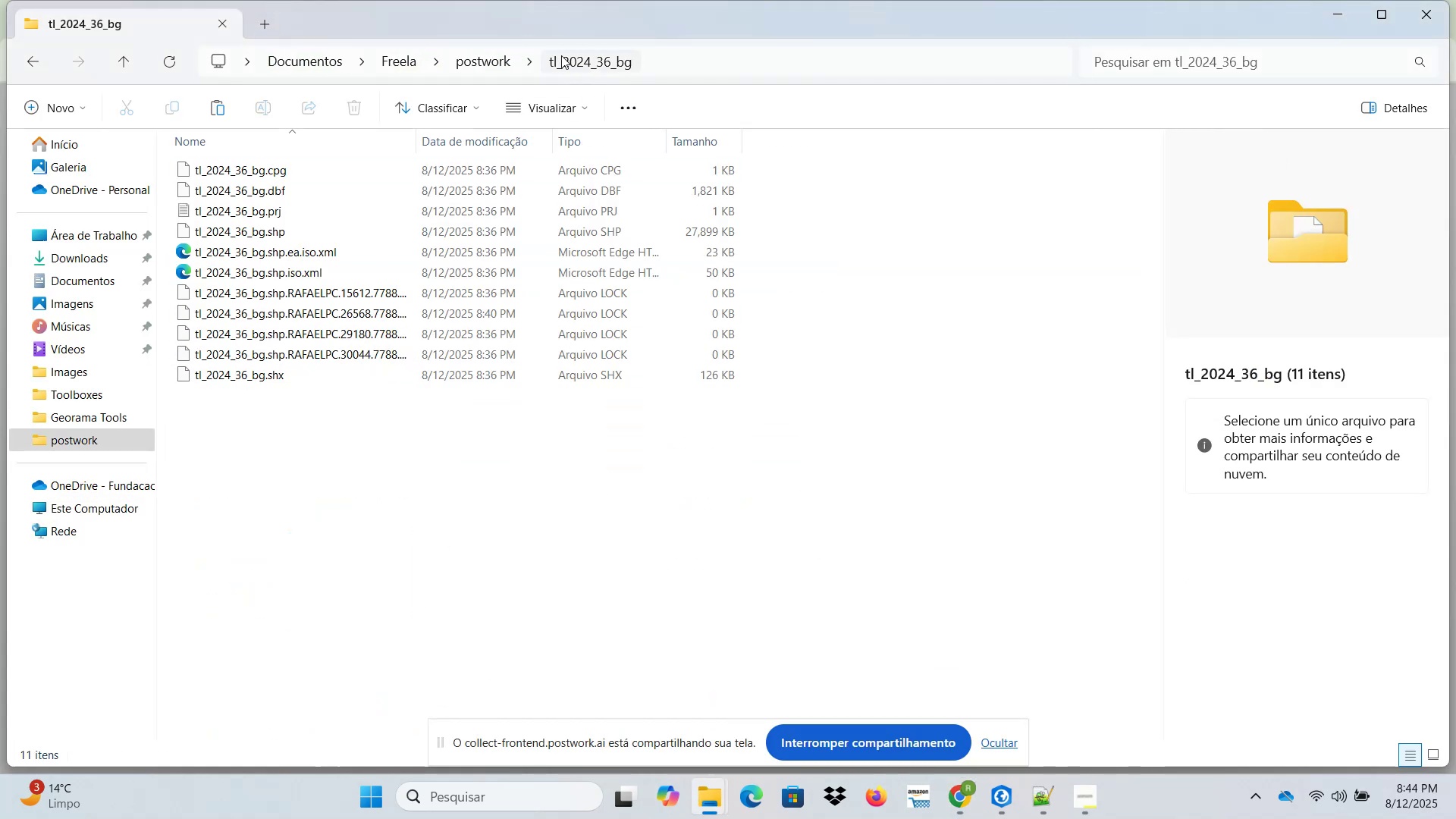 
left_click([500, 55])
 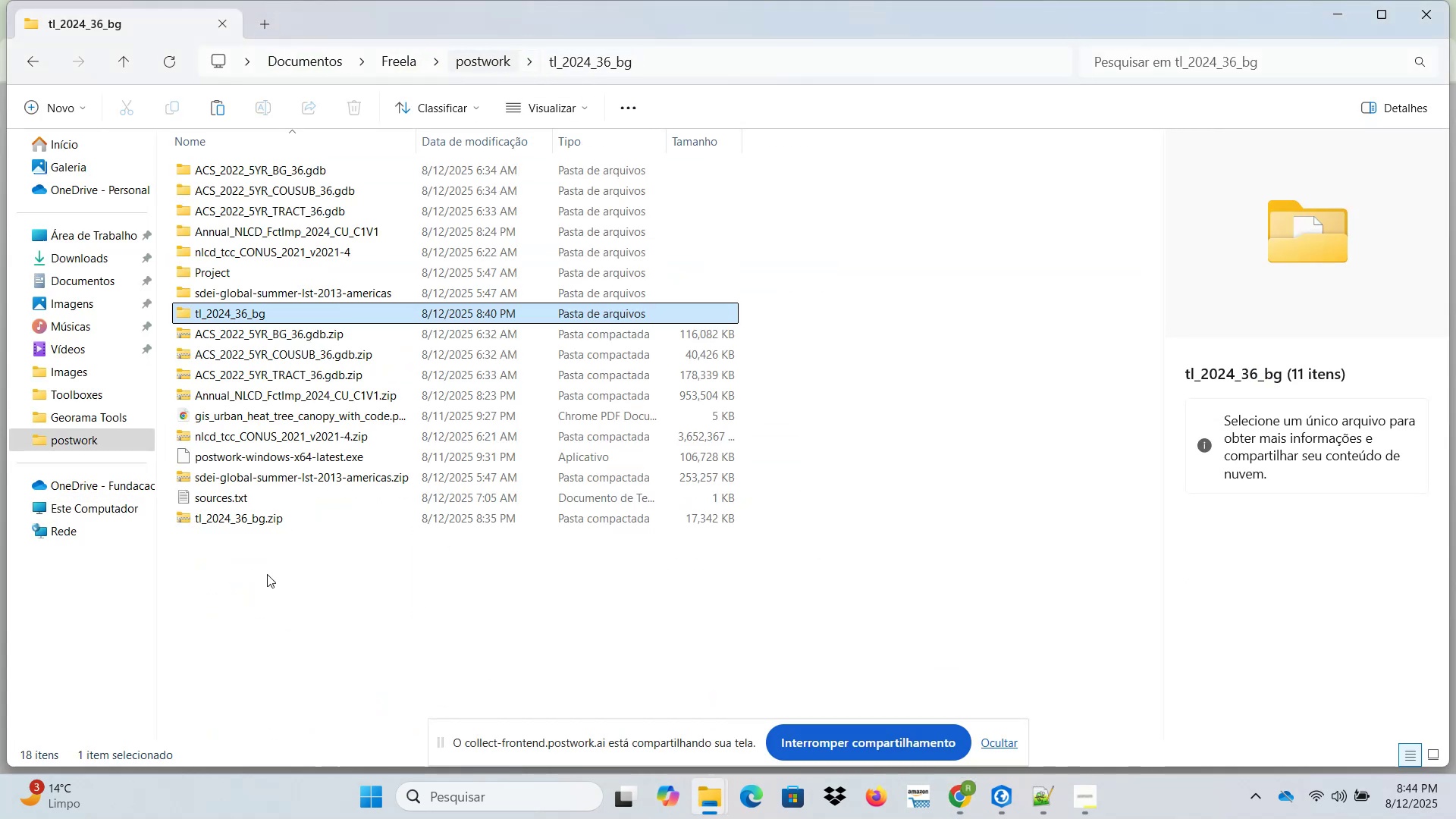 
left_click_drag(start_coordinate=[279, 628], to_coordinate=[373, 692])
 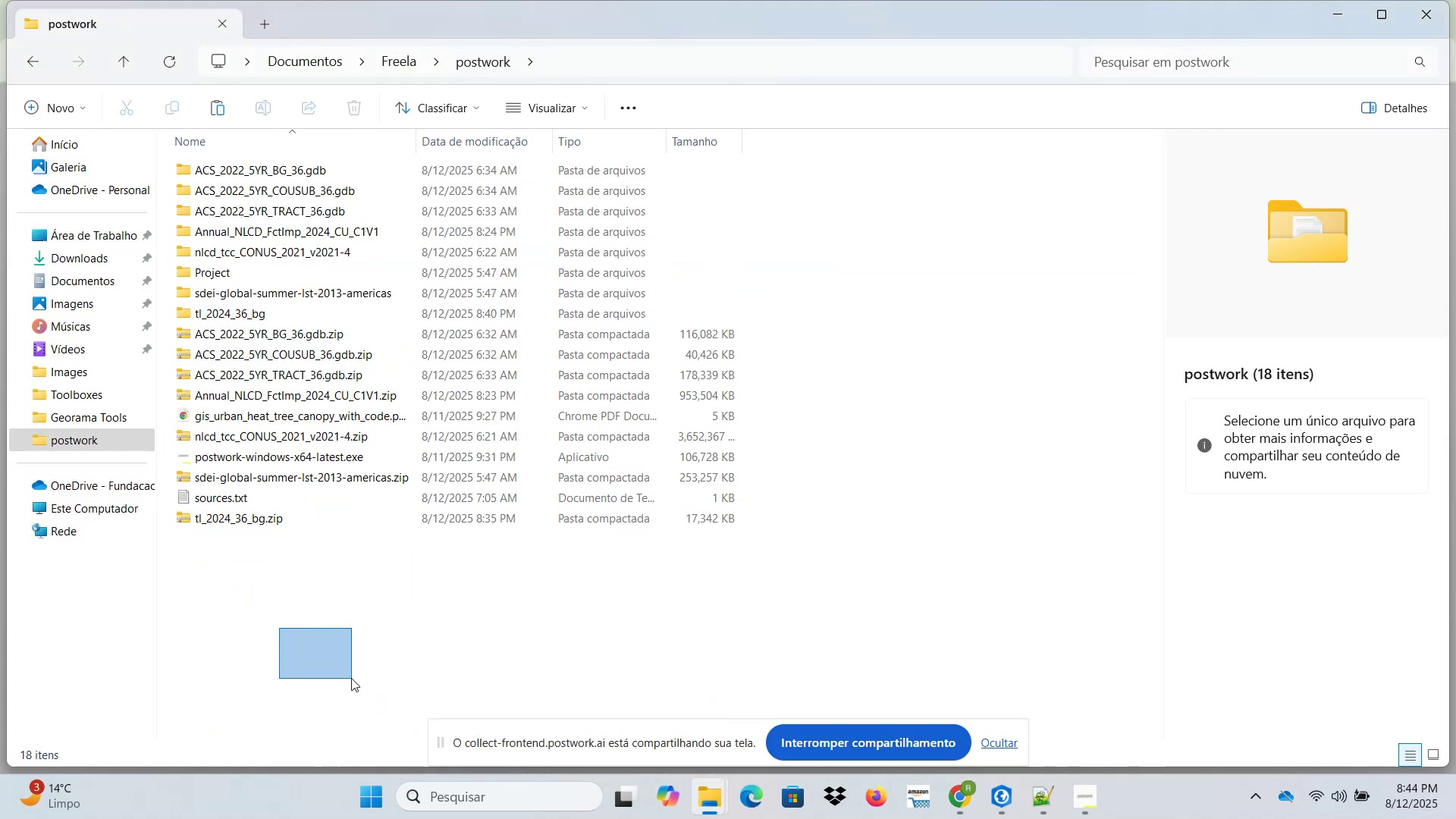 
key(Control+ControlLeft)
 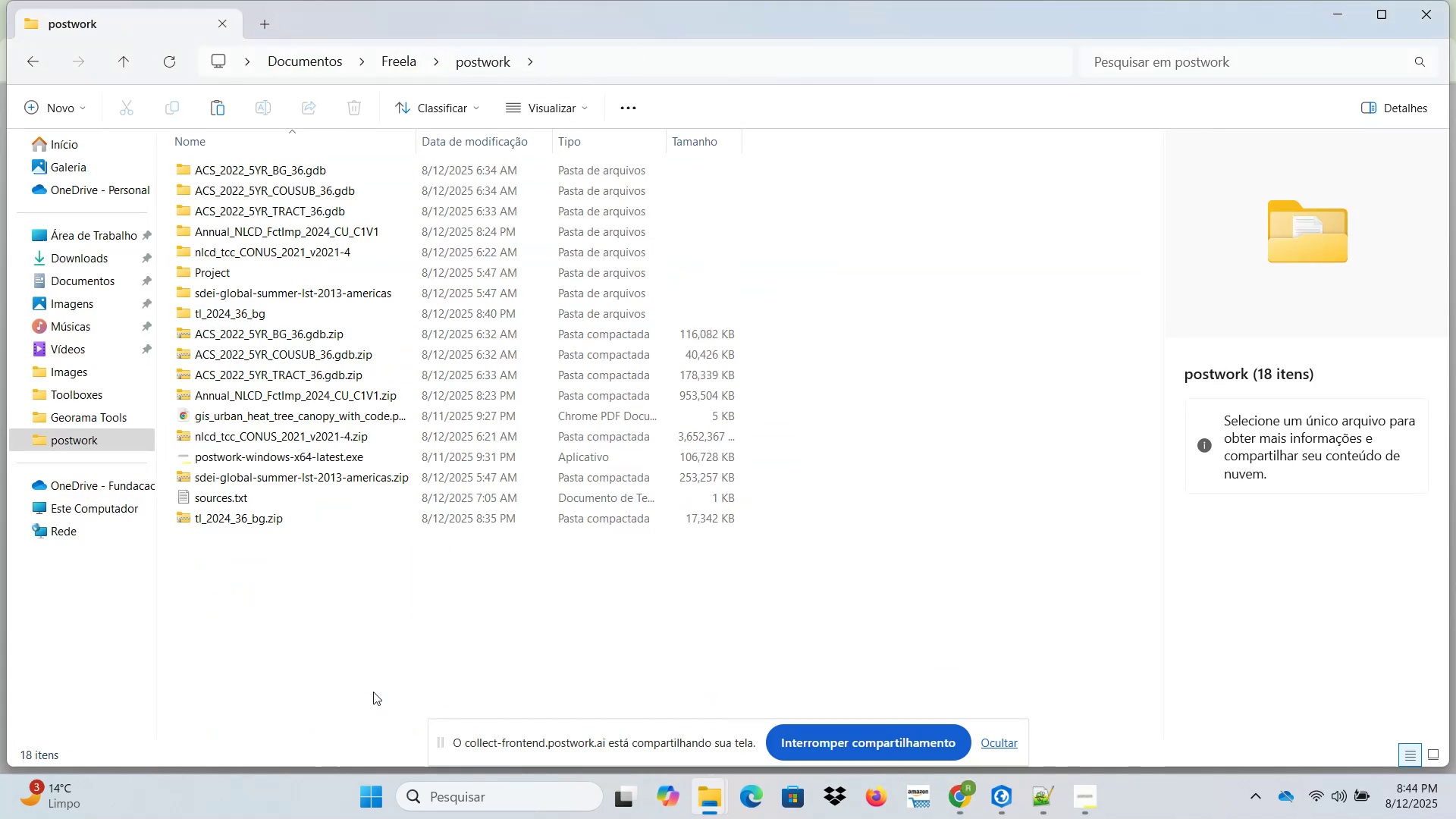 
key(Control+V)
 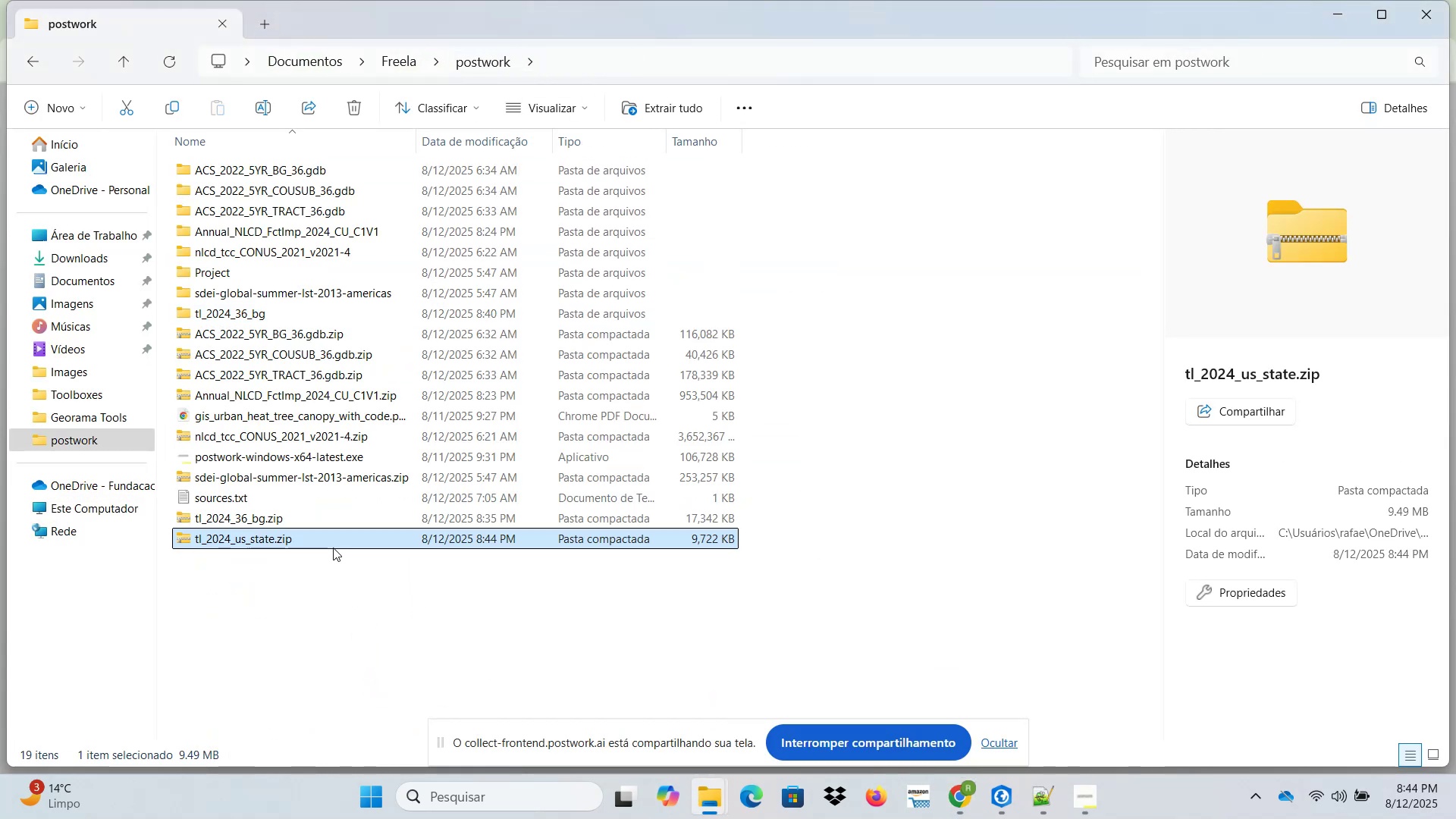 
right_click([330, 542])
 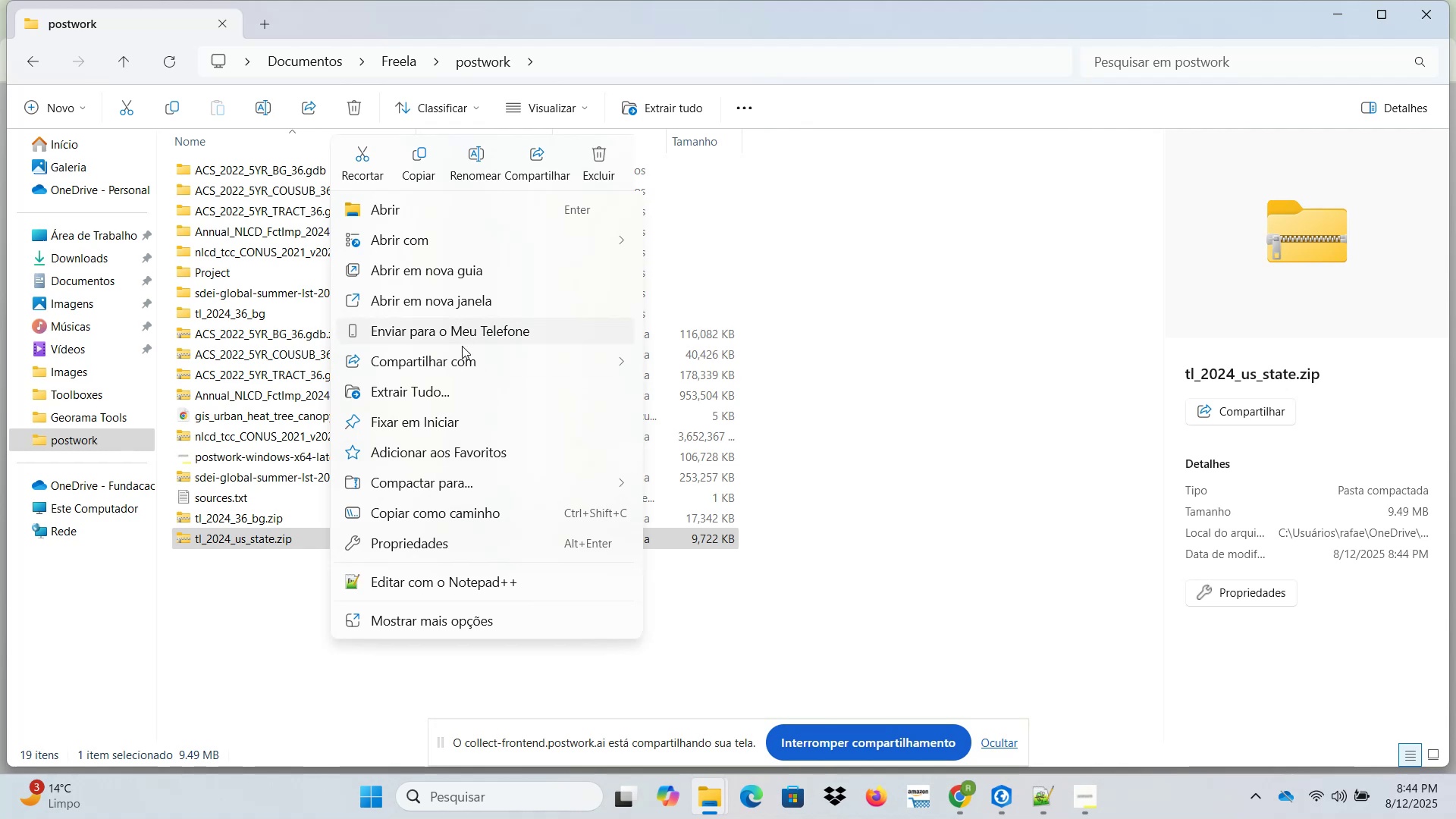 
left_click([465, 390])
 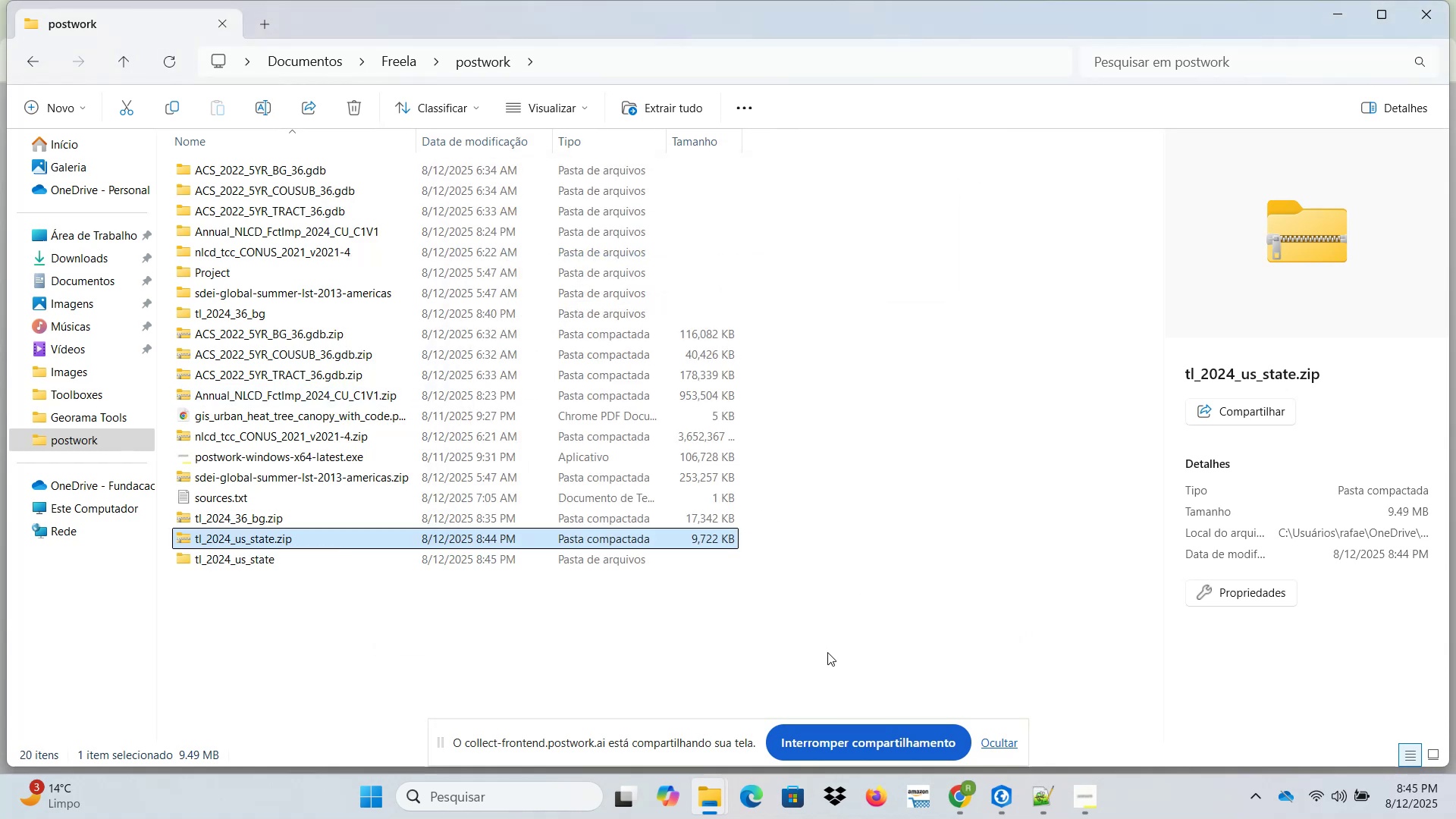 
left_click([1006, 807])
 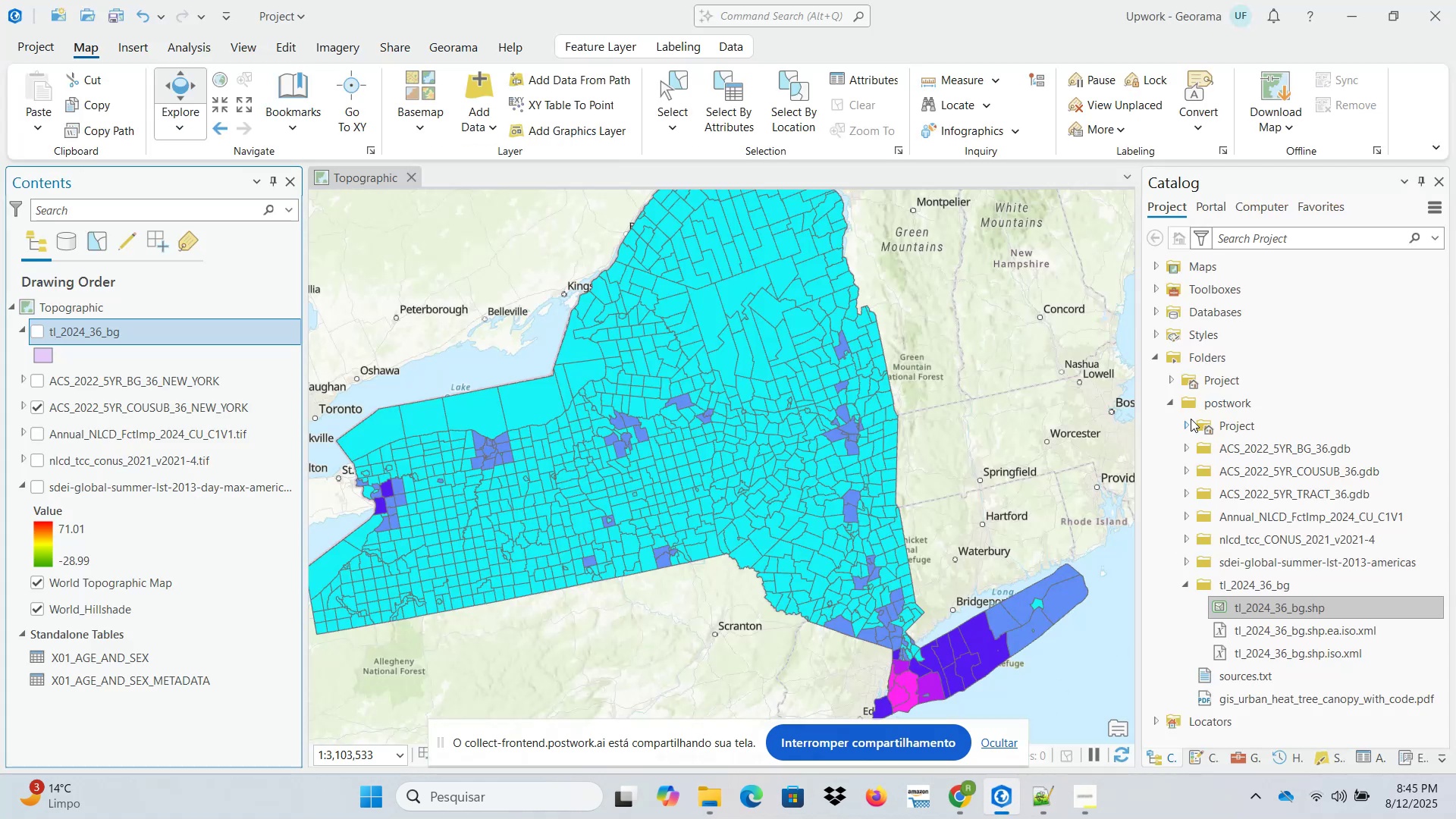 
right_click([1213, 403])
 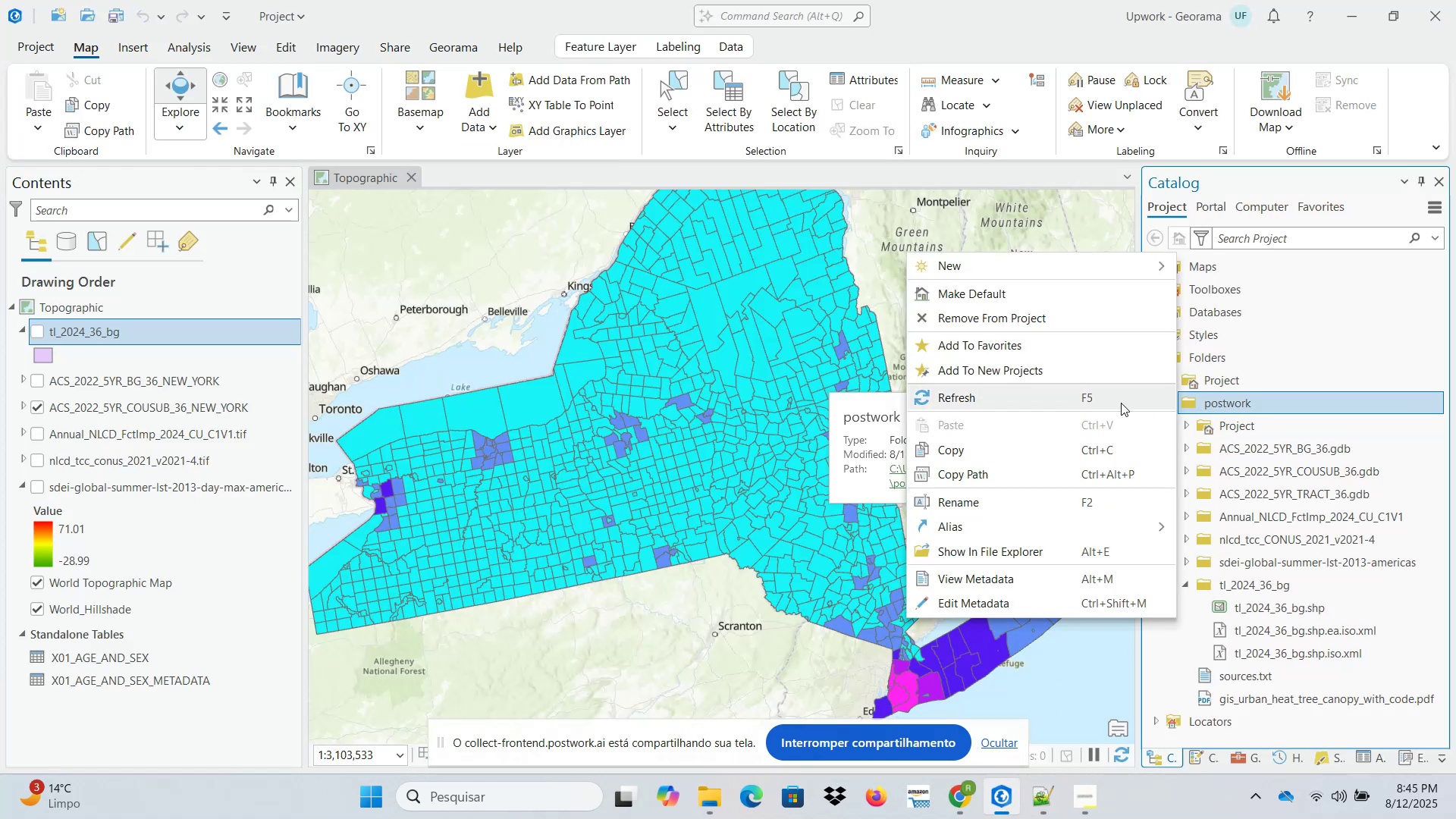 
left_click([1068, 403])
 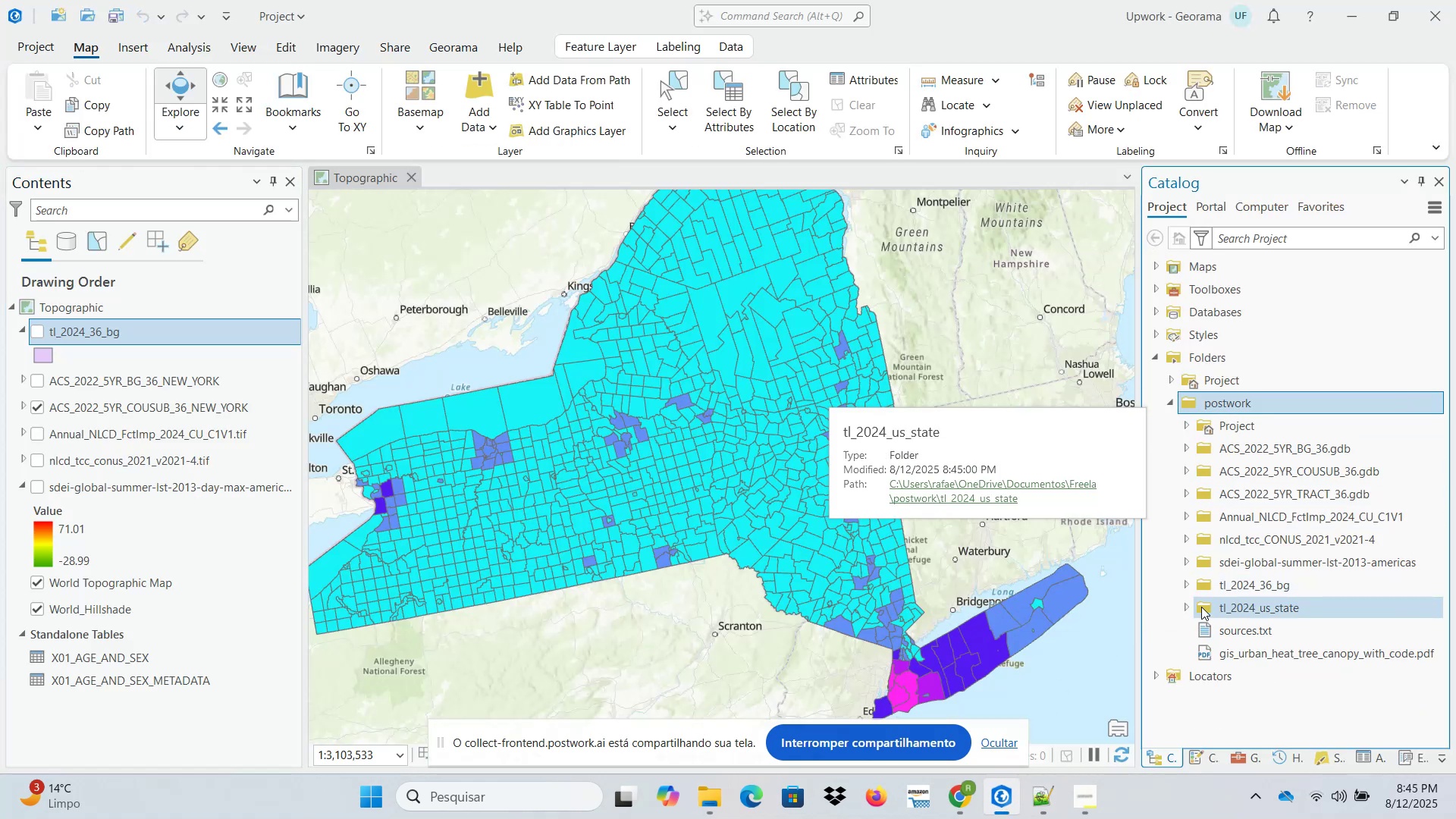 
left_click([1184, 604])
 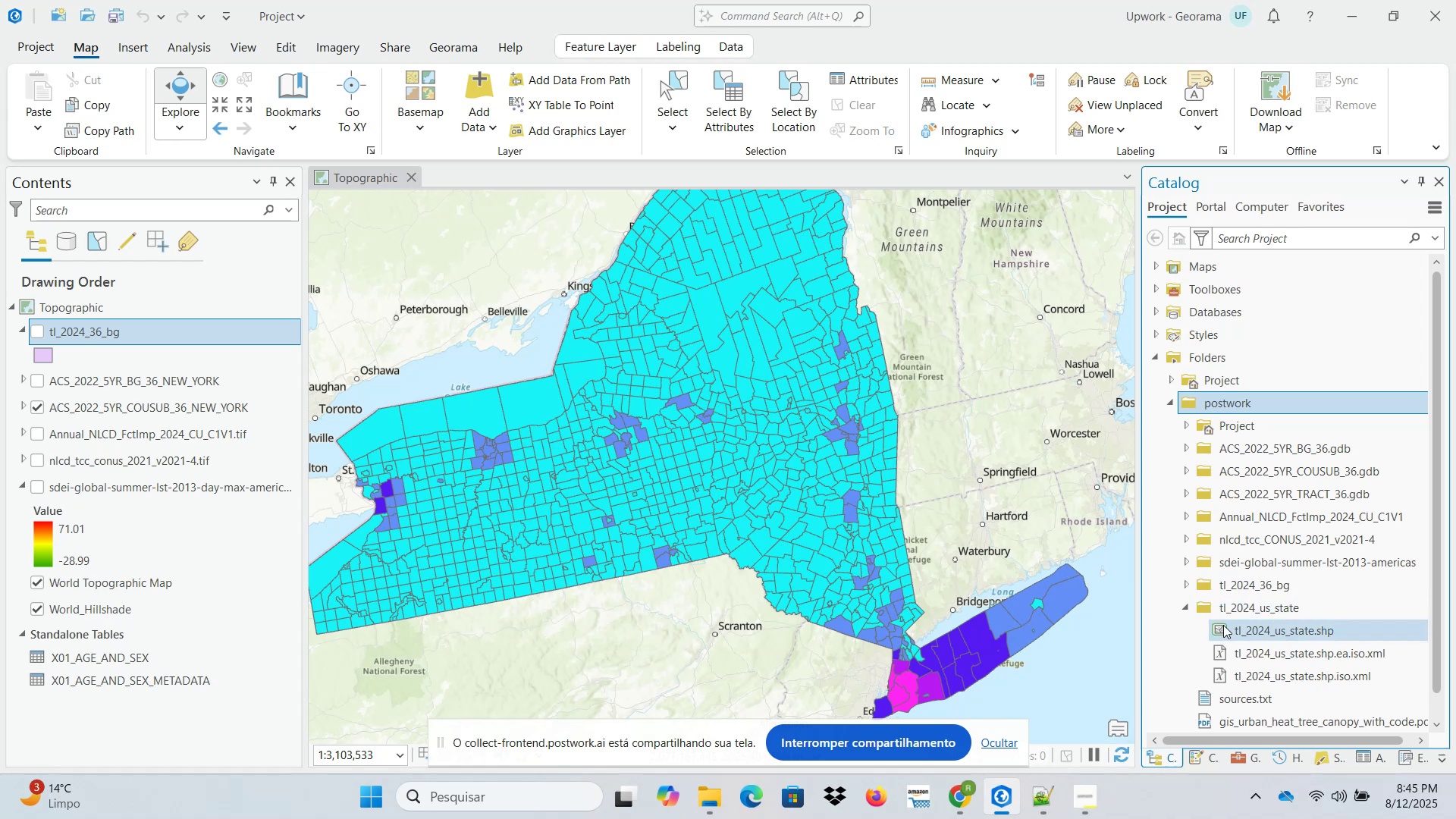 
left_click_drag(start_coordinate=[1235, 628], to_coordinate=[949, 611])
 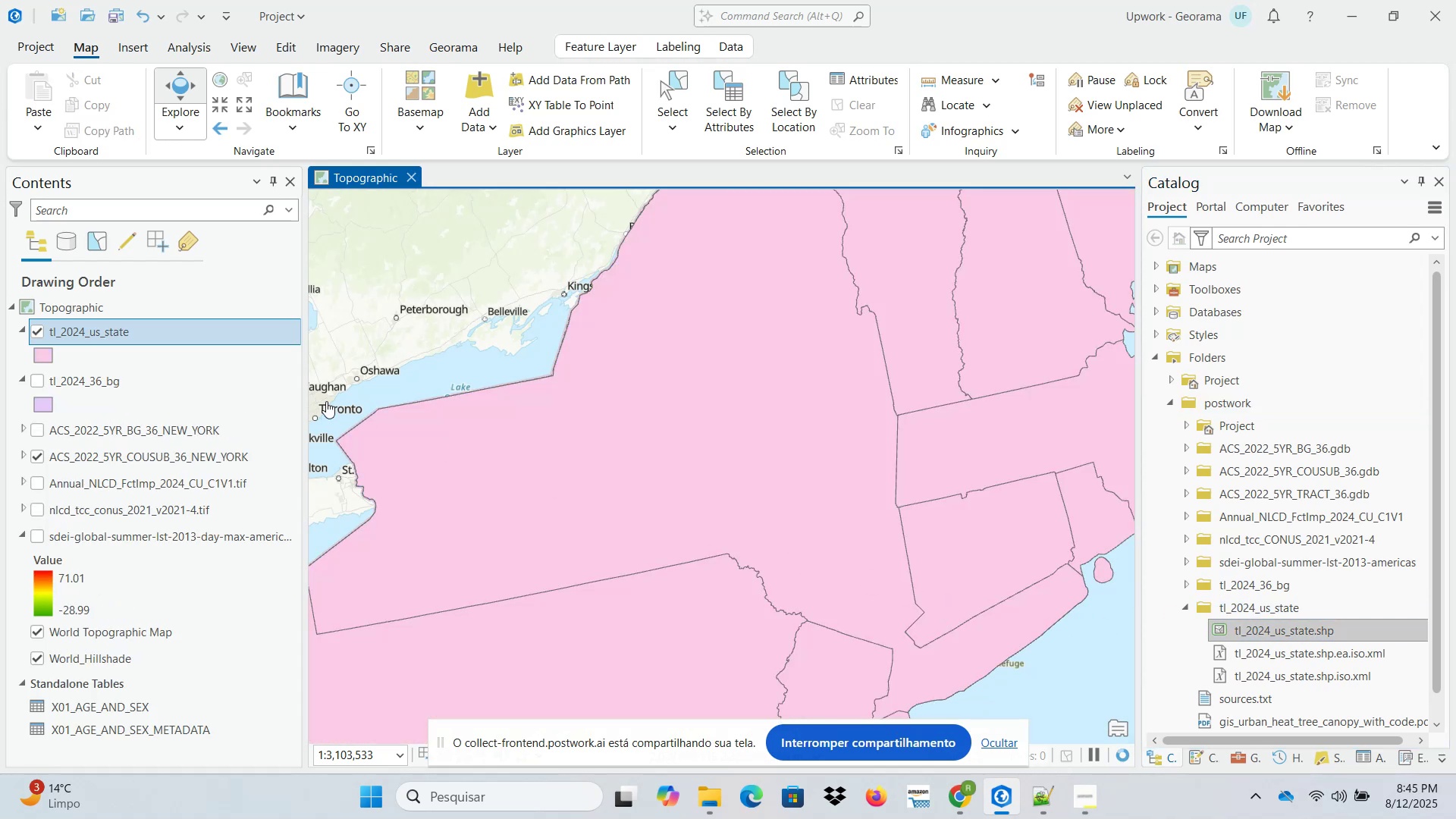 
scroll: coordinate [498, 485], scroll_direction: down, amount: 3.0
 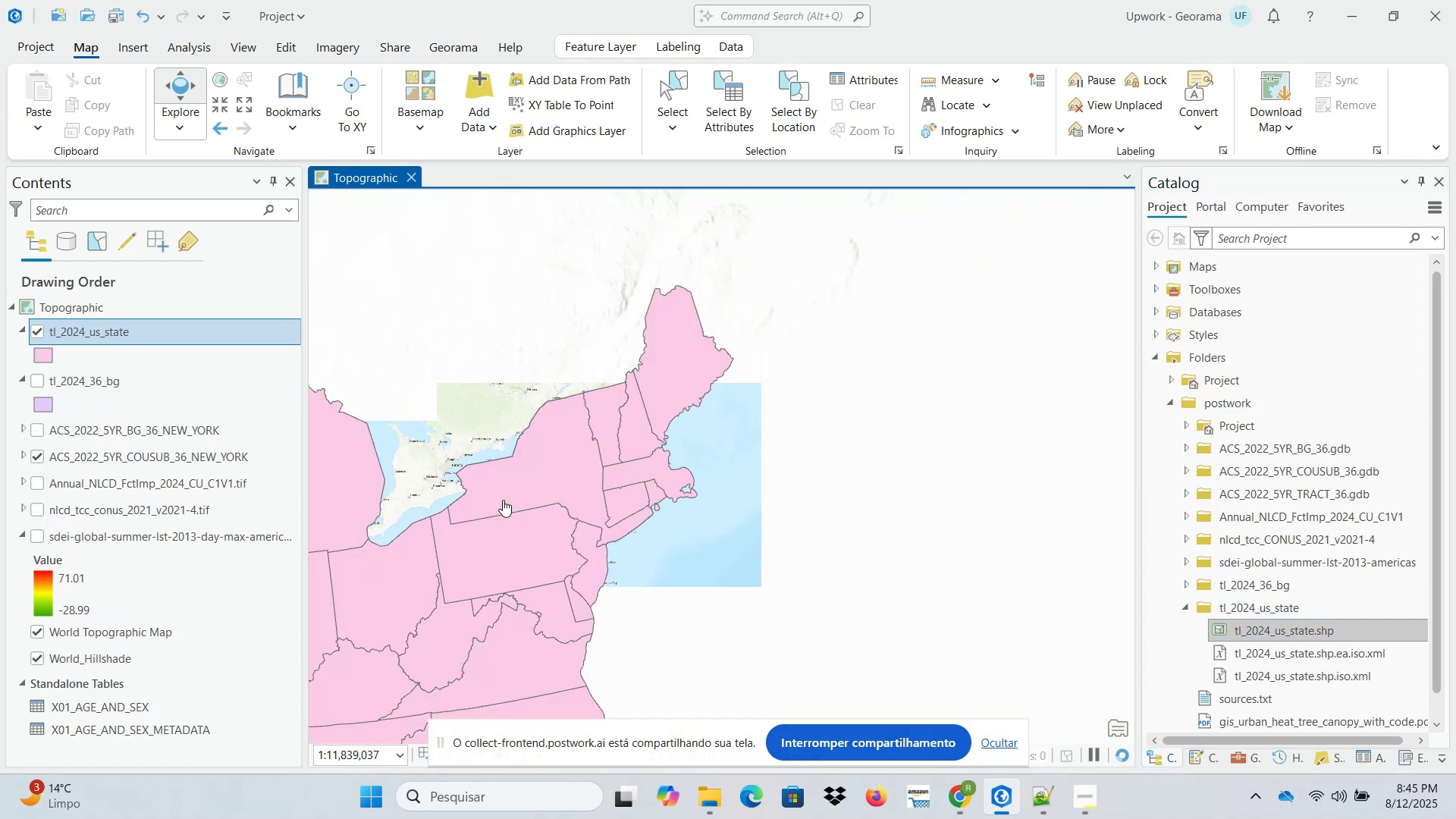 
scroll: coordinate [560, 512], scroll_direction: up, amount: 2.0
 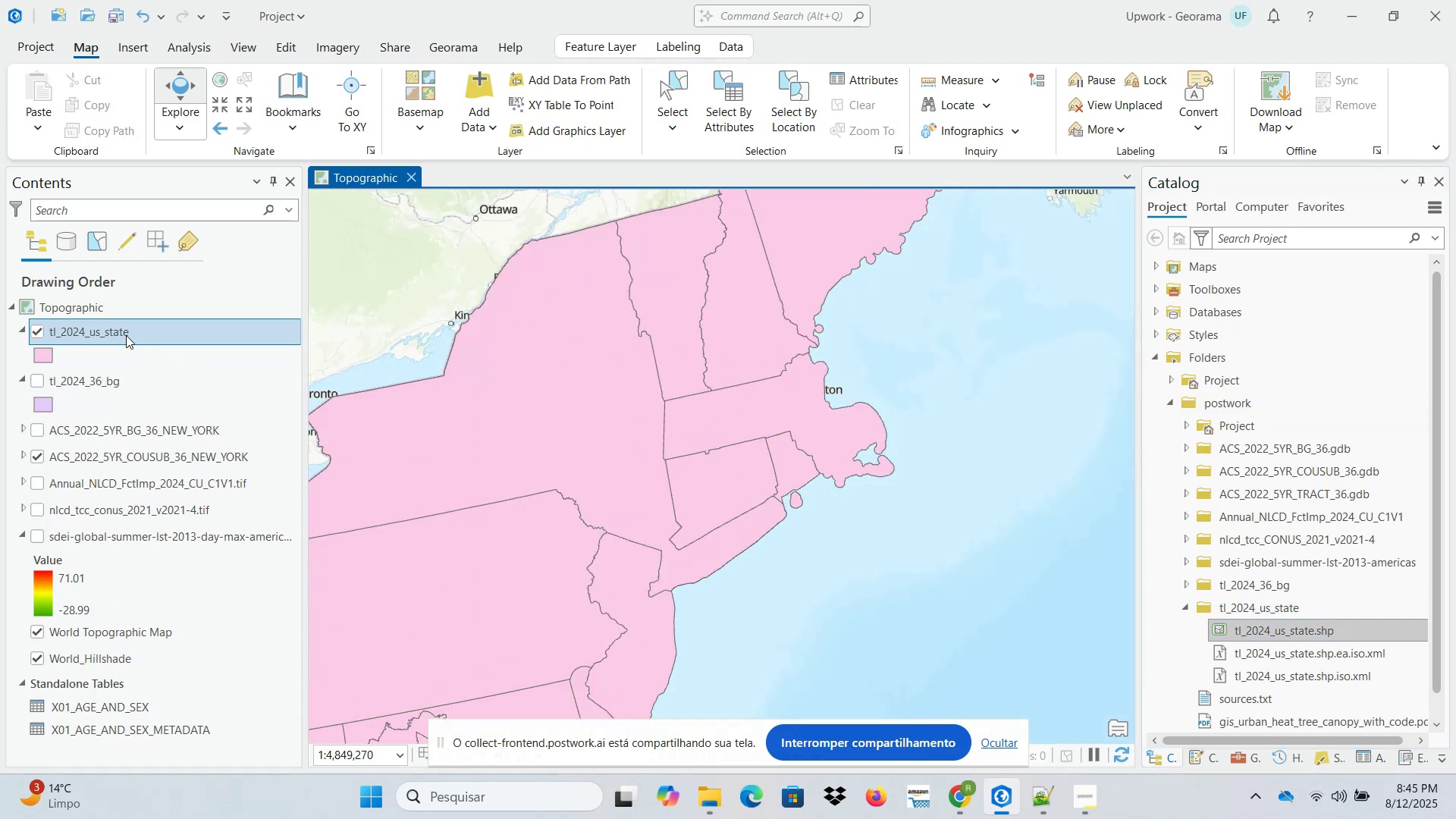 
right_click([125, 333])
 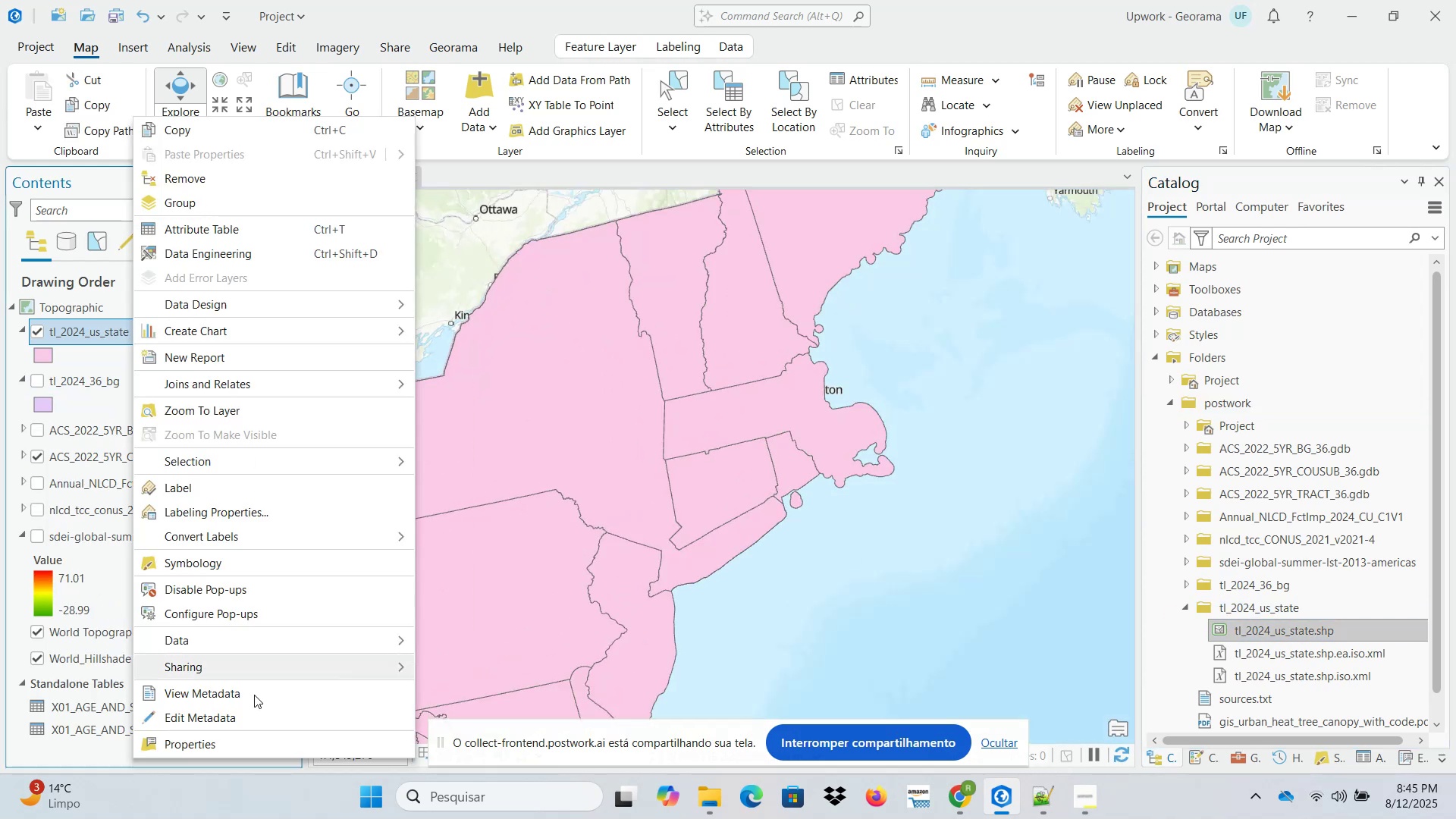 
left_click([254, 748])
 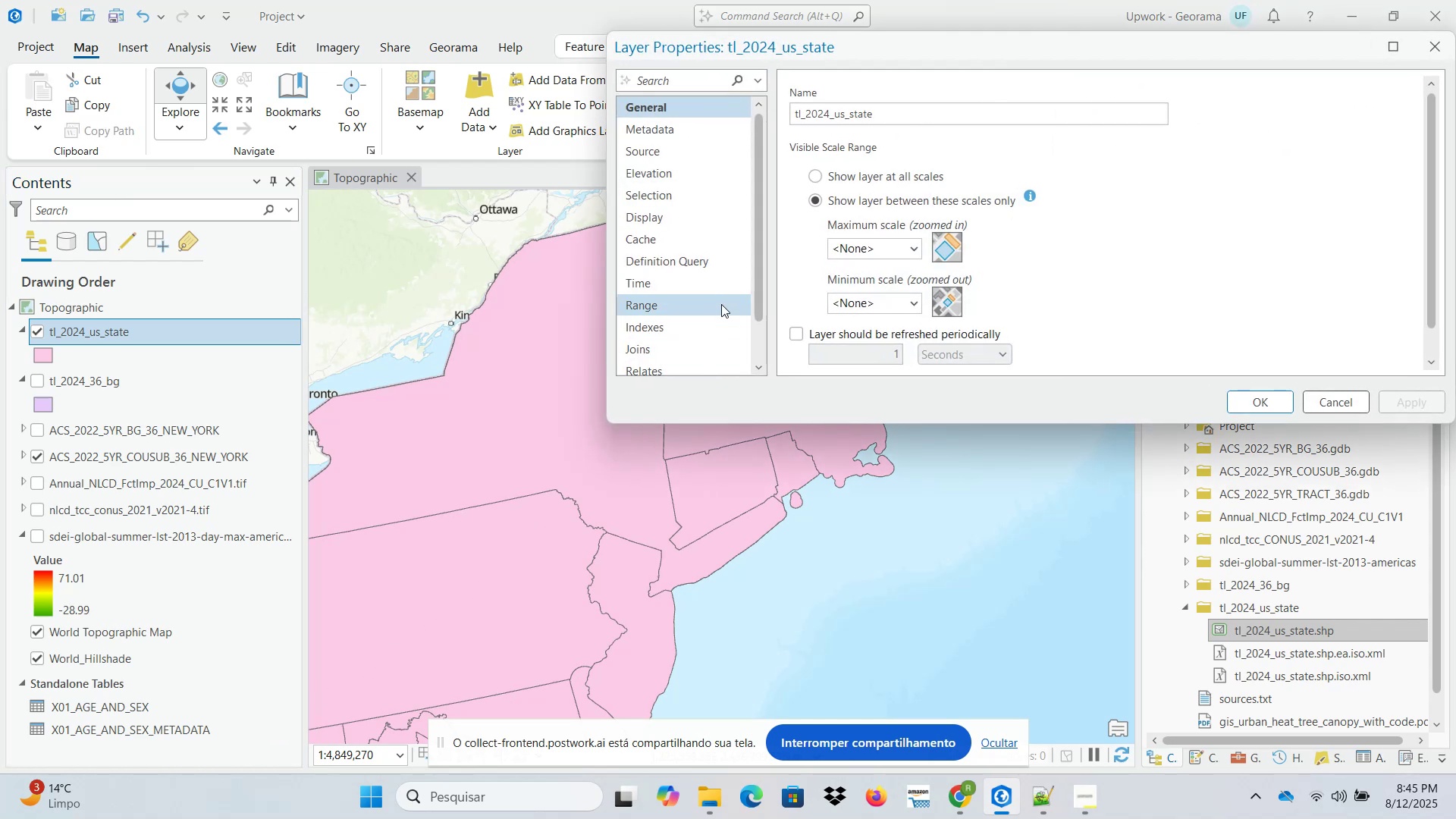 
left_click([715, 265])
 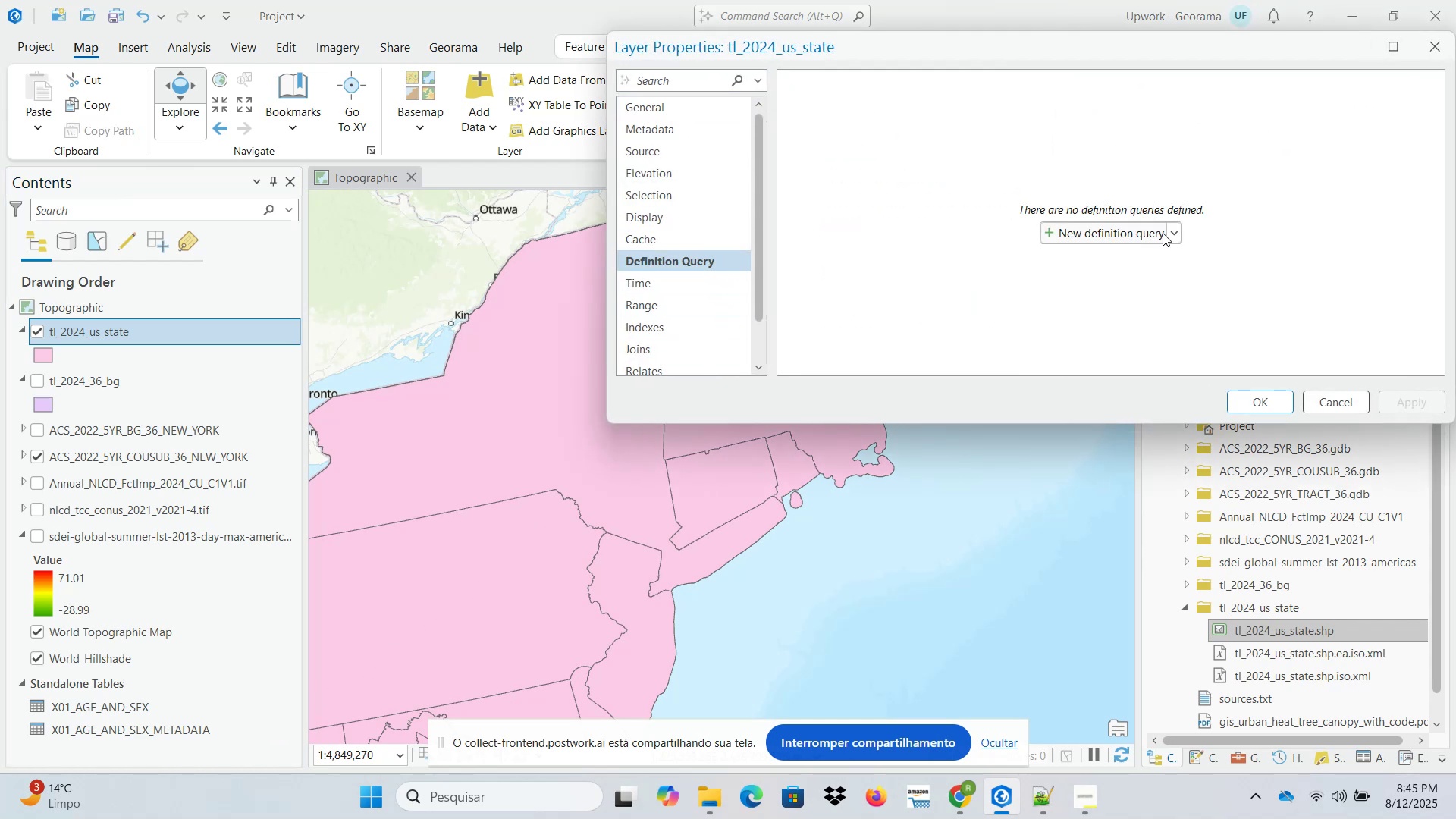 
left_click([1175, 237])
 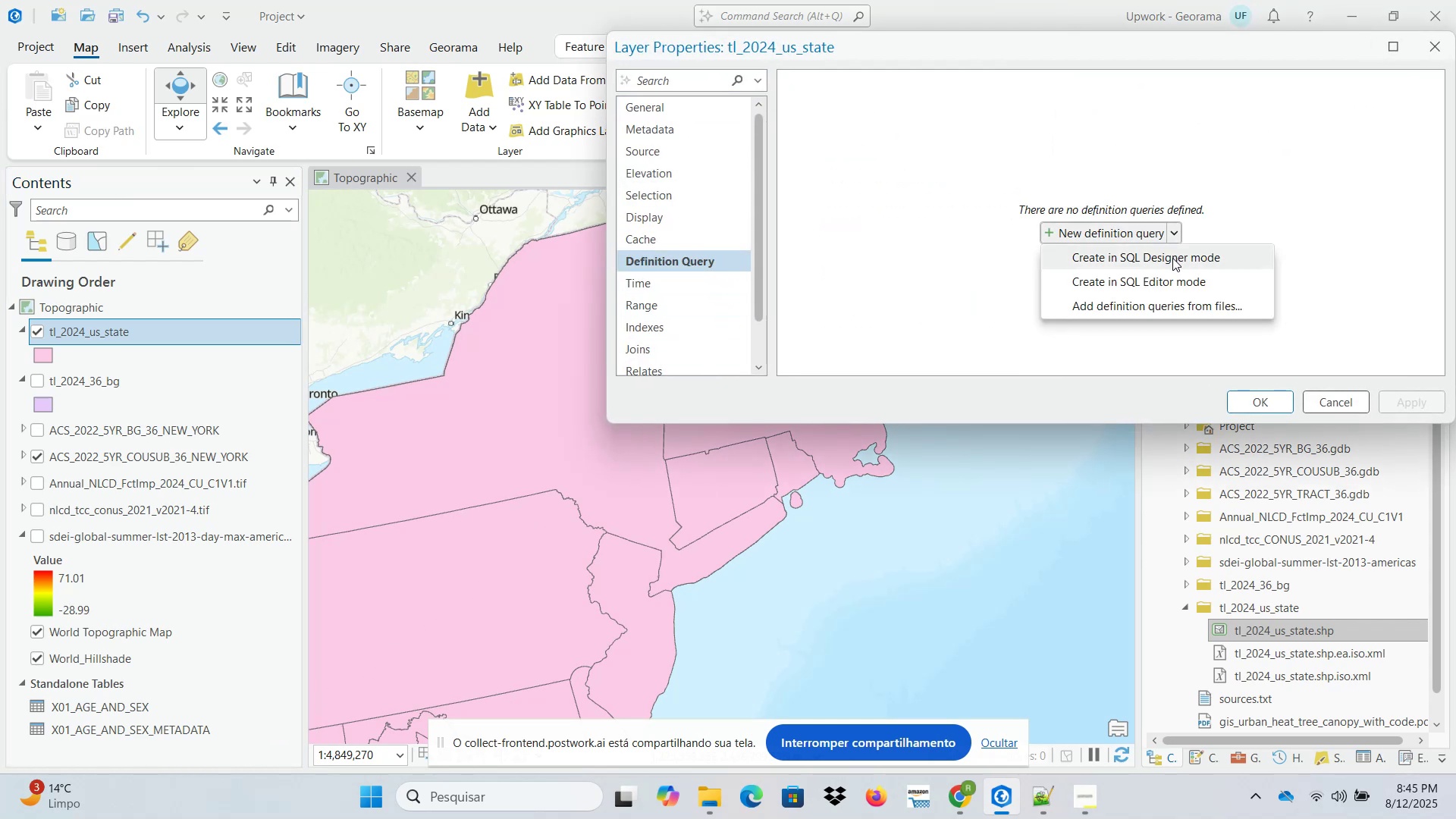 
left_click([1172, 258])
 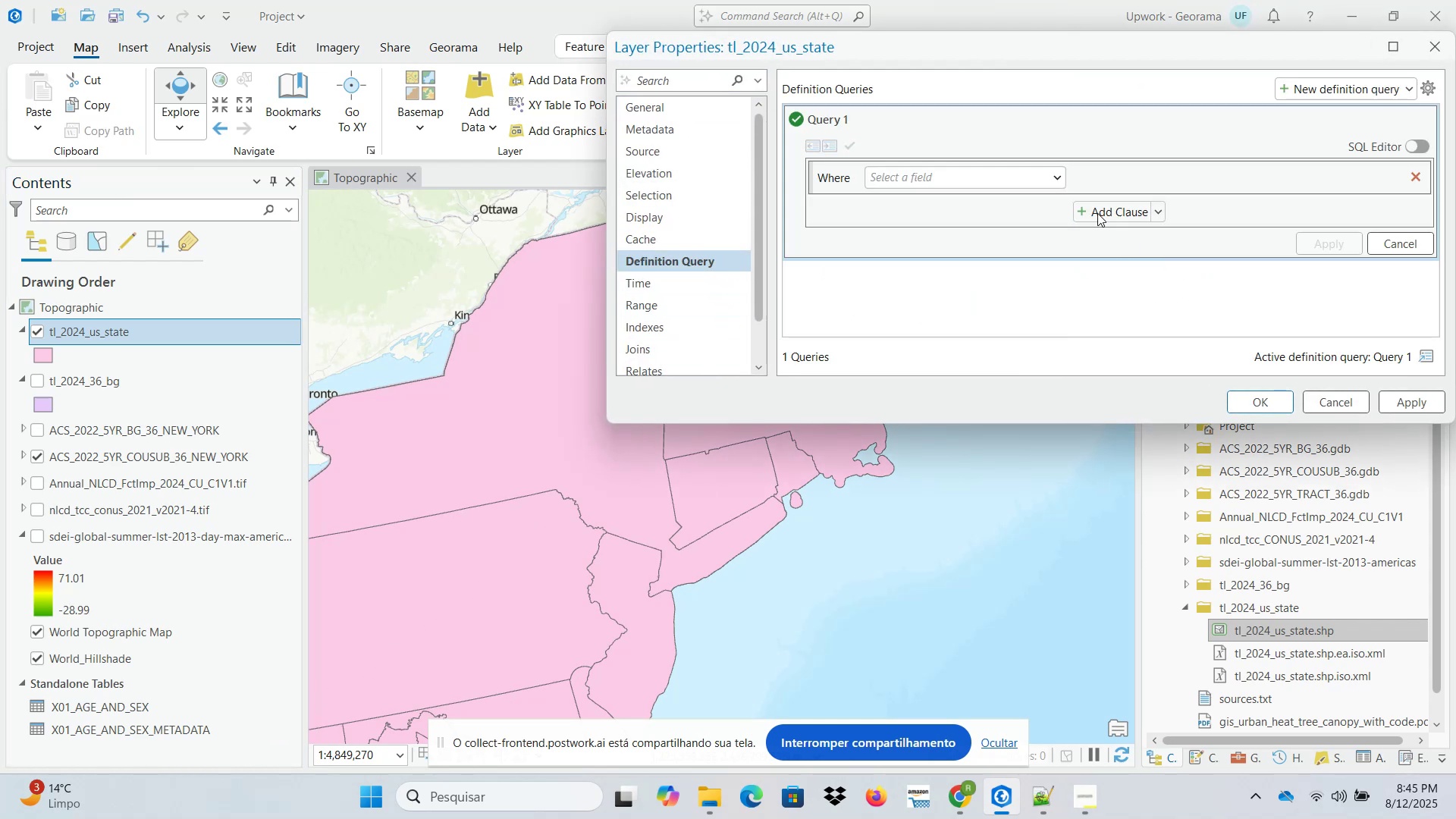 
left_click([1056, 177])
 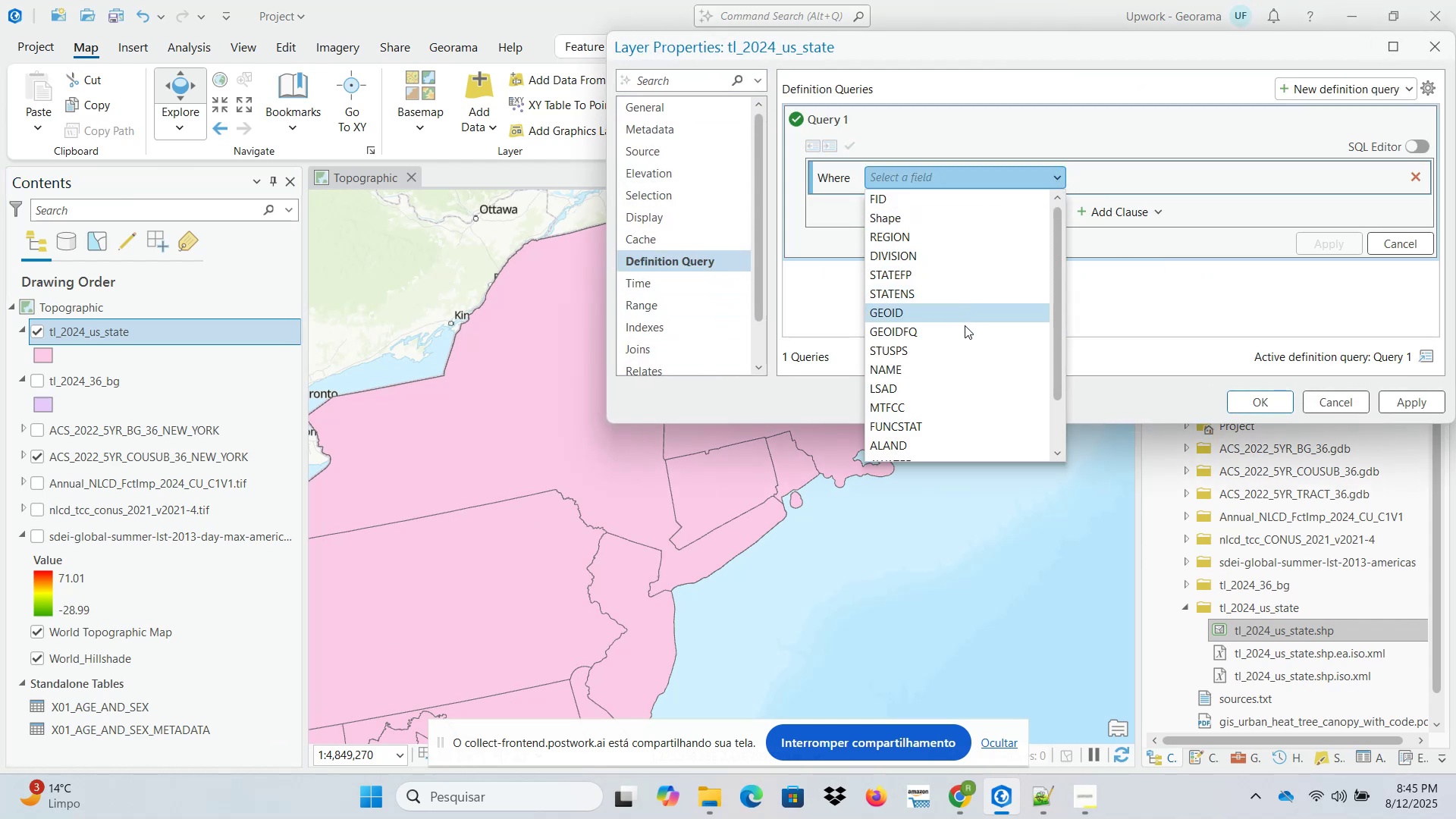 
left_click([962, 373])
 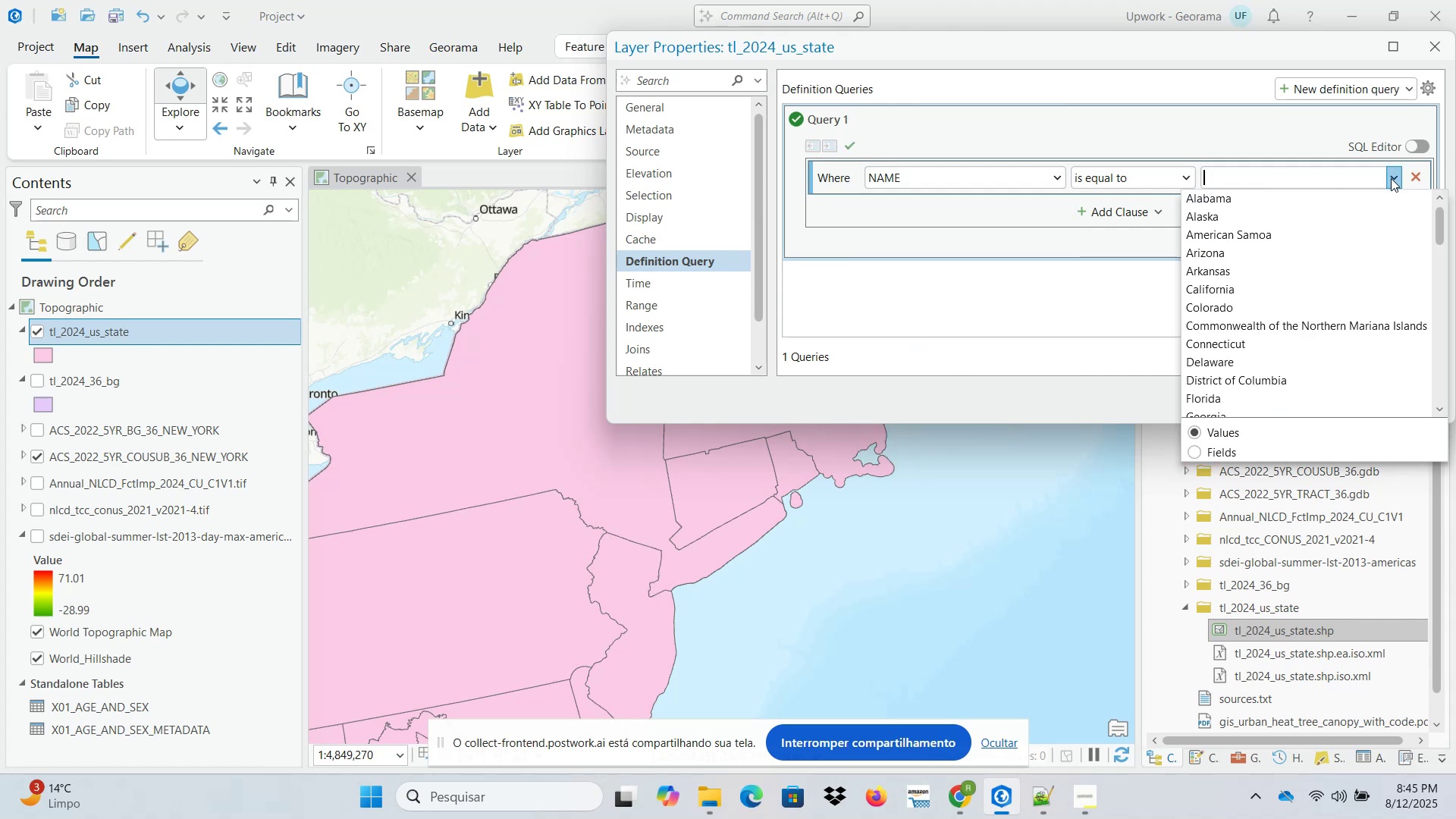 
scroll: coordinate [1265, 370], scroll_direction: down, amount: 8.0
 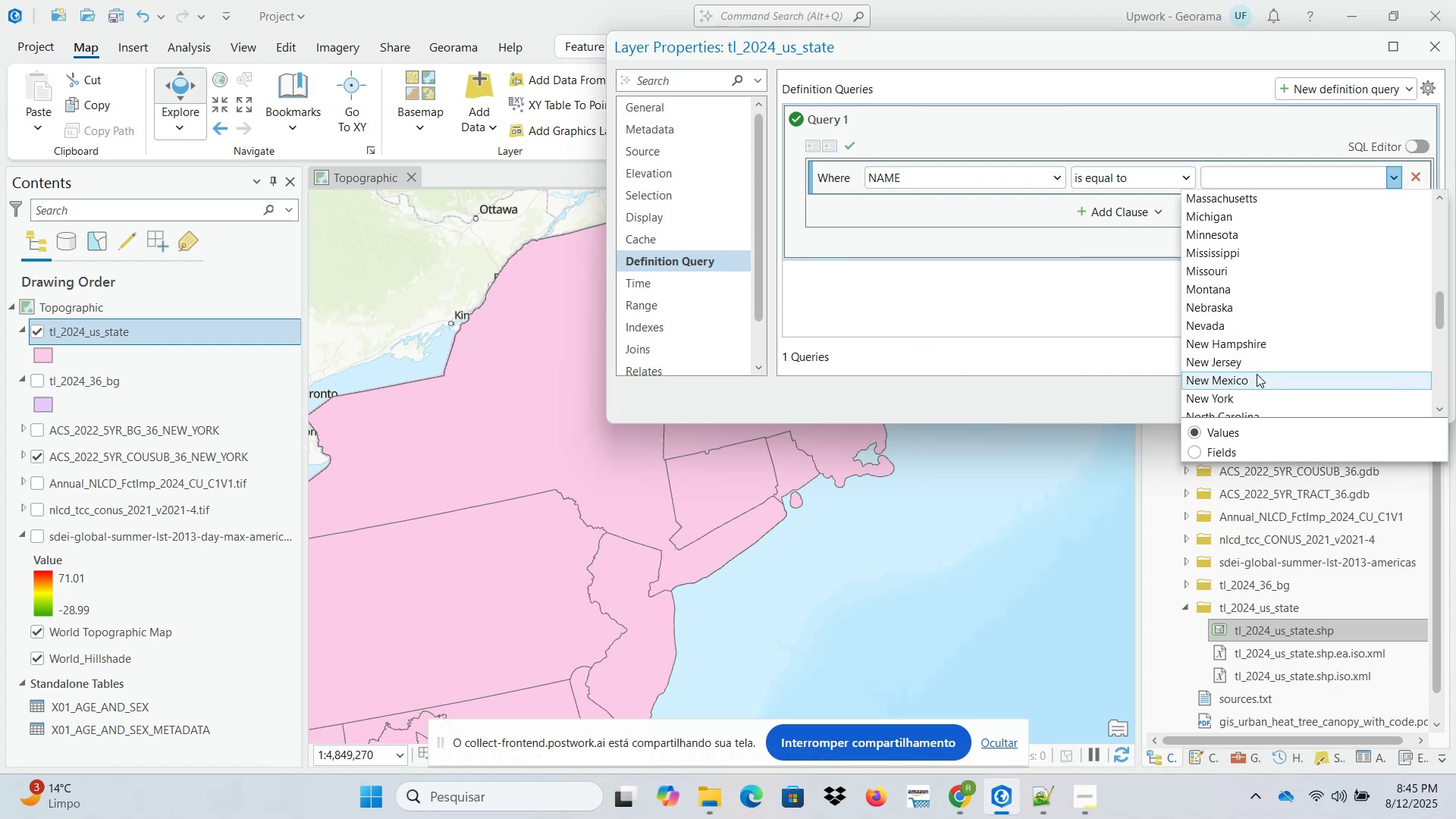 
left_click([1250, 394])
 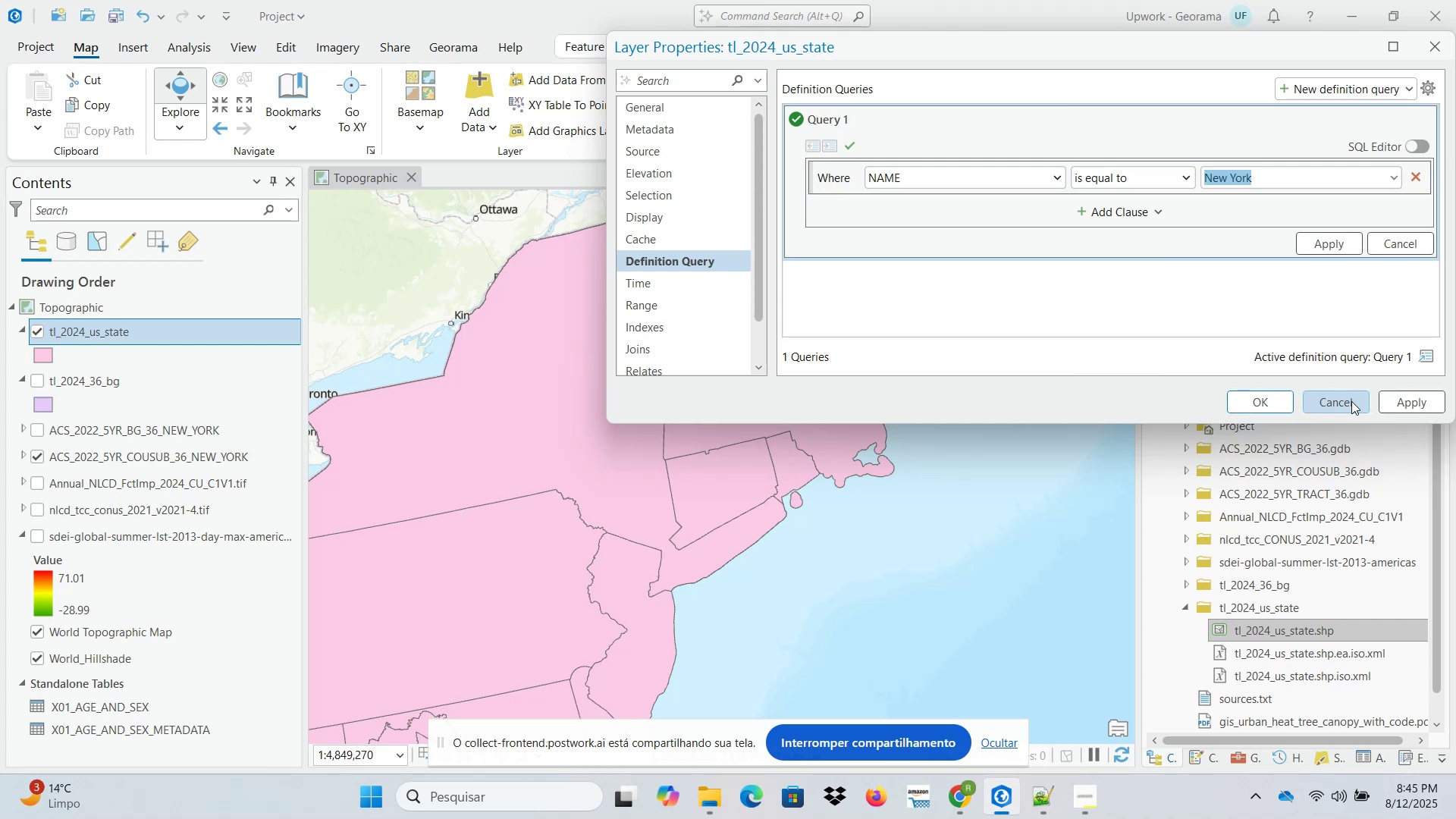 
left_click([1390, 402])
 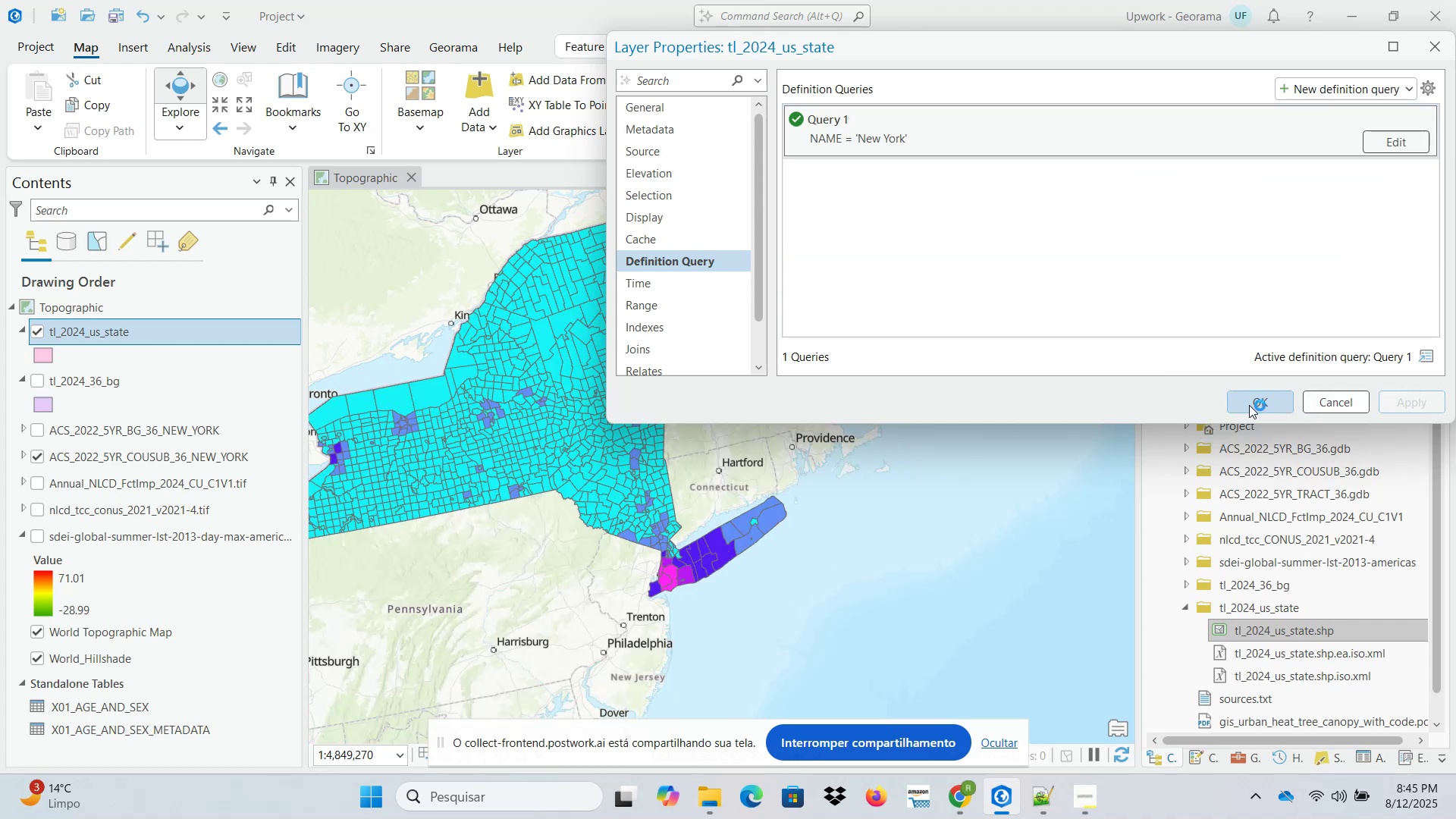 
left_click([1260, 403])
 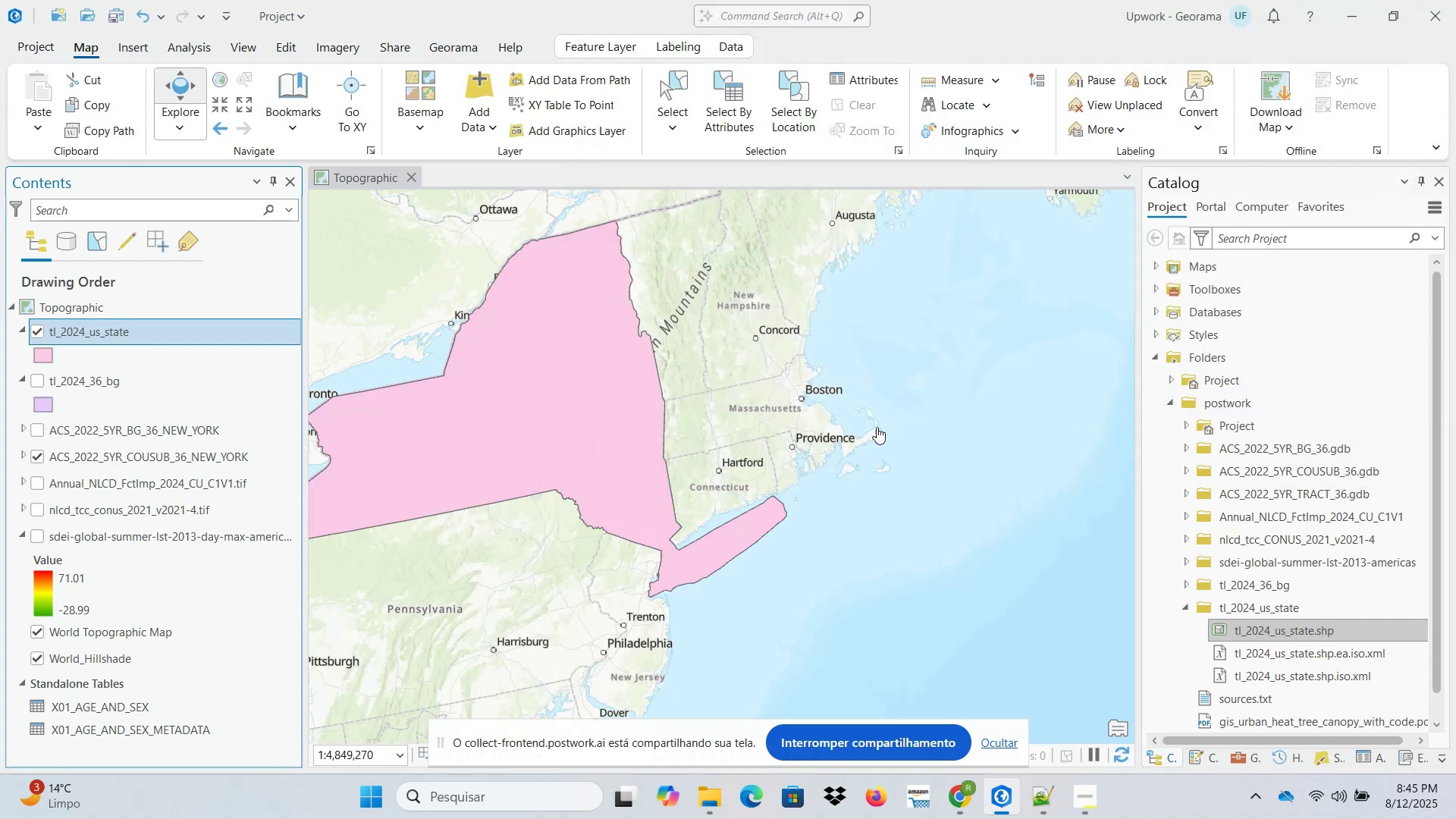 
left_click_drag(start_coordinate=[767, 426], to_coordinate=[995, 480])
 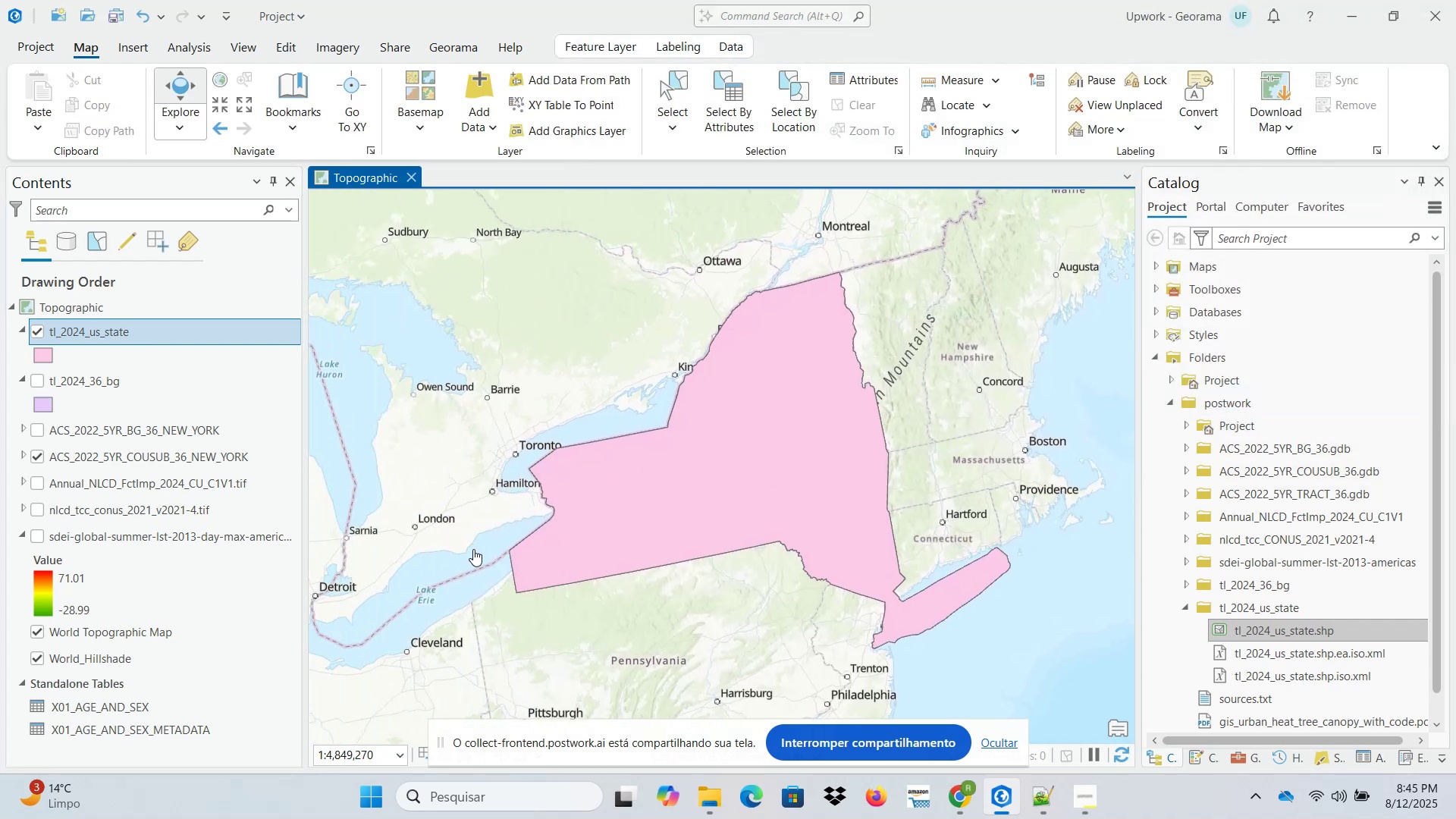 
scroll: coordinate [475, 554], scroll_direction: down, amount: 3.0
 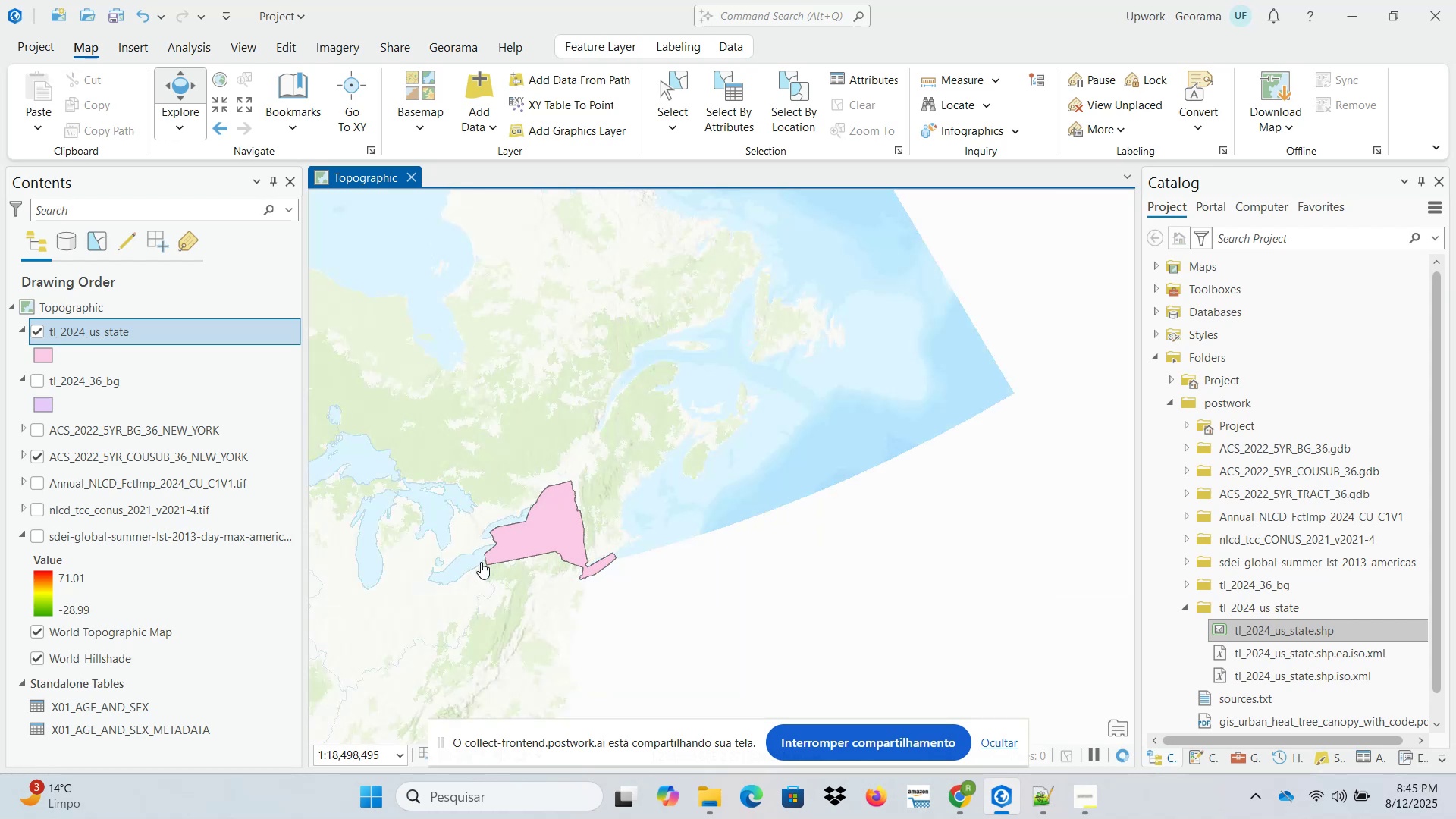 
scroll: coordinate [485, 563], scroll_direction: up, amount: 3.0
 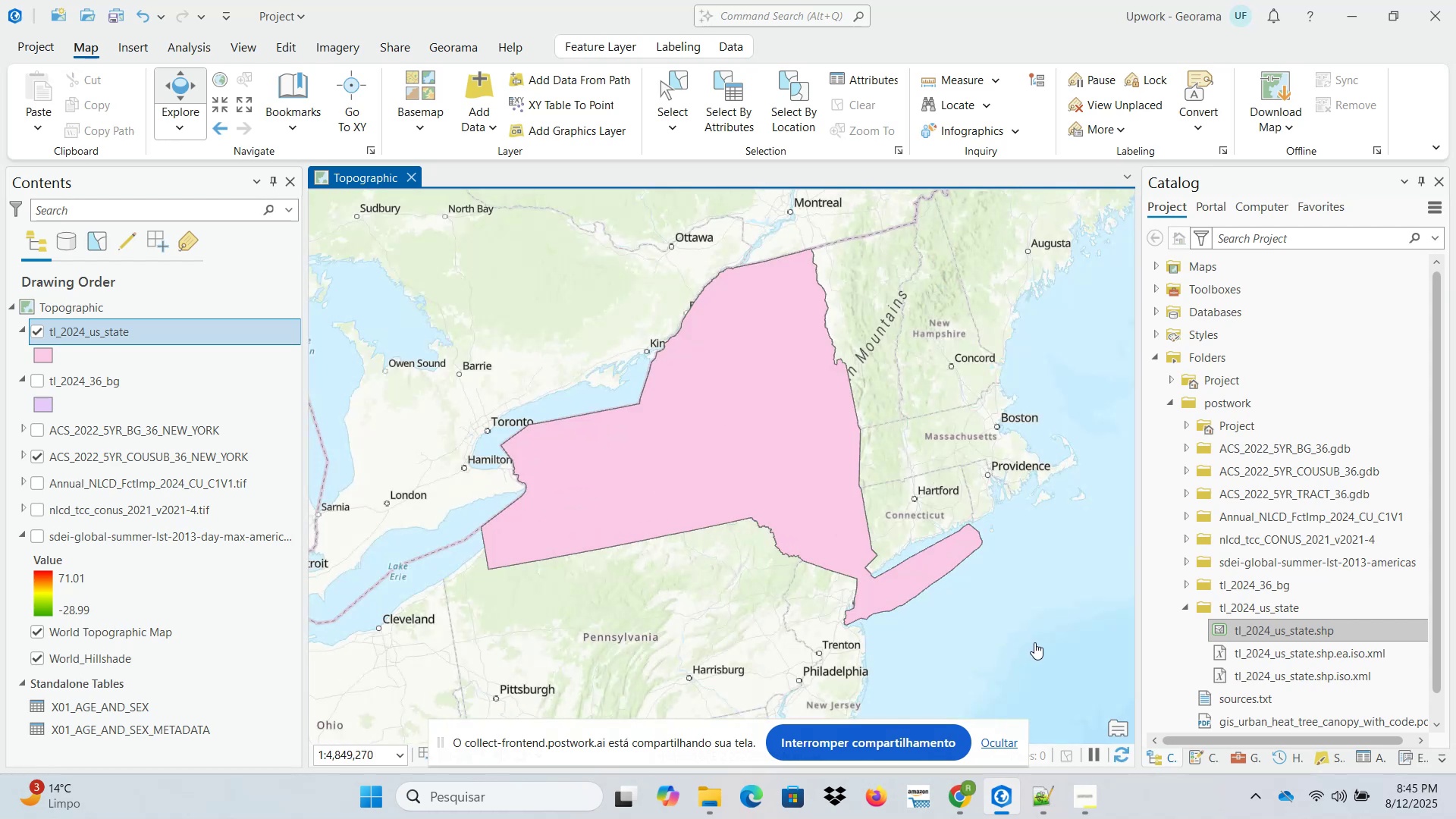 
wait(5.35)
 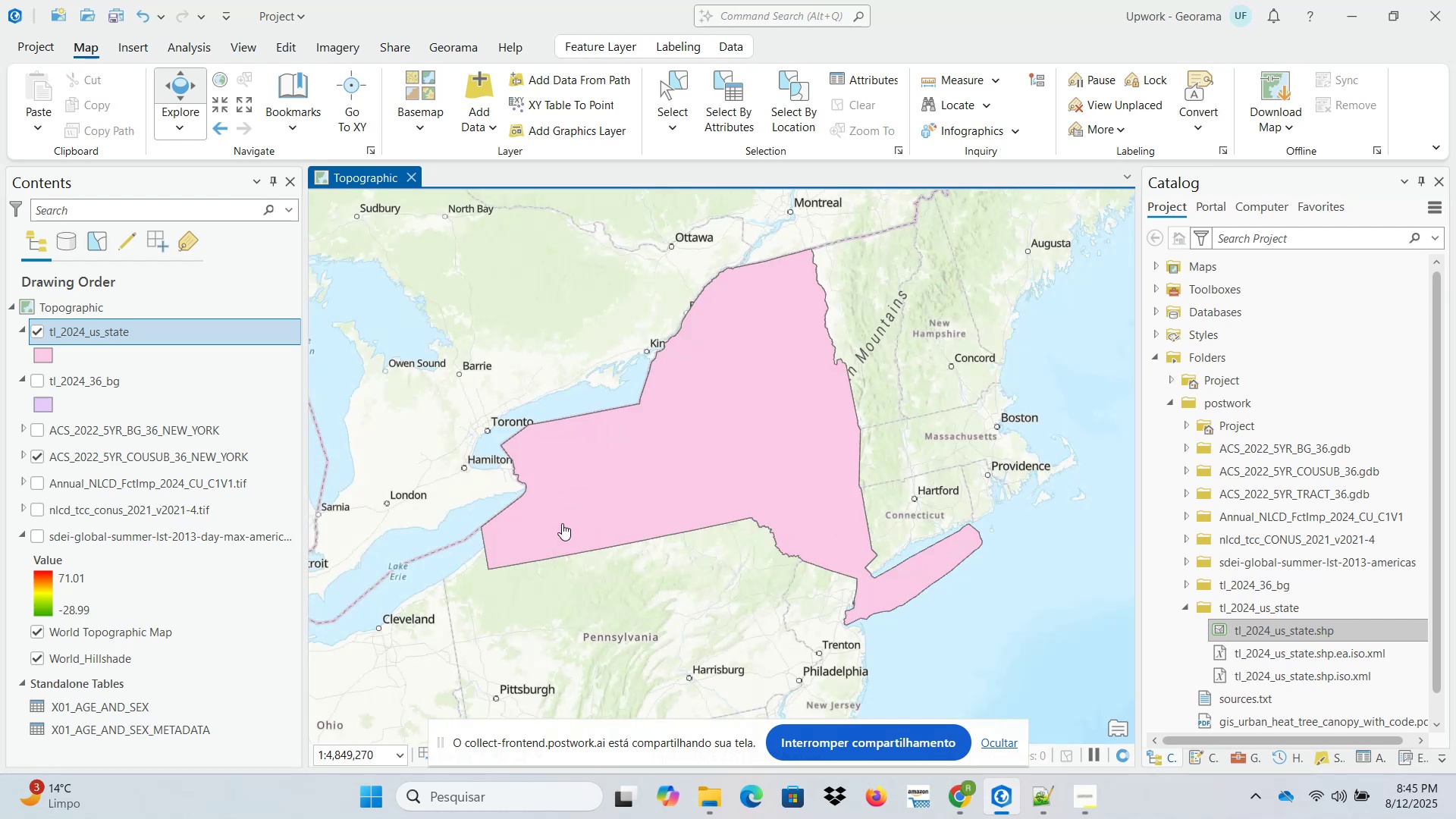 
mouse_move([1241, 409])
 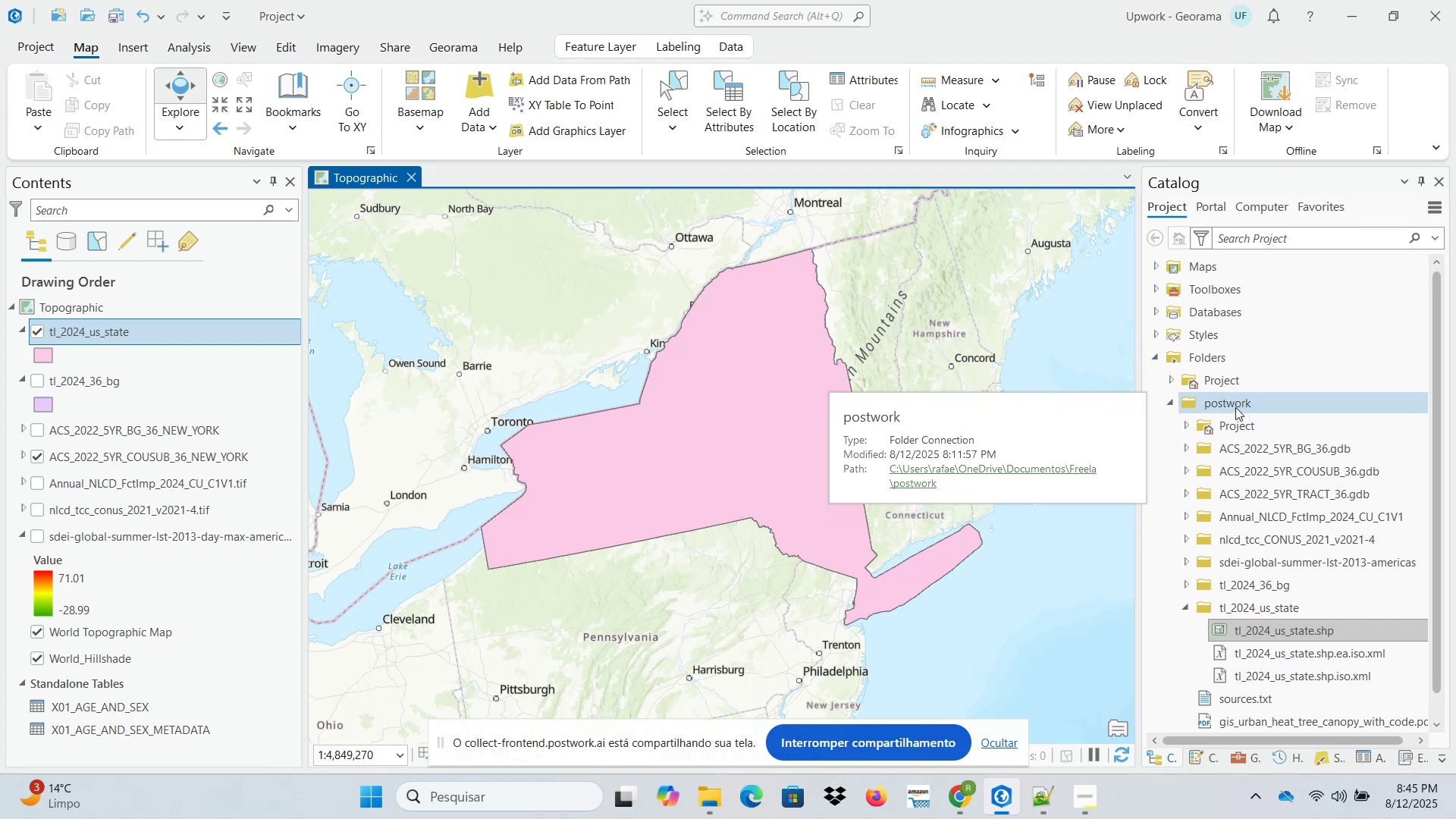 
left_click([1186, 610])
 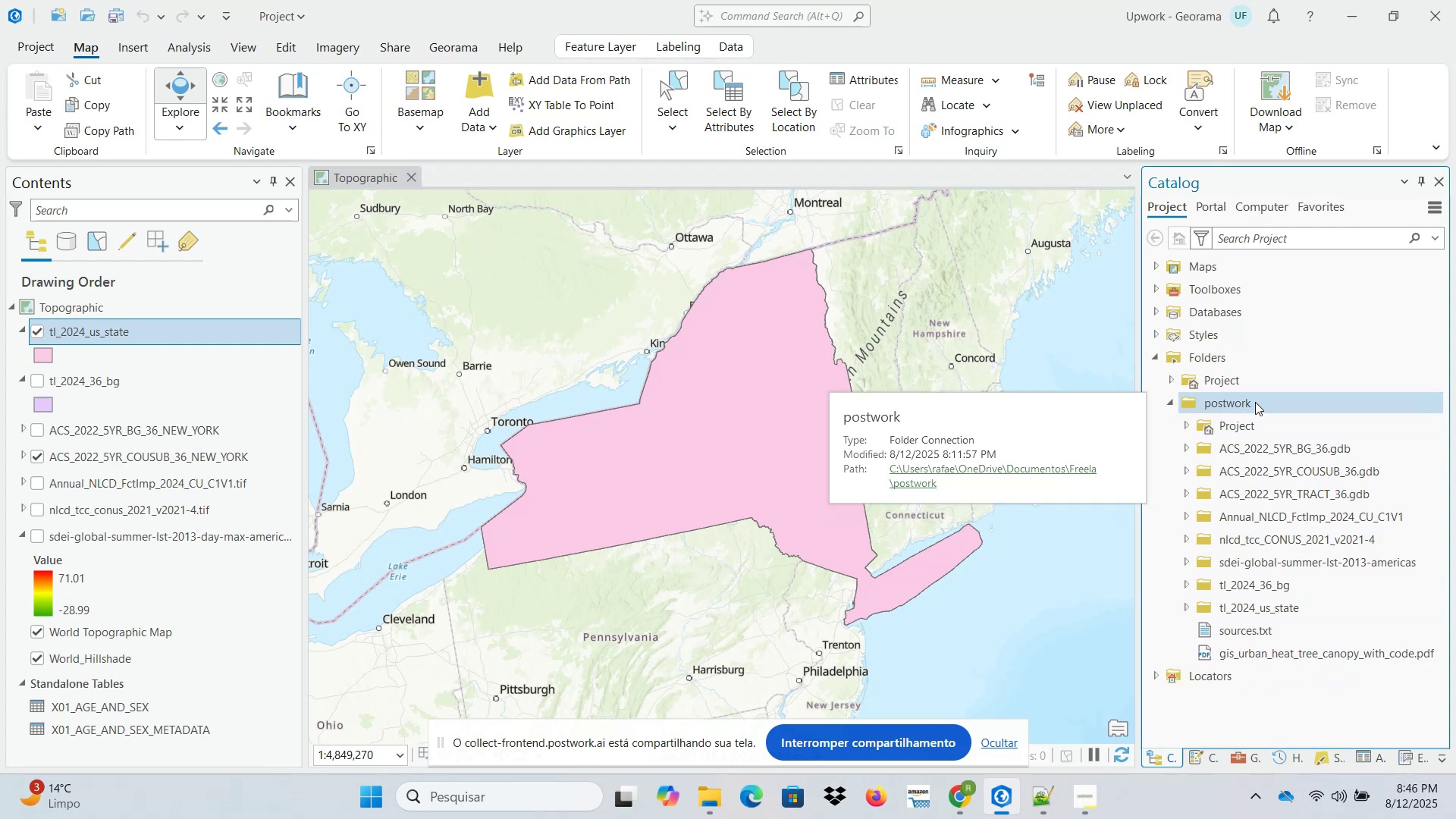 
right_click([1255, 402])
 